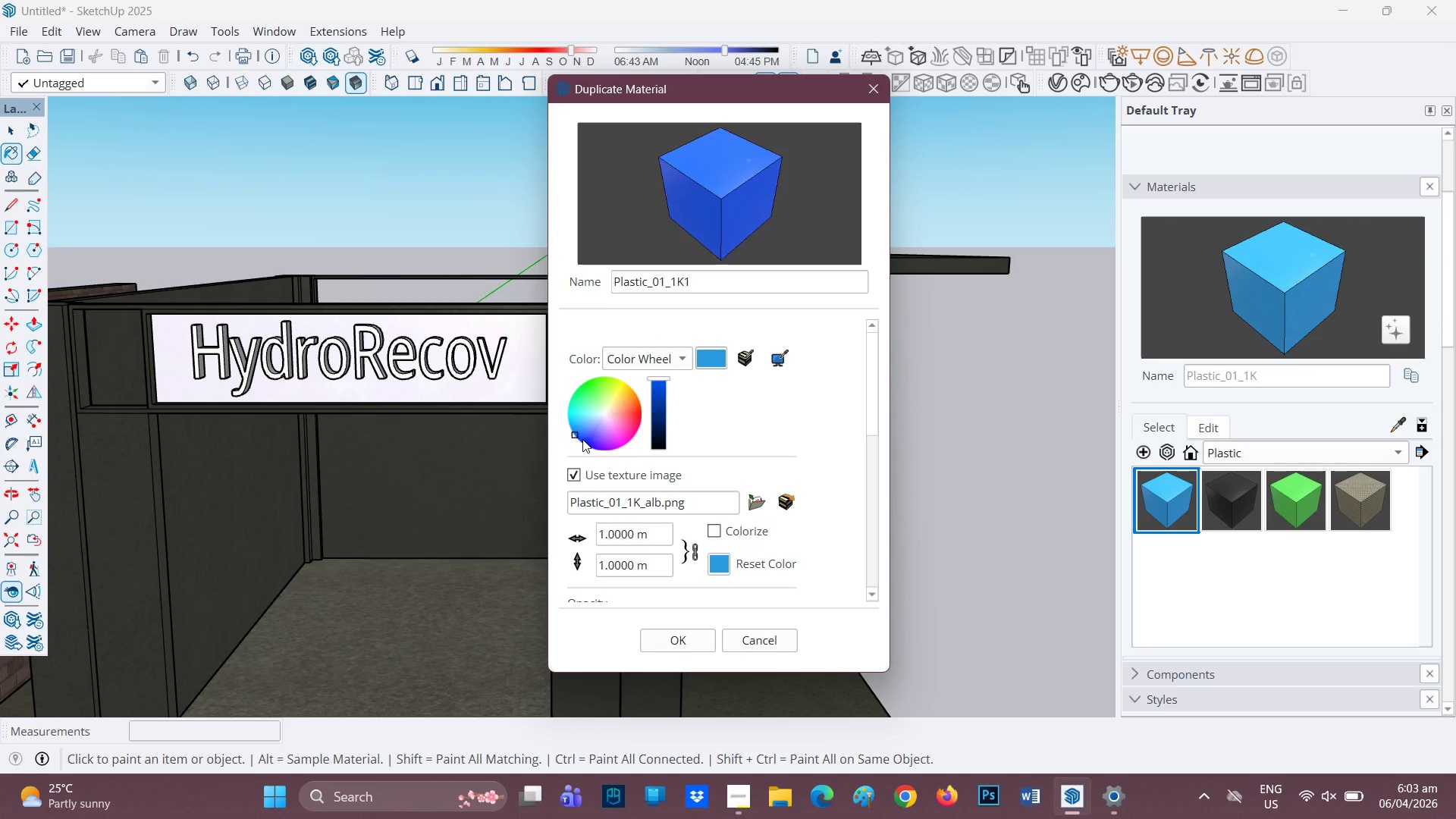 
left_click_drag(start_coordinate=[576, 440], to_coordinate=[544, 446])
 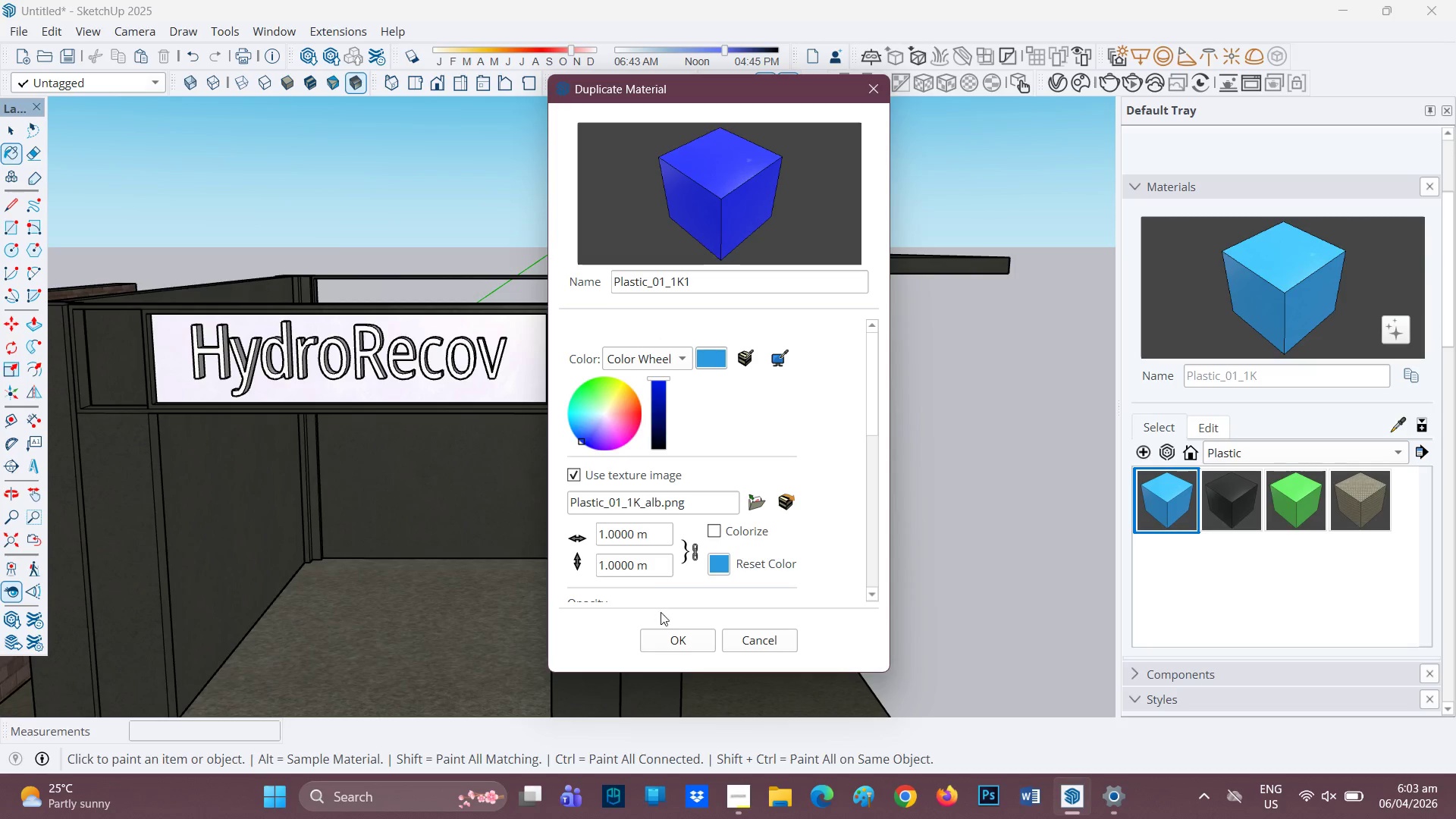 
left_click([674, 632])
 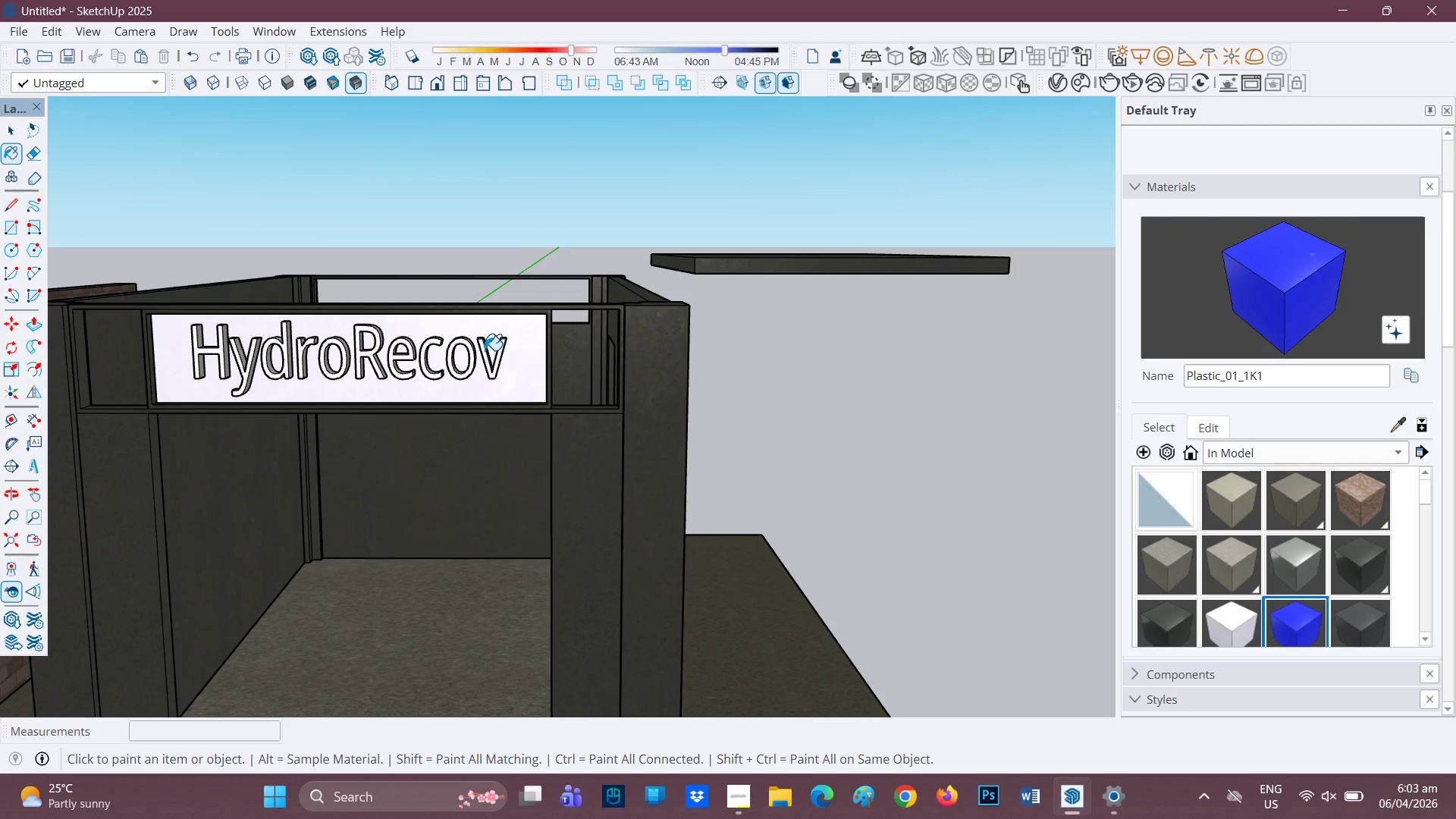 
scroll: coordinate [340, 350], scroll_direction: up, amount: 10.0
 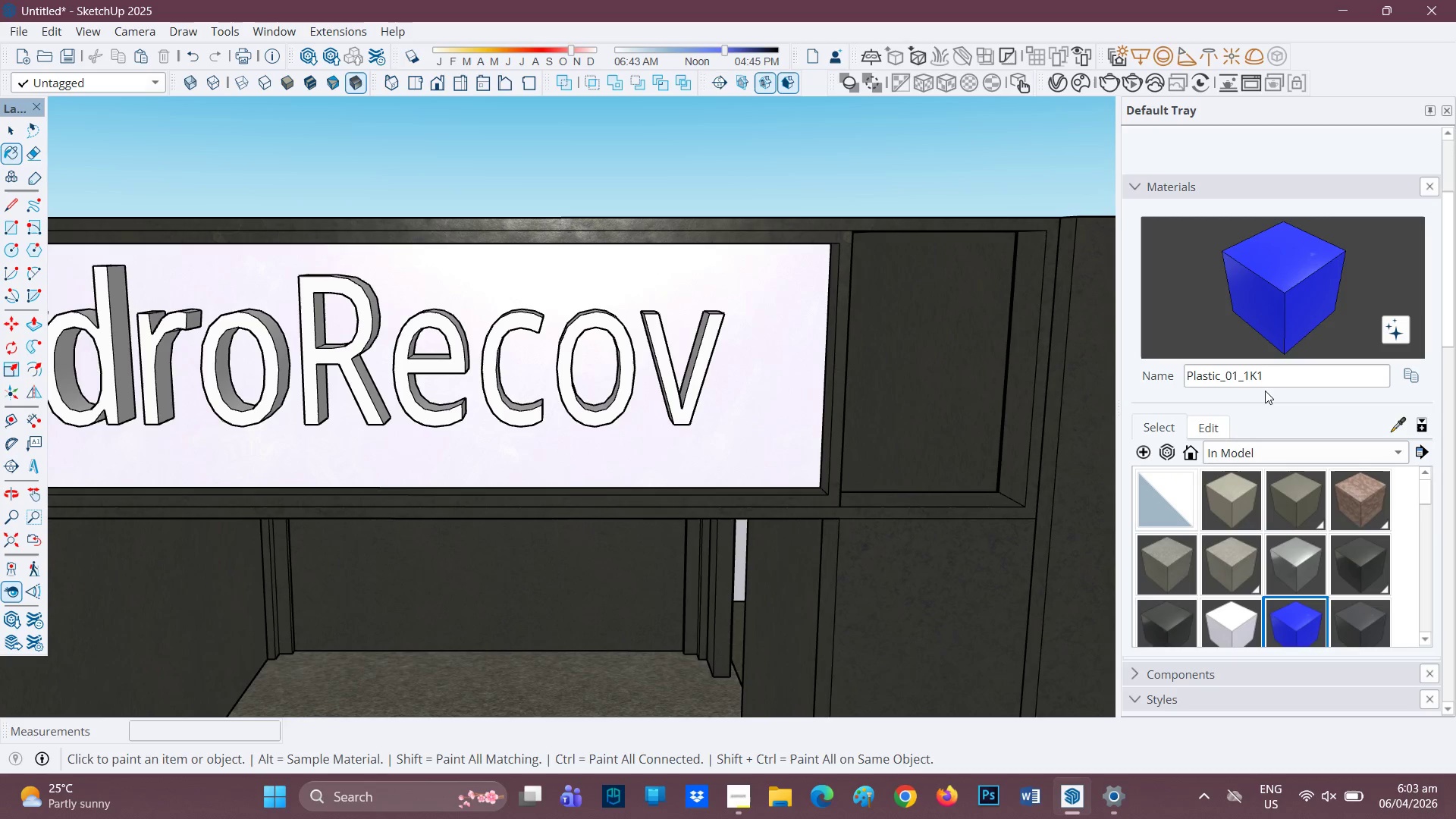 
left_click_drag(start_coordinate=[1282, 377], to_coordinate=[1006, 345])
 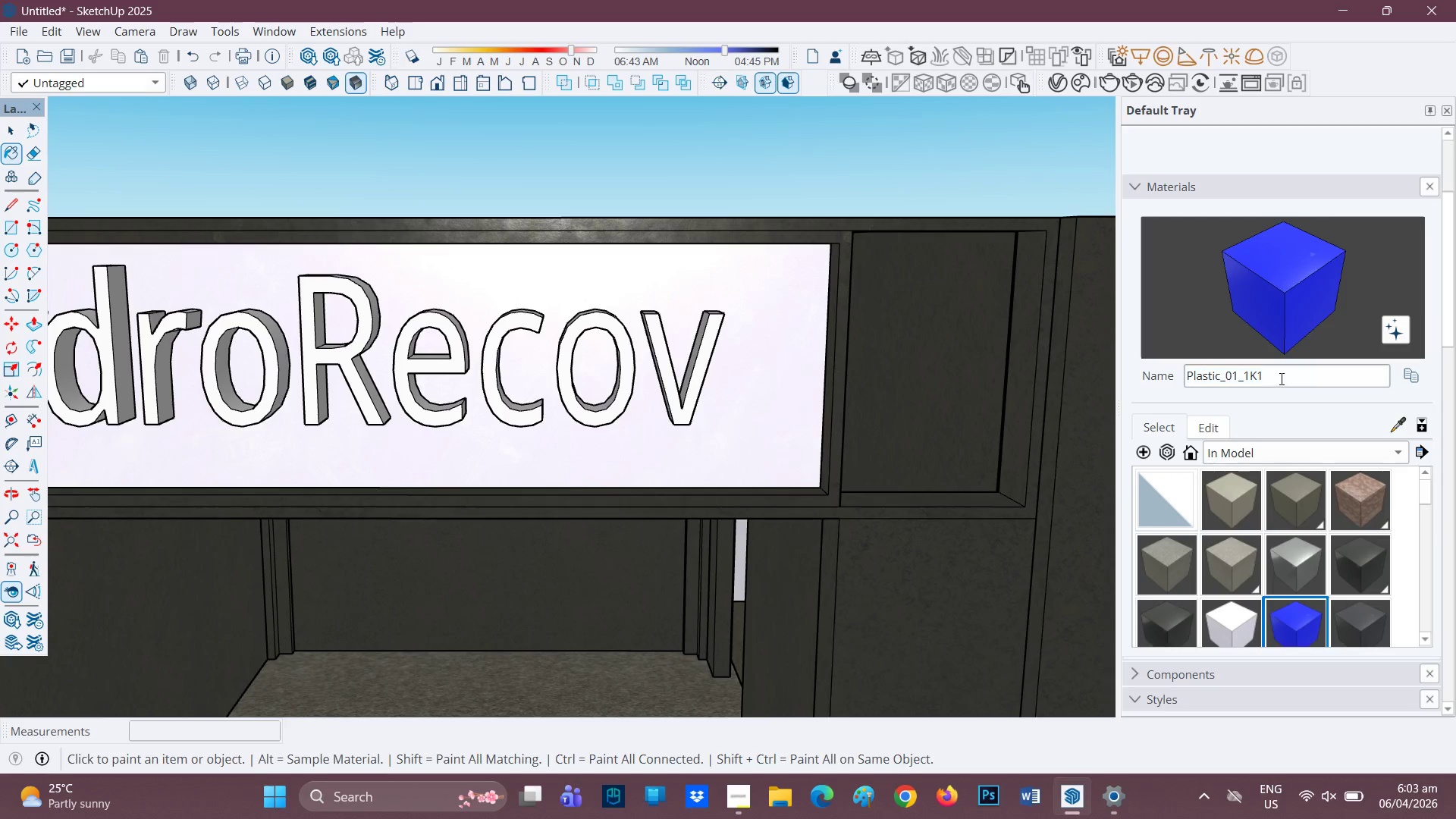 
key(Backspace)
key(Backspace)
key(Backspace)
key(Backspace)
key(Backspace)
key(Backspace)
type(blue text)
 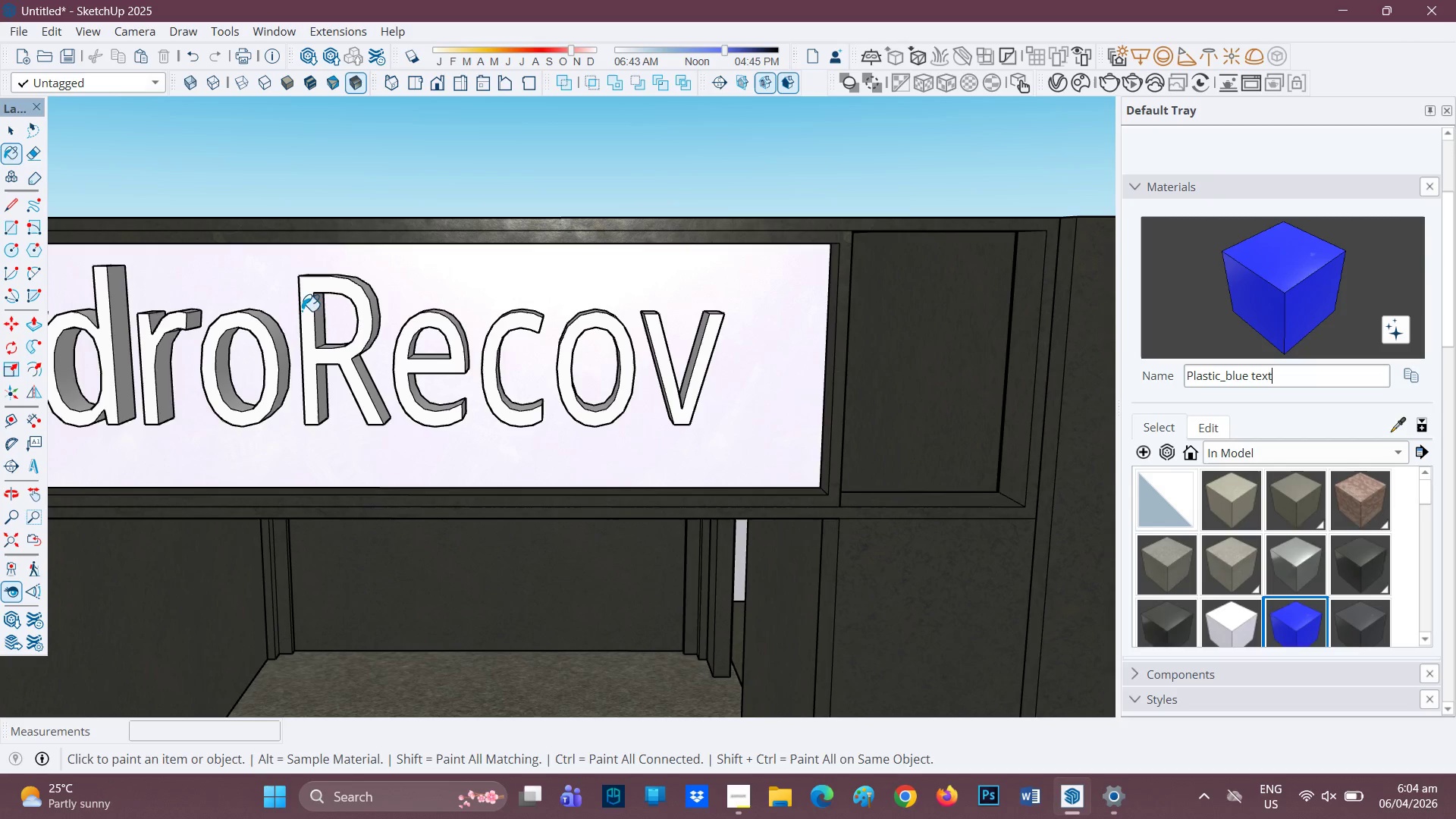 
left_click([309, 331])
 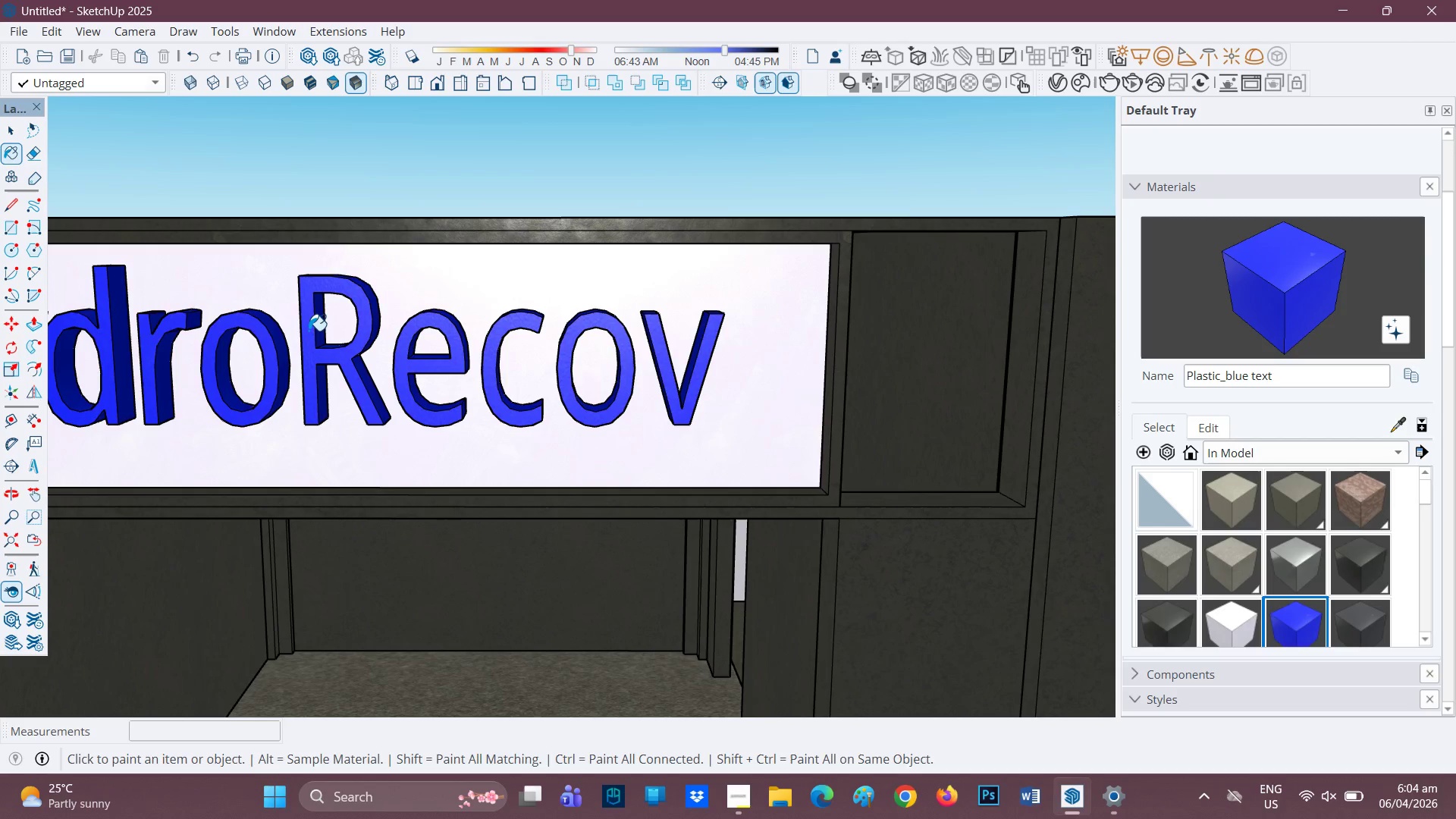 
scroll: coordinate [473, 298], scroll_direction: down, amount: 11.0
 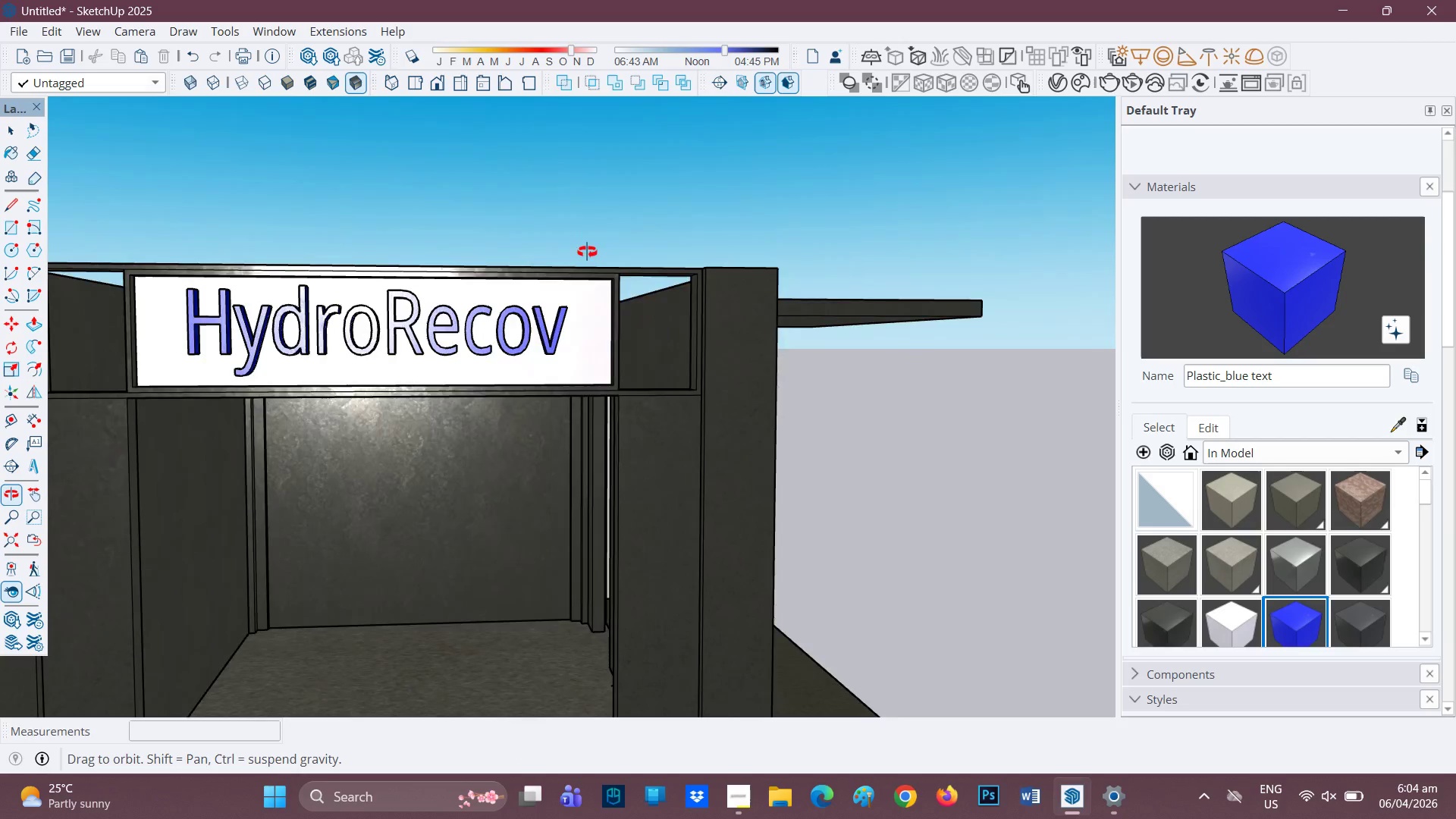 
key(Space)
 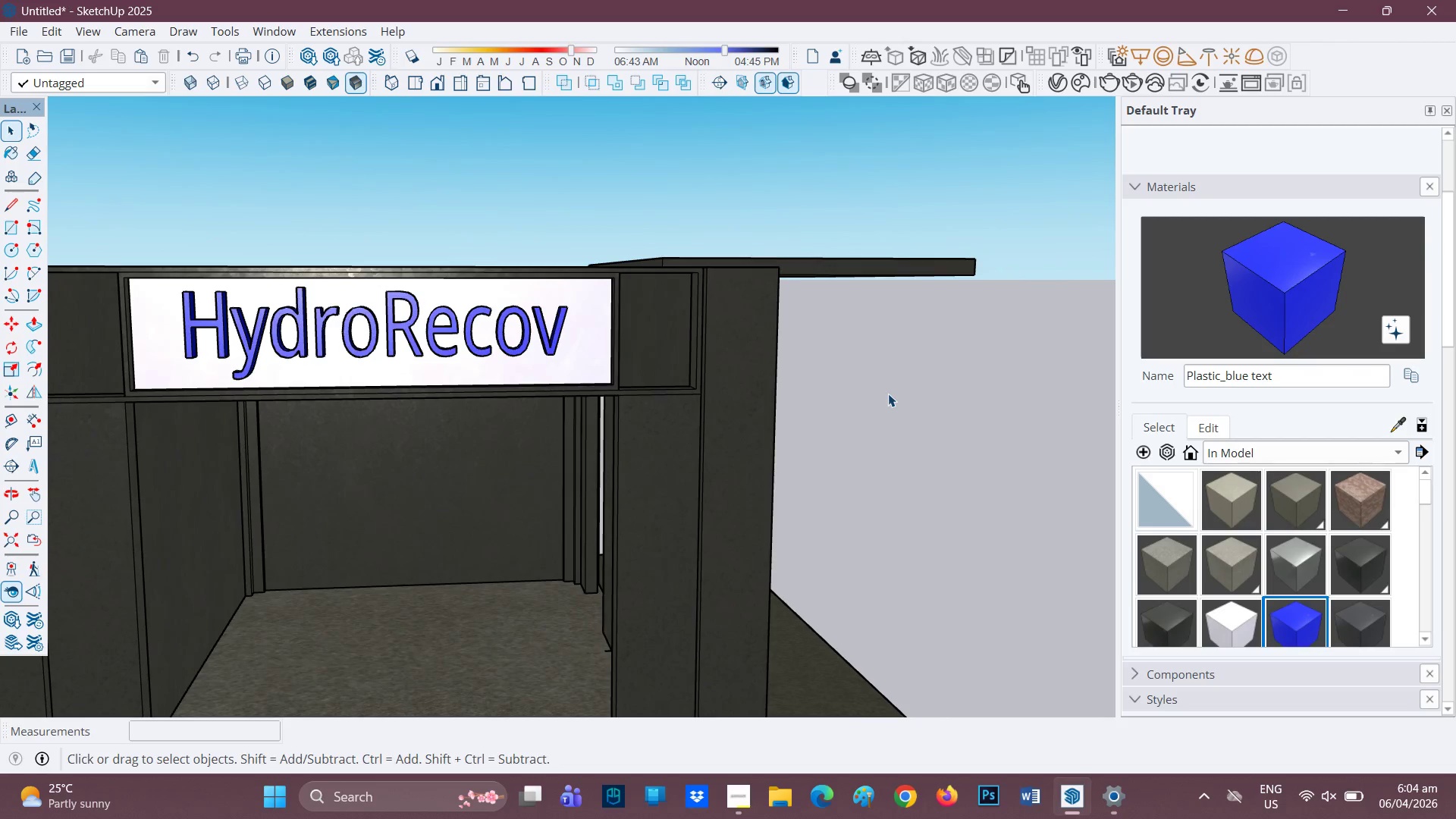 
left_click([888, 394])
 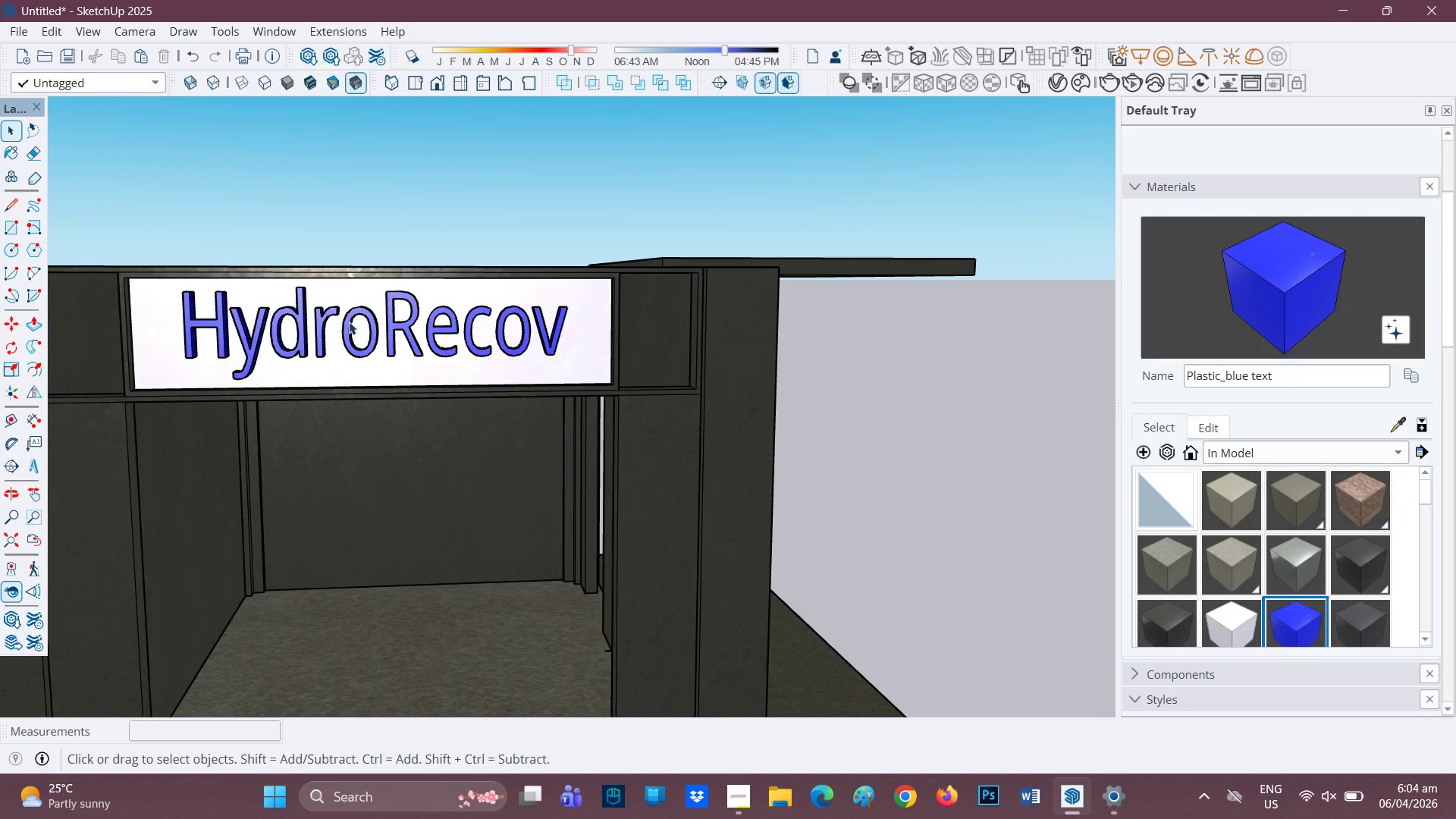 
key(Space)
 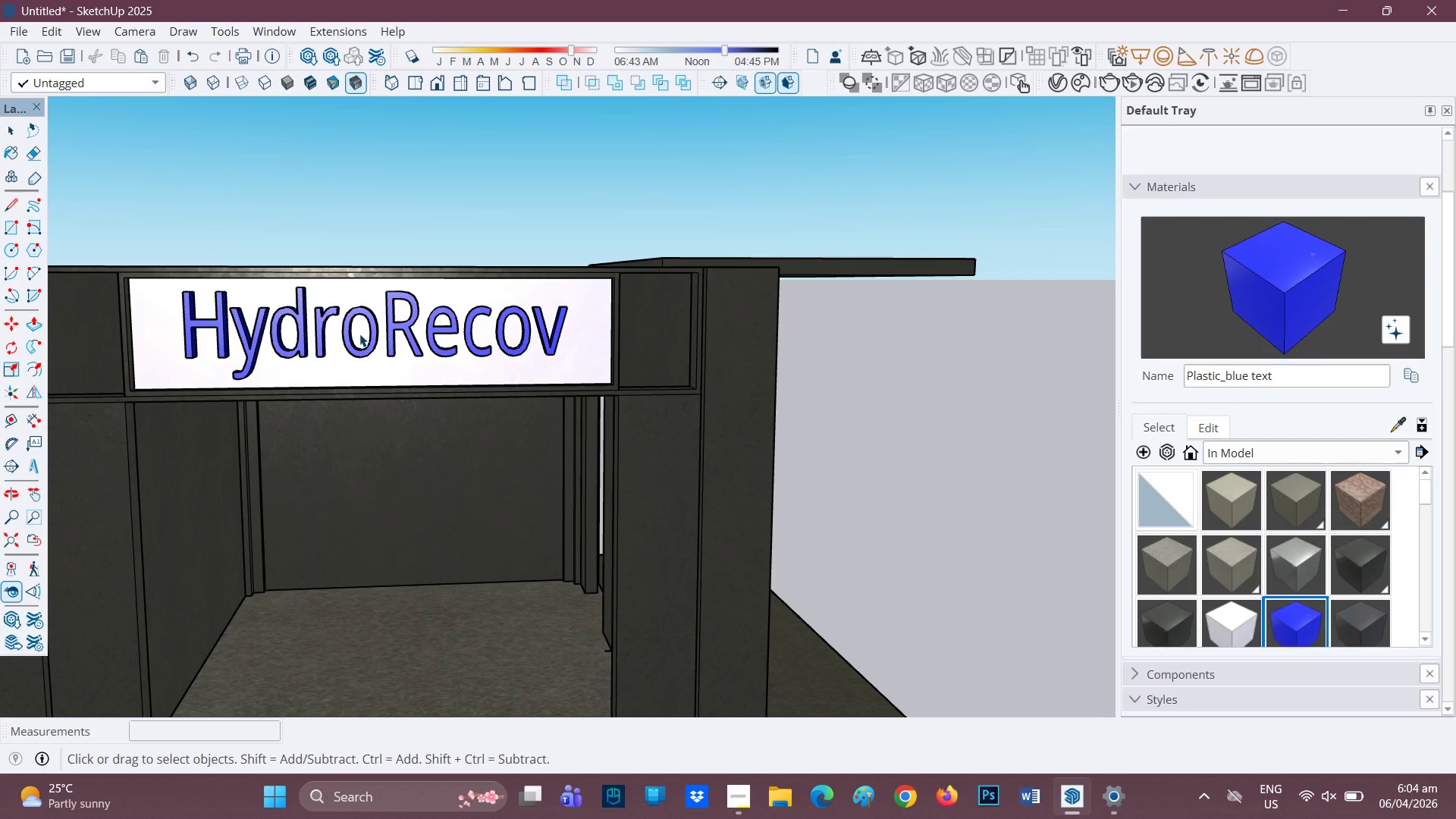 
left_click([359, 333])
 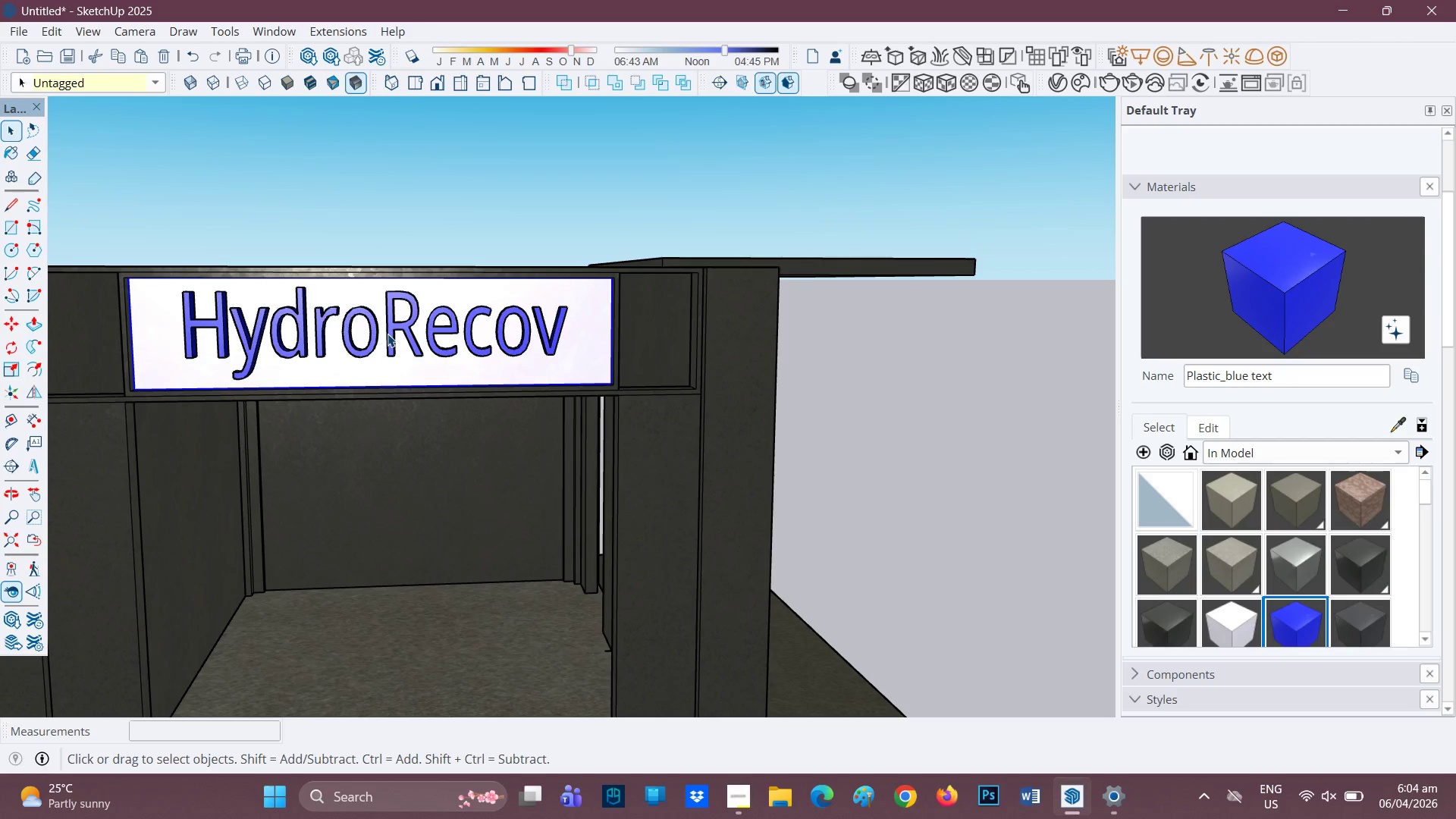 
double_click([391, 334])
 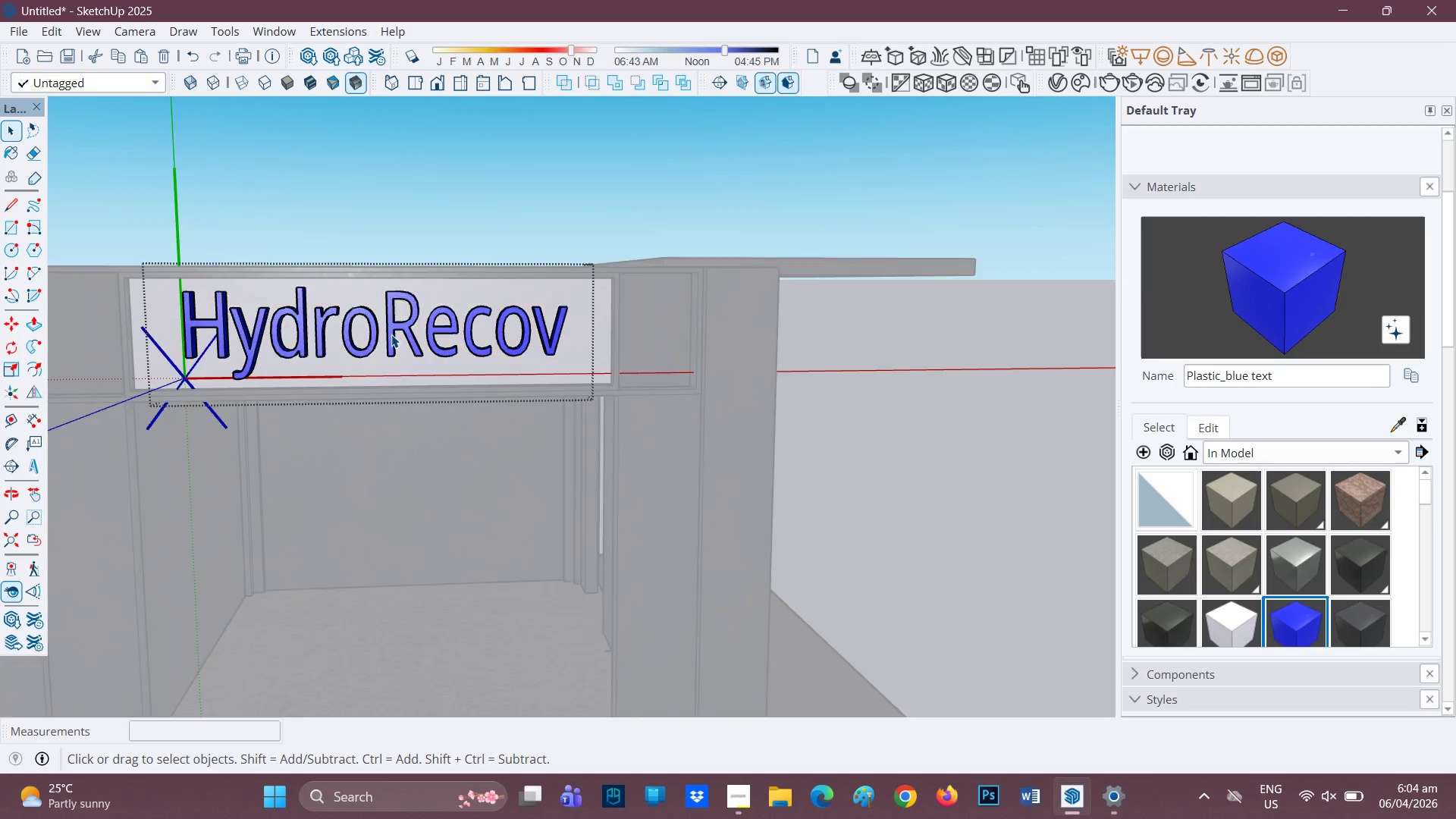 
triple_click([391, 334])
 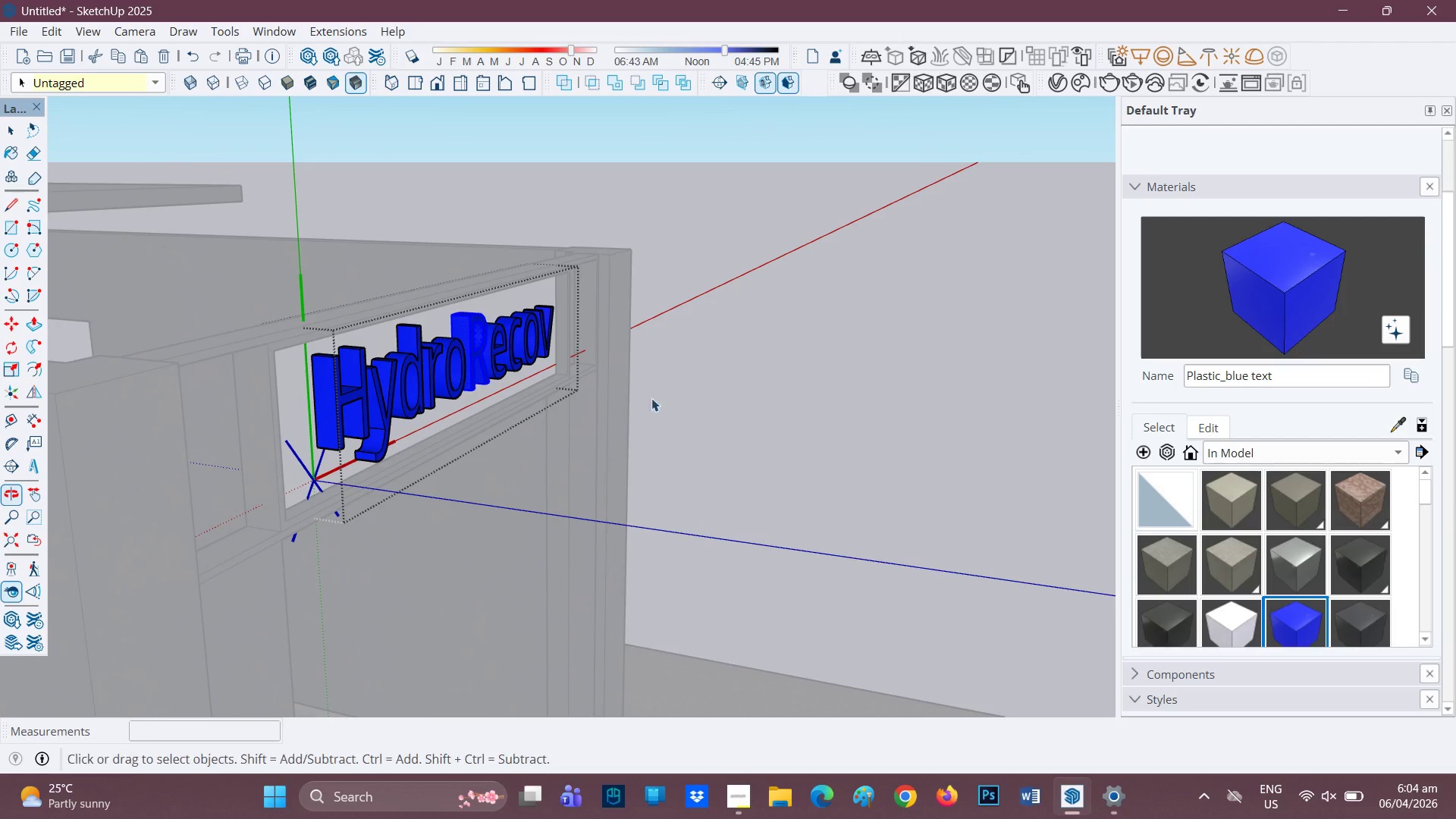 
scroll: coordinate [429, 371], scroll_direction: none, amount: 0.0
 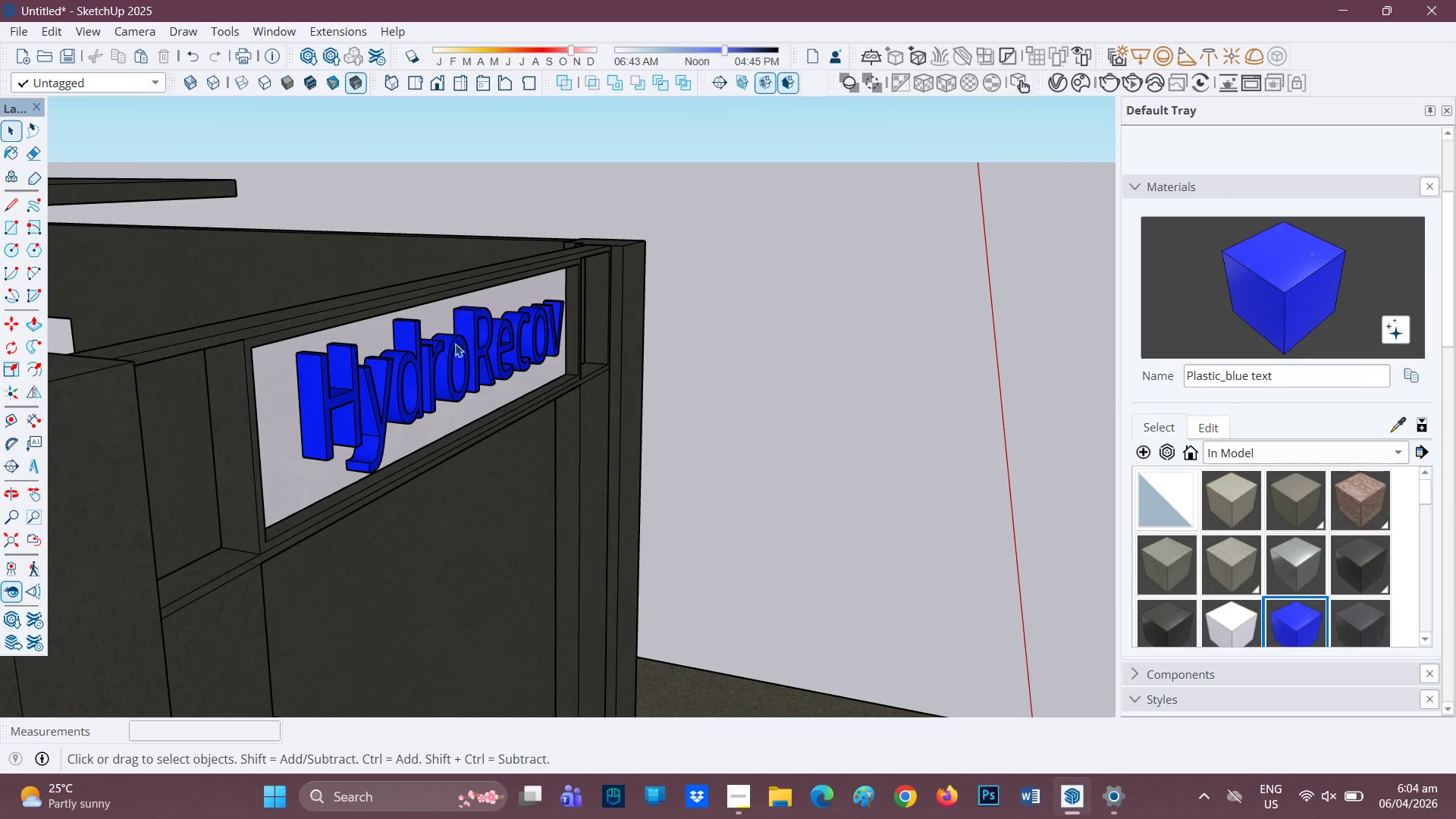 
left_click([475, 351])
 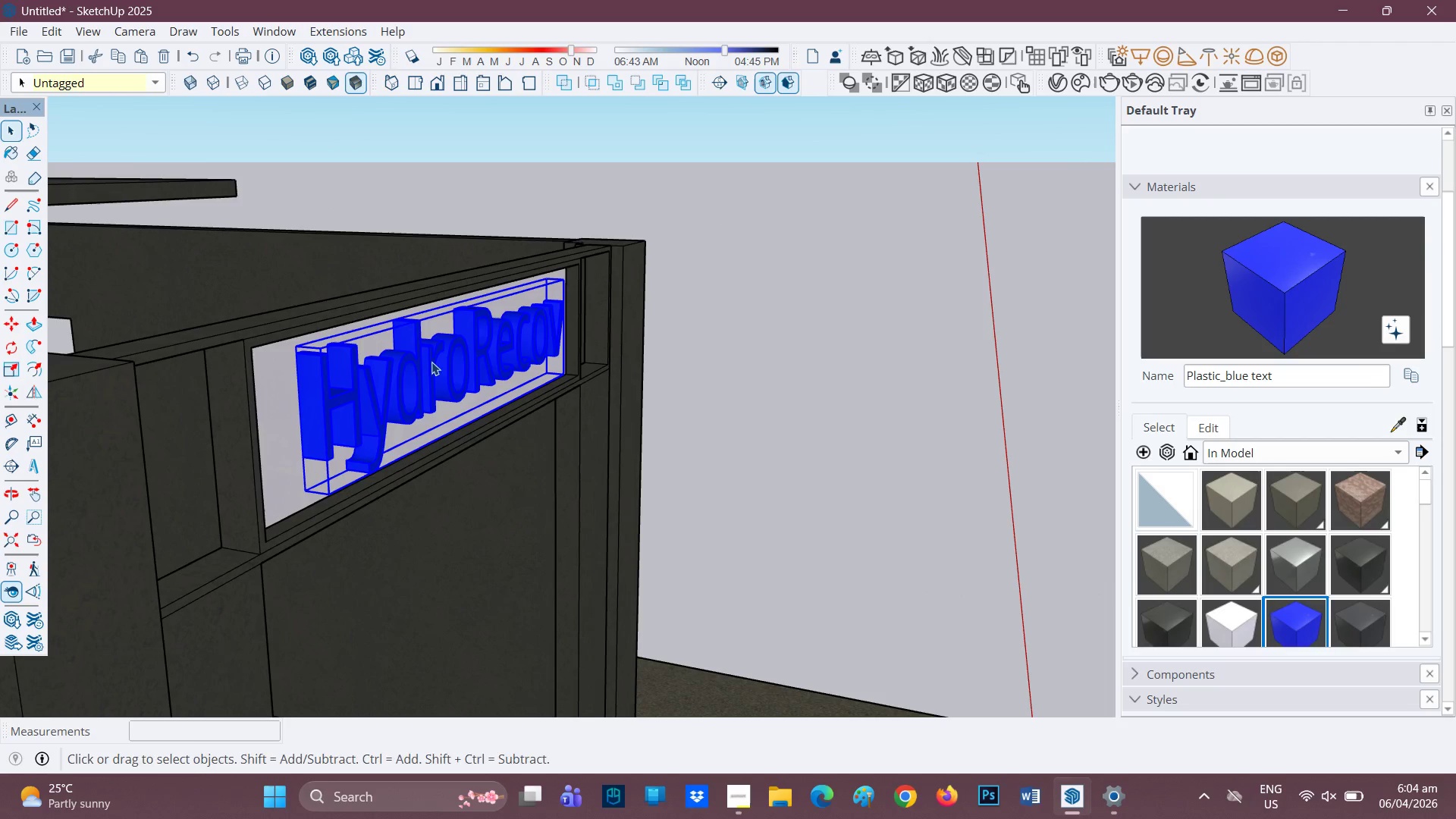 
scroll: coordinate [631, 441], scroll_direction: up, amount: 4.0
 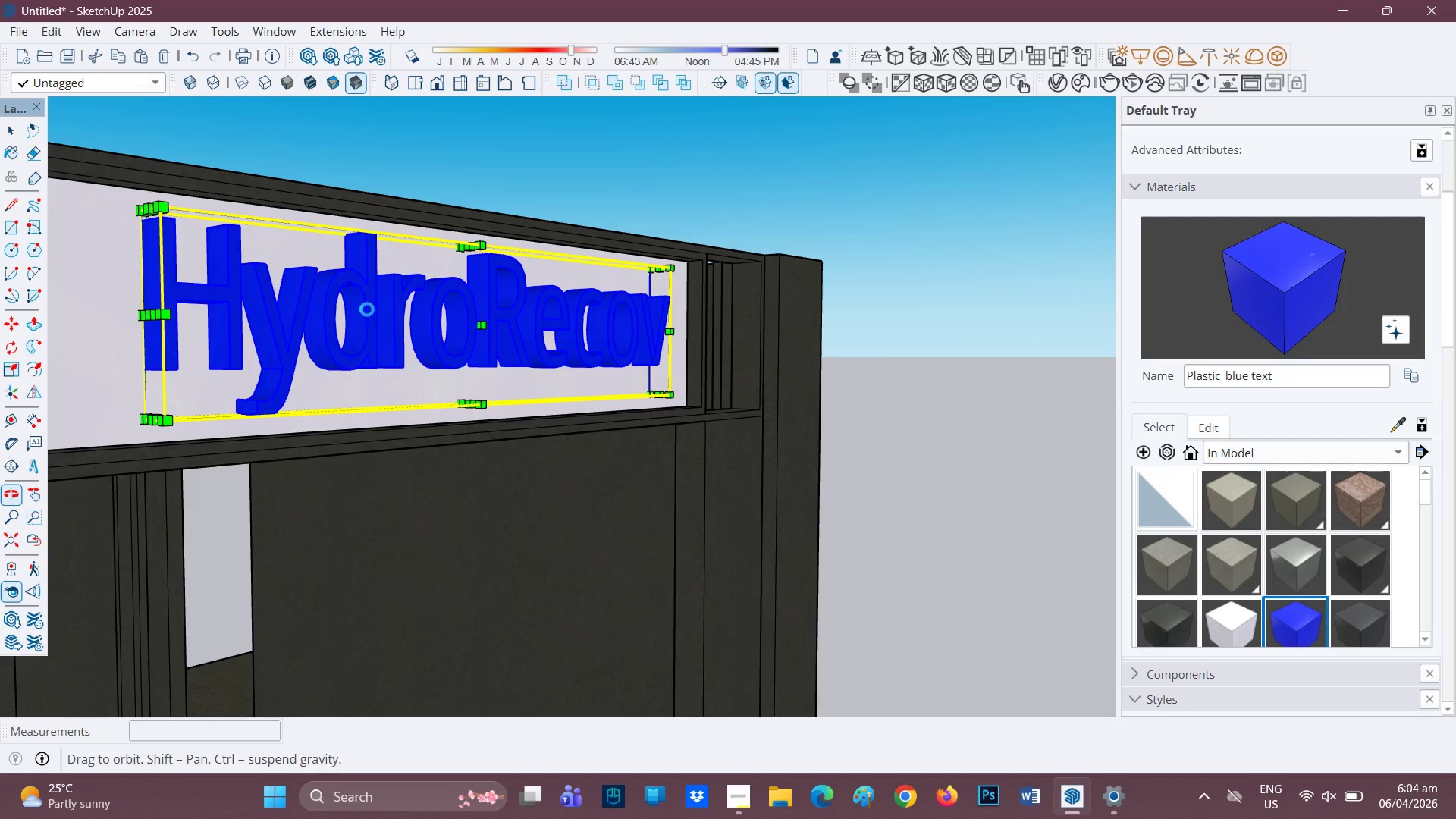 
scroll: coordinate [387, 315], scroll_direction: none, amount: 0.0
 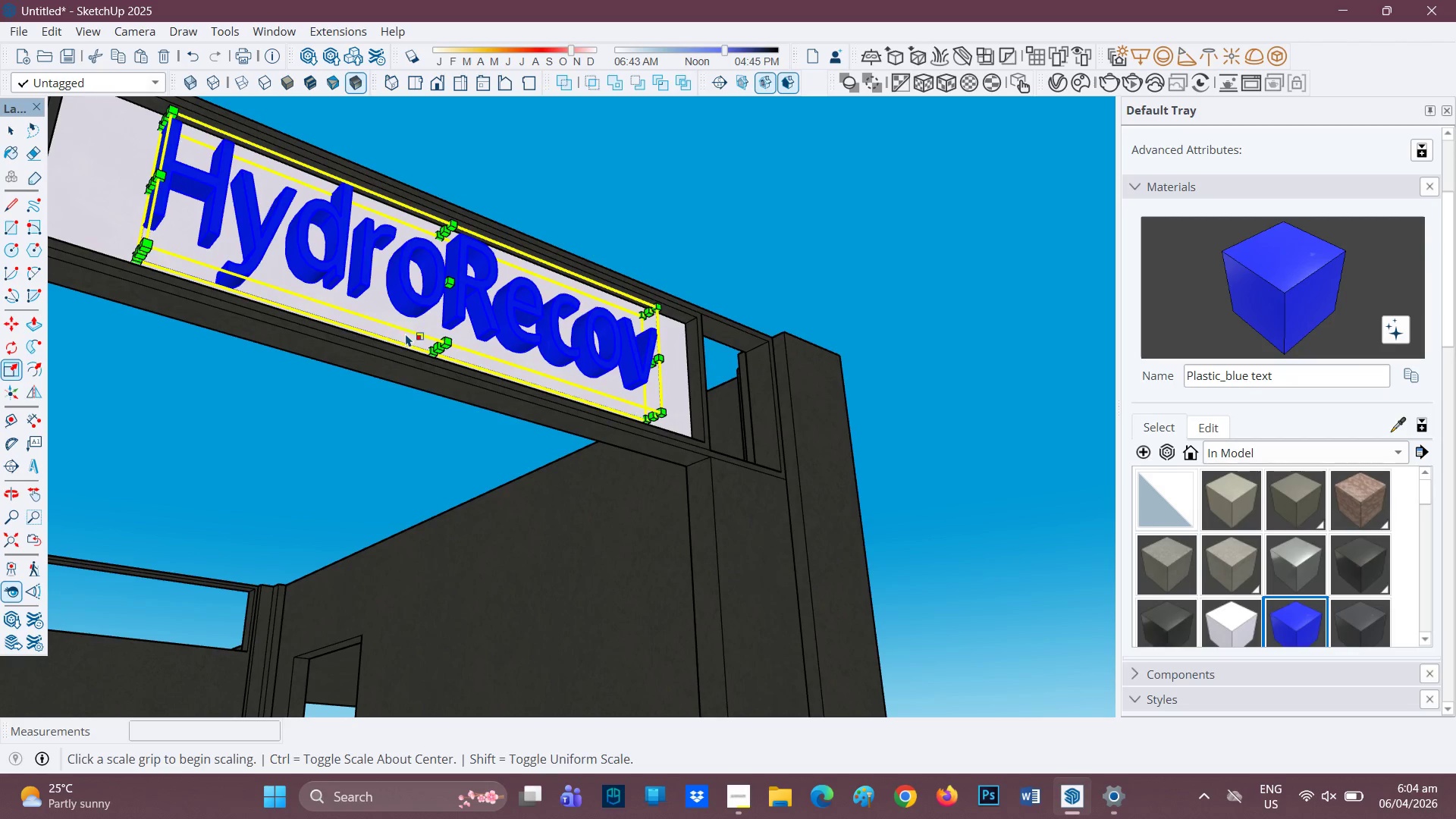 
scroll: coordinate [431, 318], scroll_direction: down, amount: 2.0
 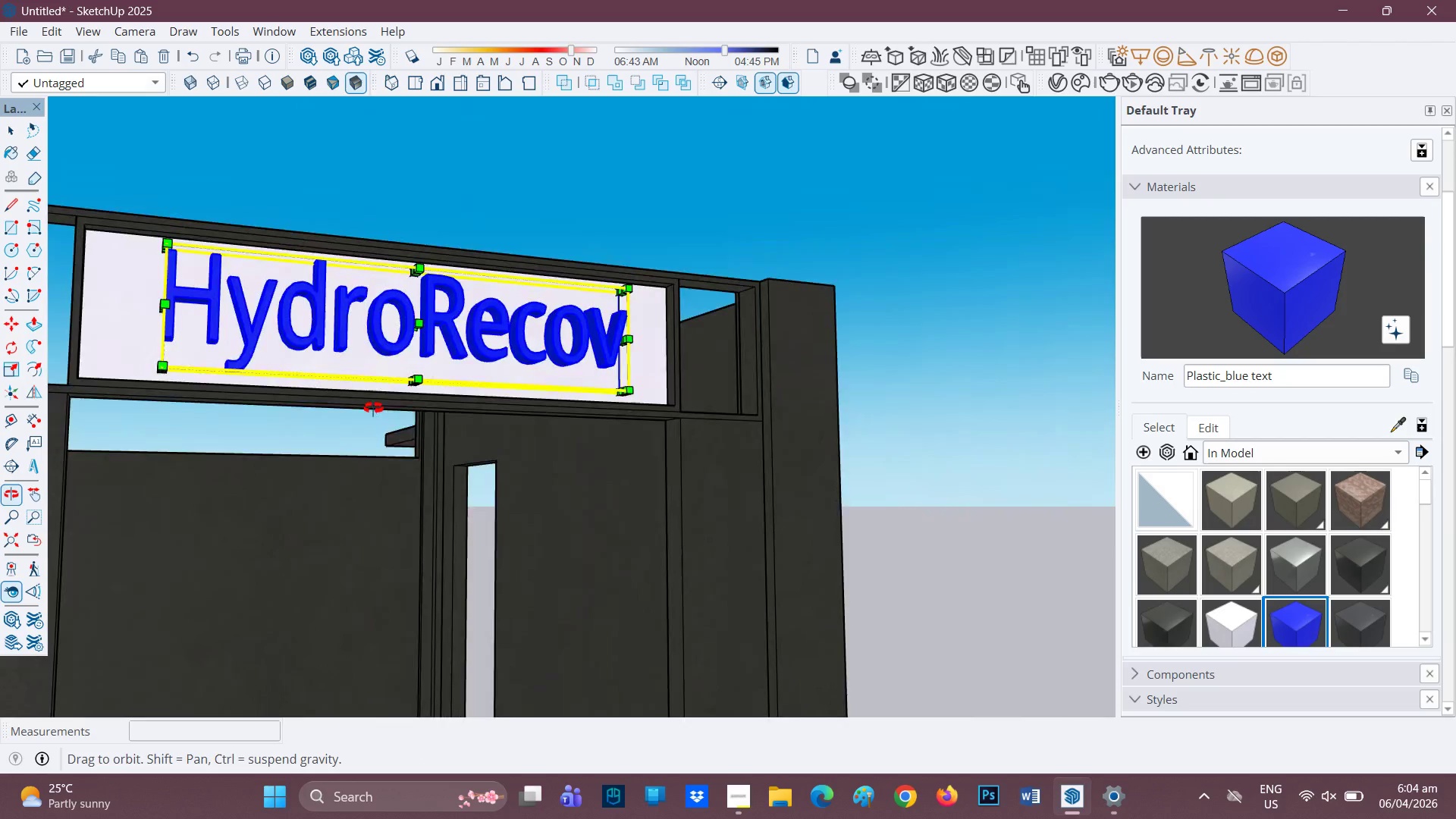 
scroll: coordinate [389, 381], scroll_direction: up, amount: 7.0
 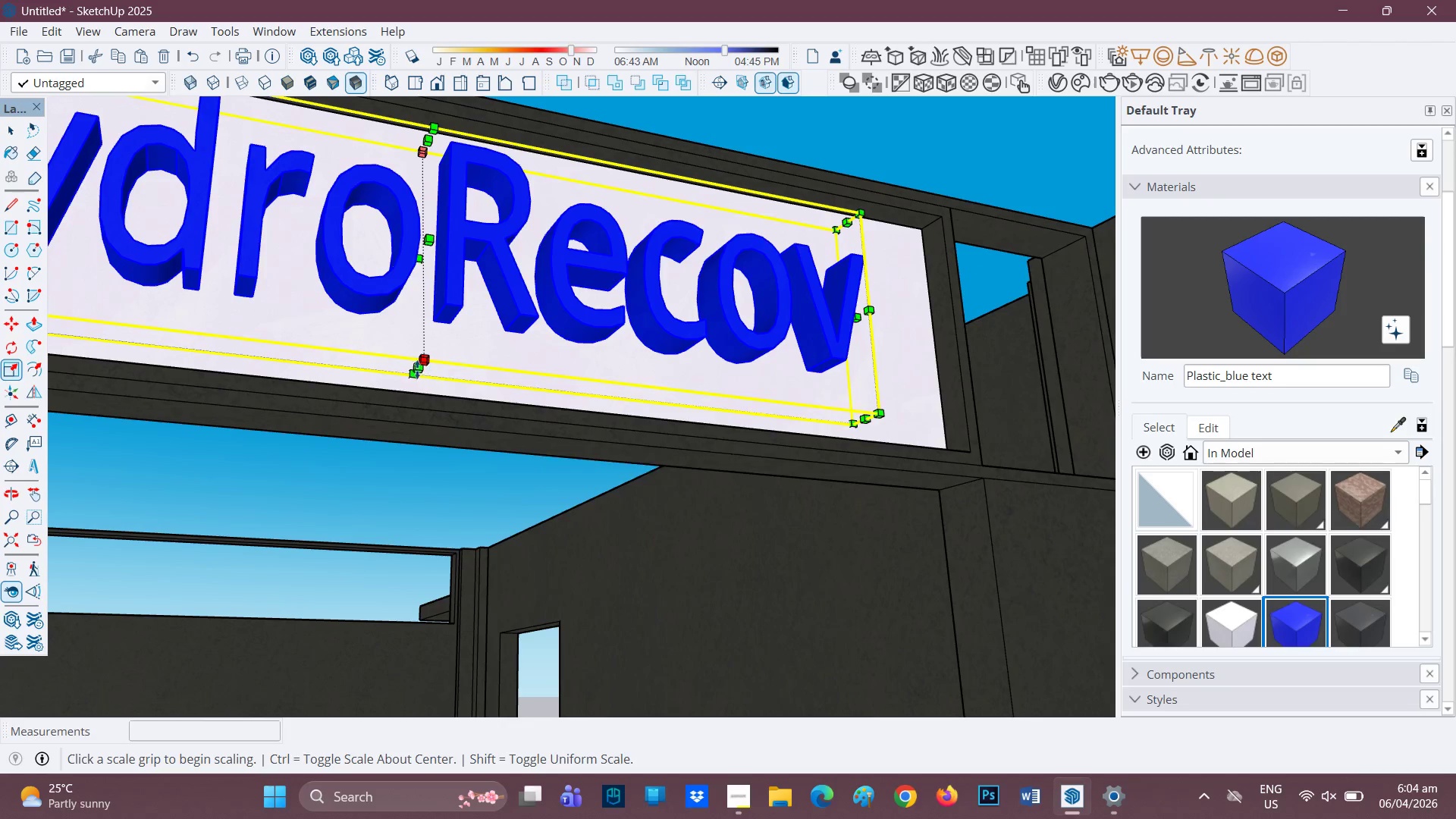 
left_click([416, 370])
 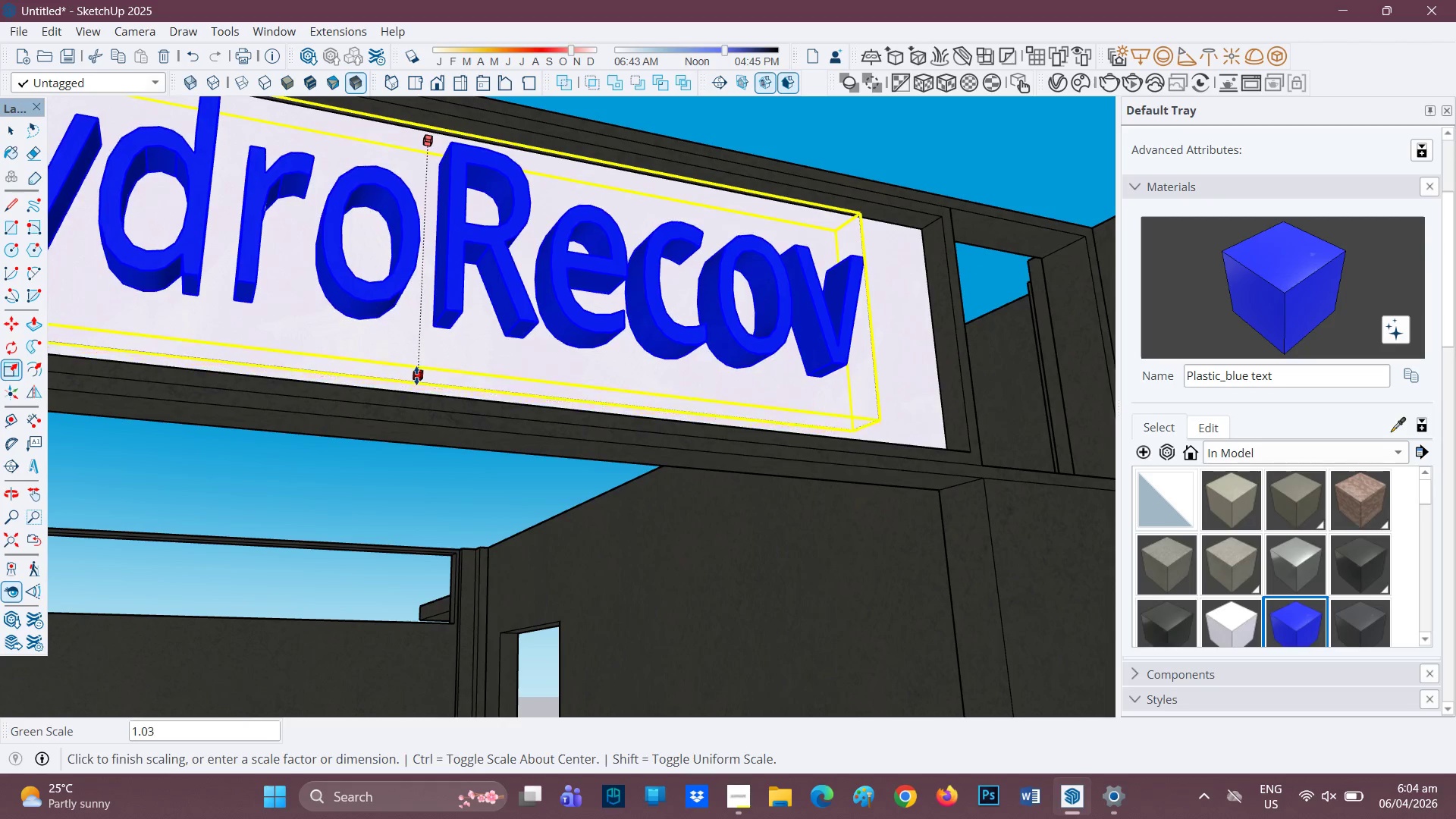 
left_click([416, 375])
 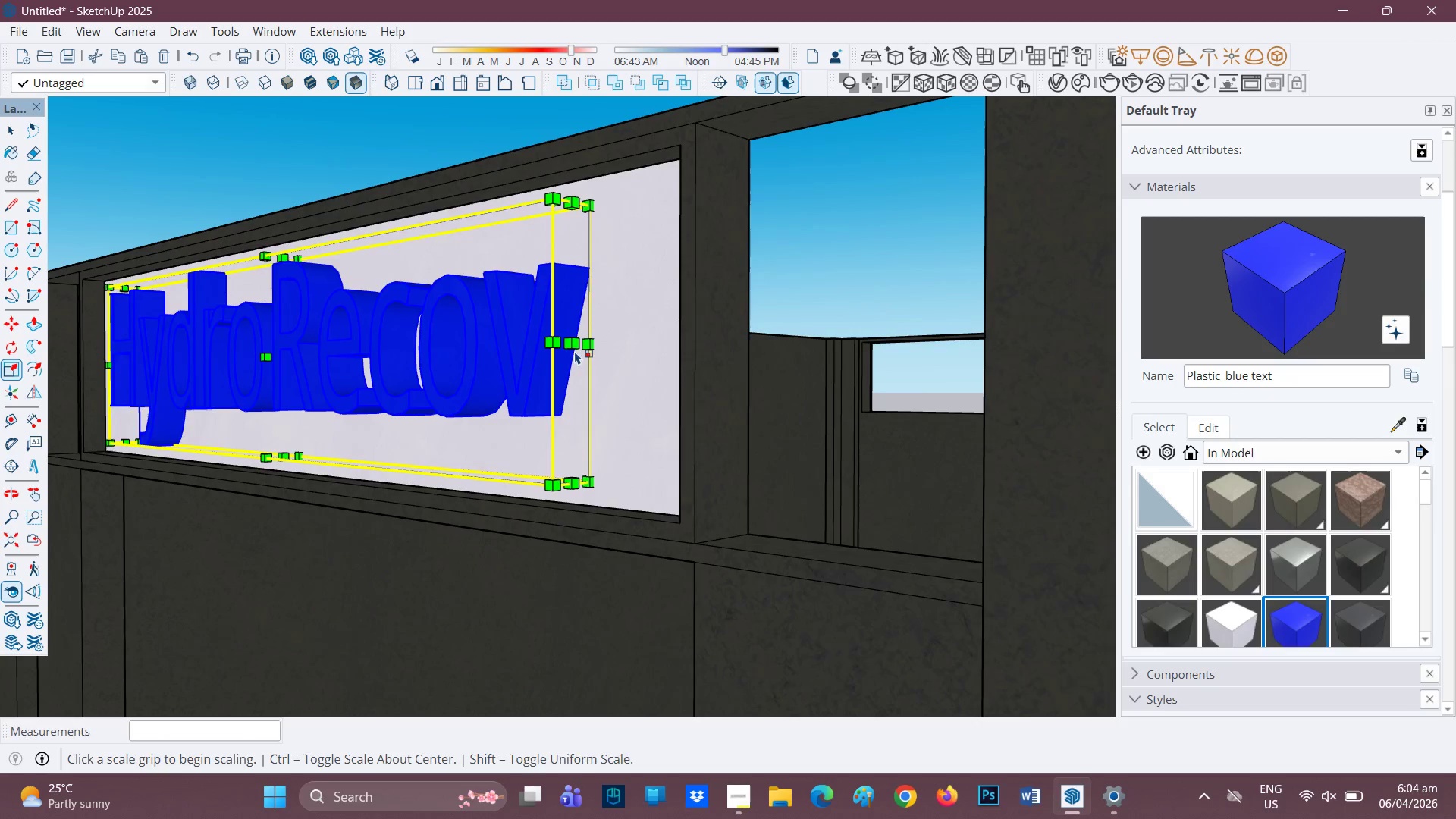 
left_click([576, 340])
 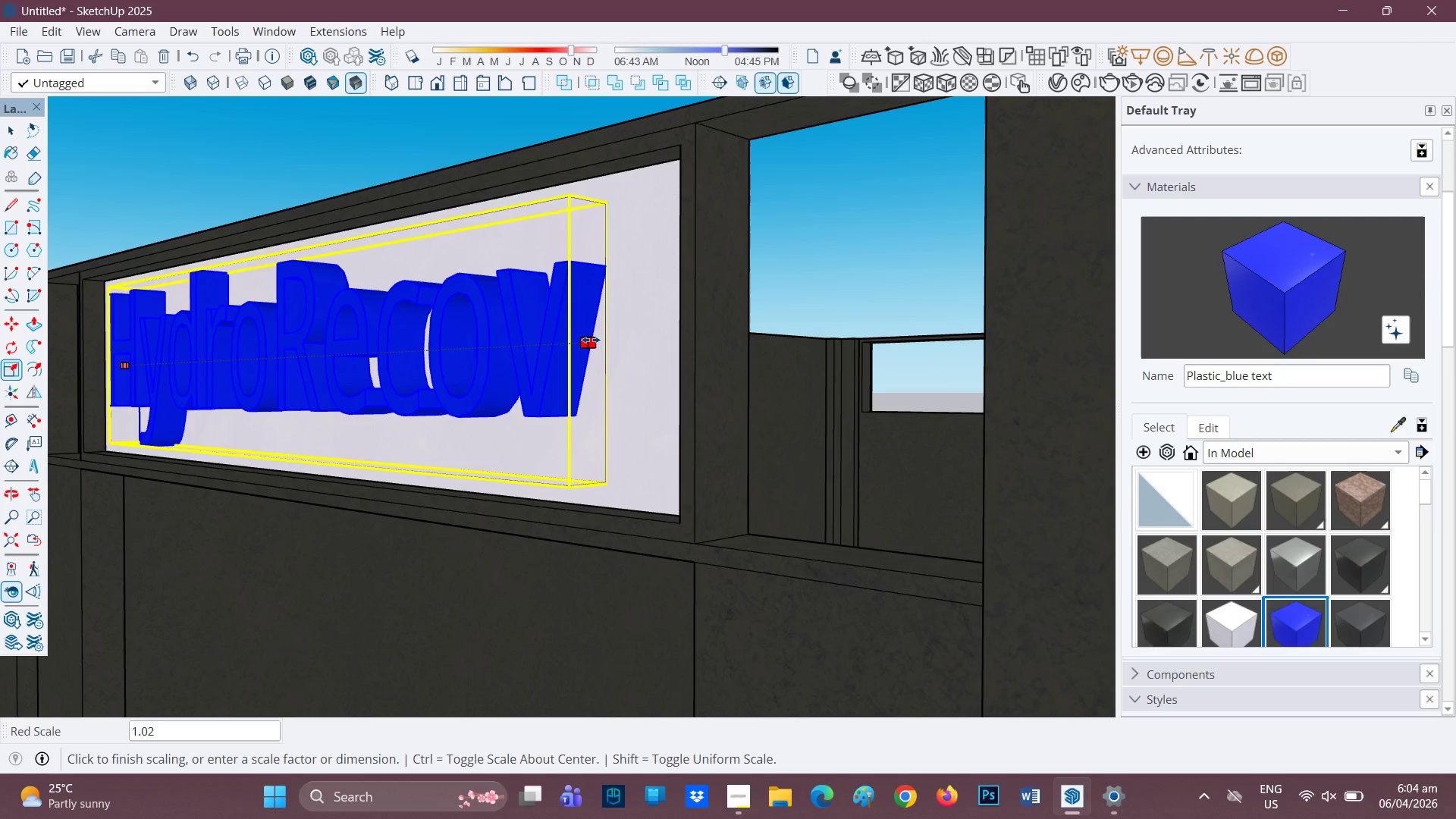 
left_click([591, 340])
 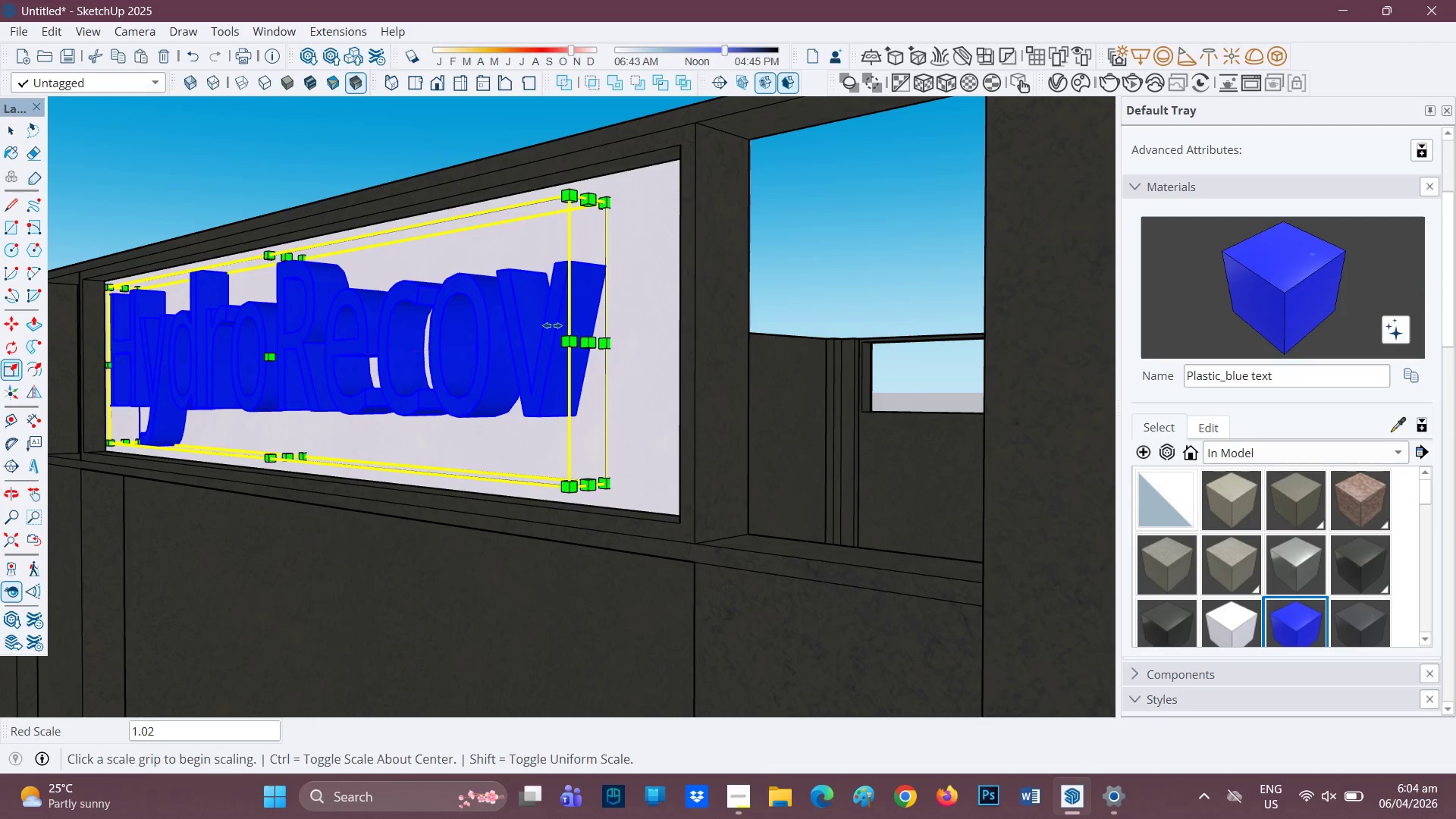 
scroll: coordinate [379, 395], scroll_direction: down, amount: 6.0
 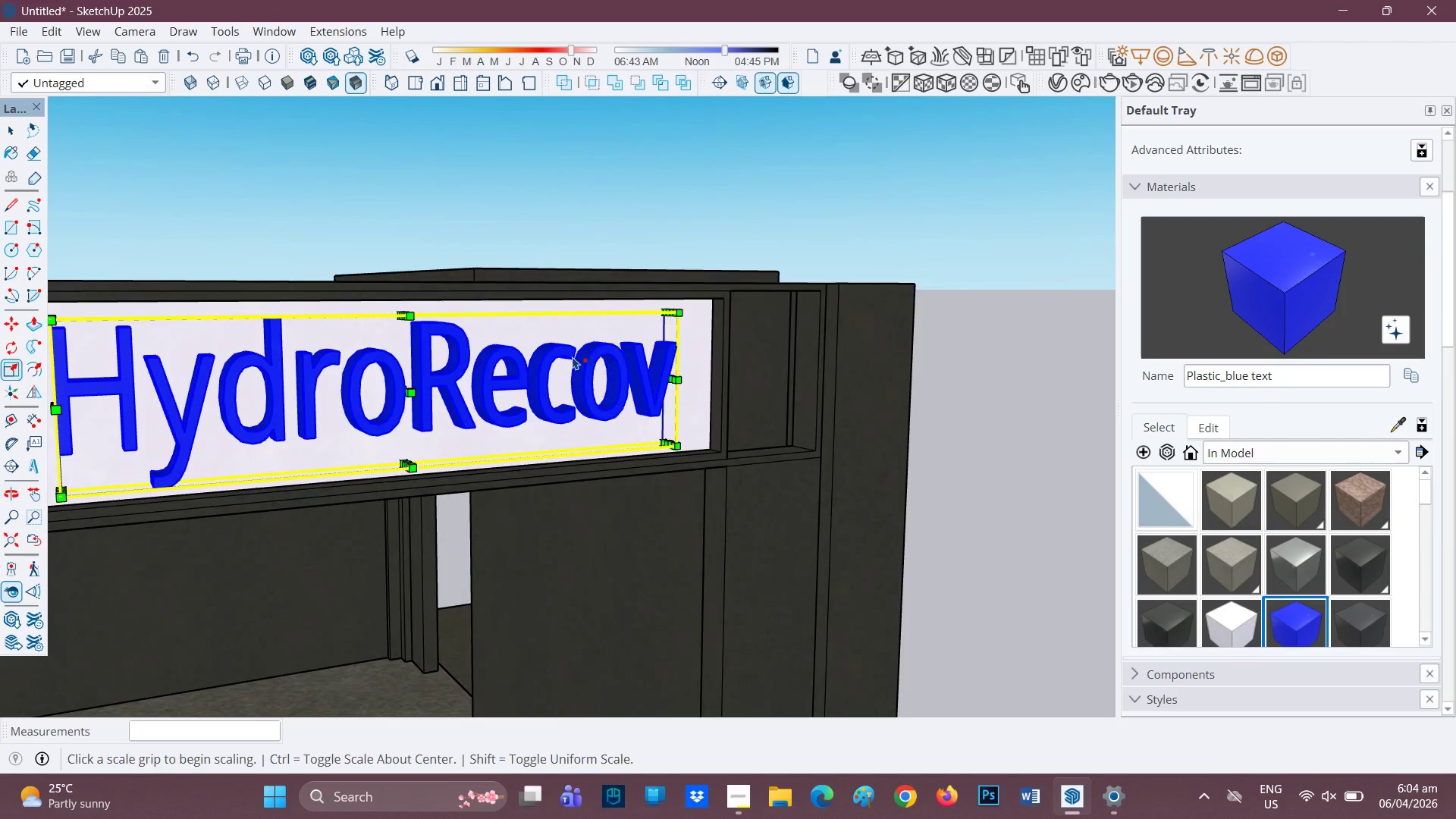 
key(H)
 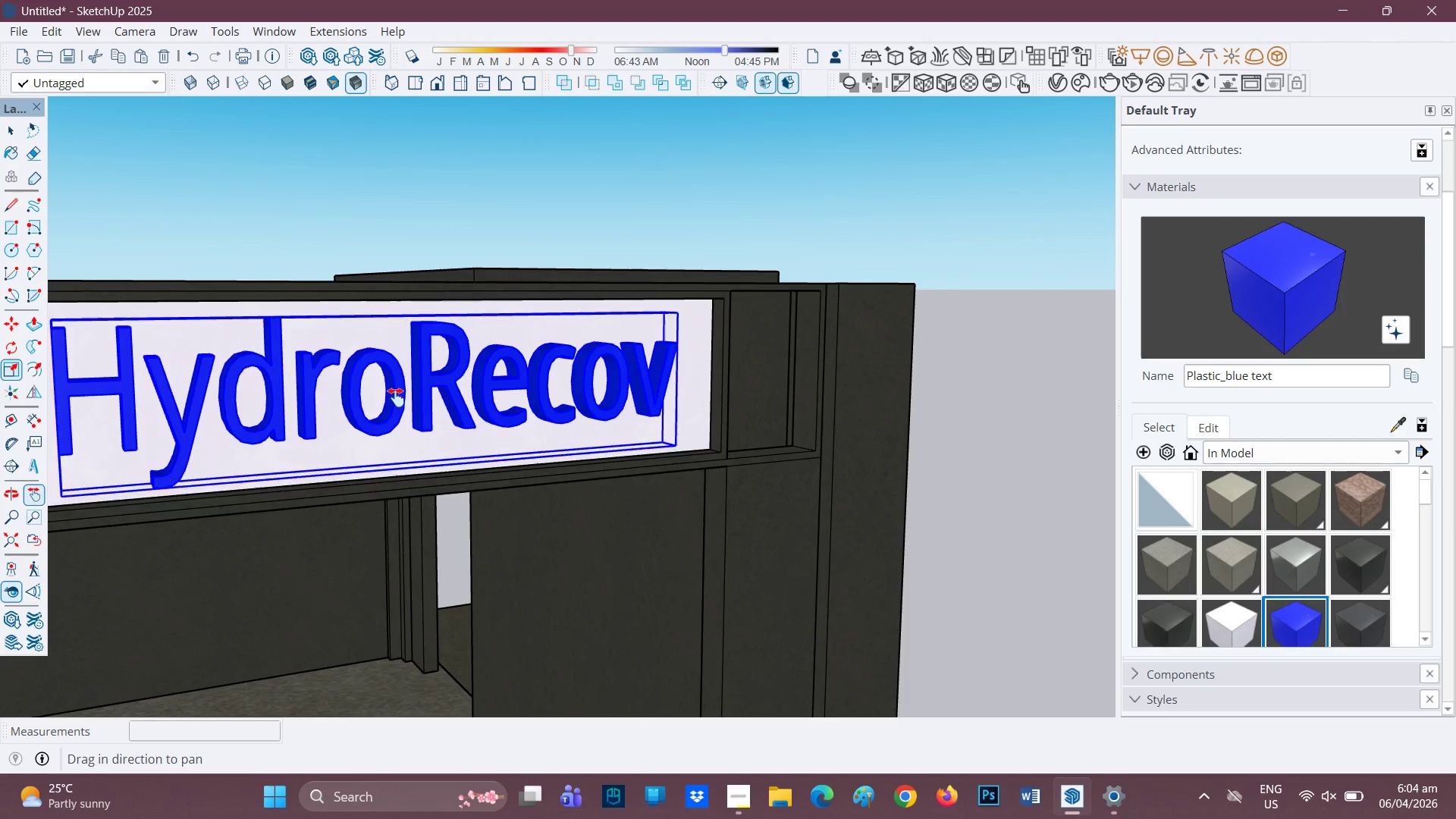 
left_click_drag(start_coordinate=[396, 397], to_coordinate=[672, 404])
 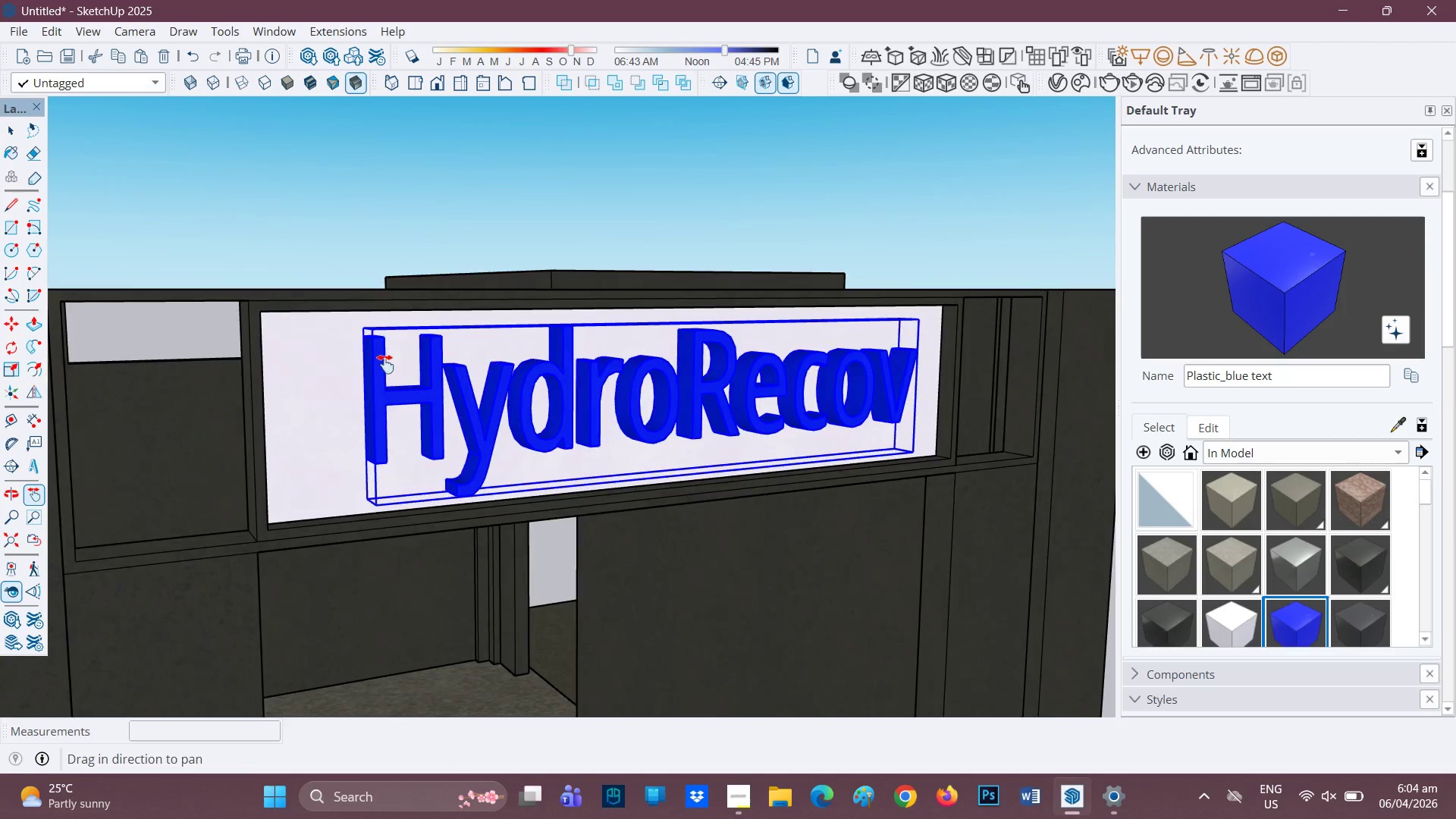 
scroll: coordinate [364, 381], scroll_direction: up, amount: 2.0
 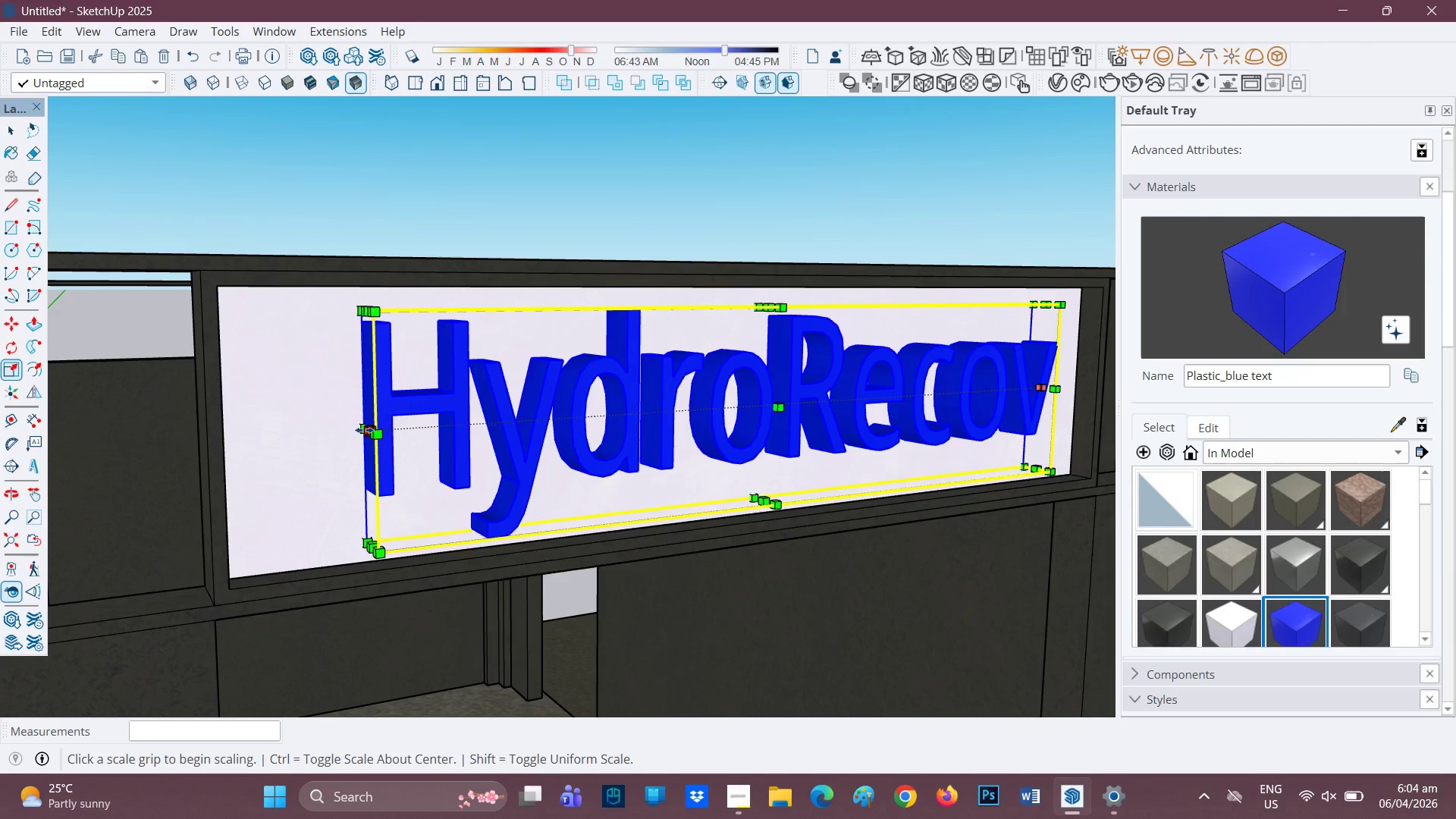 
left_click([367, 430])
 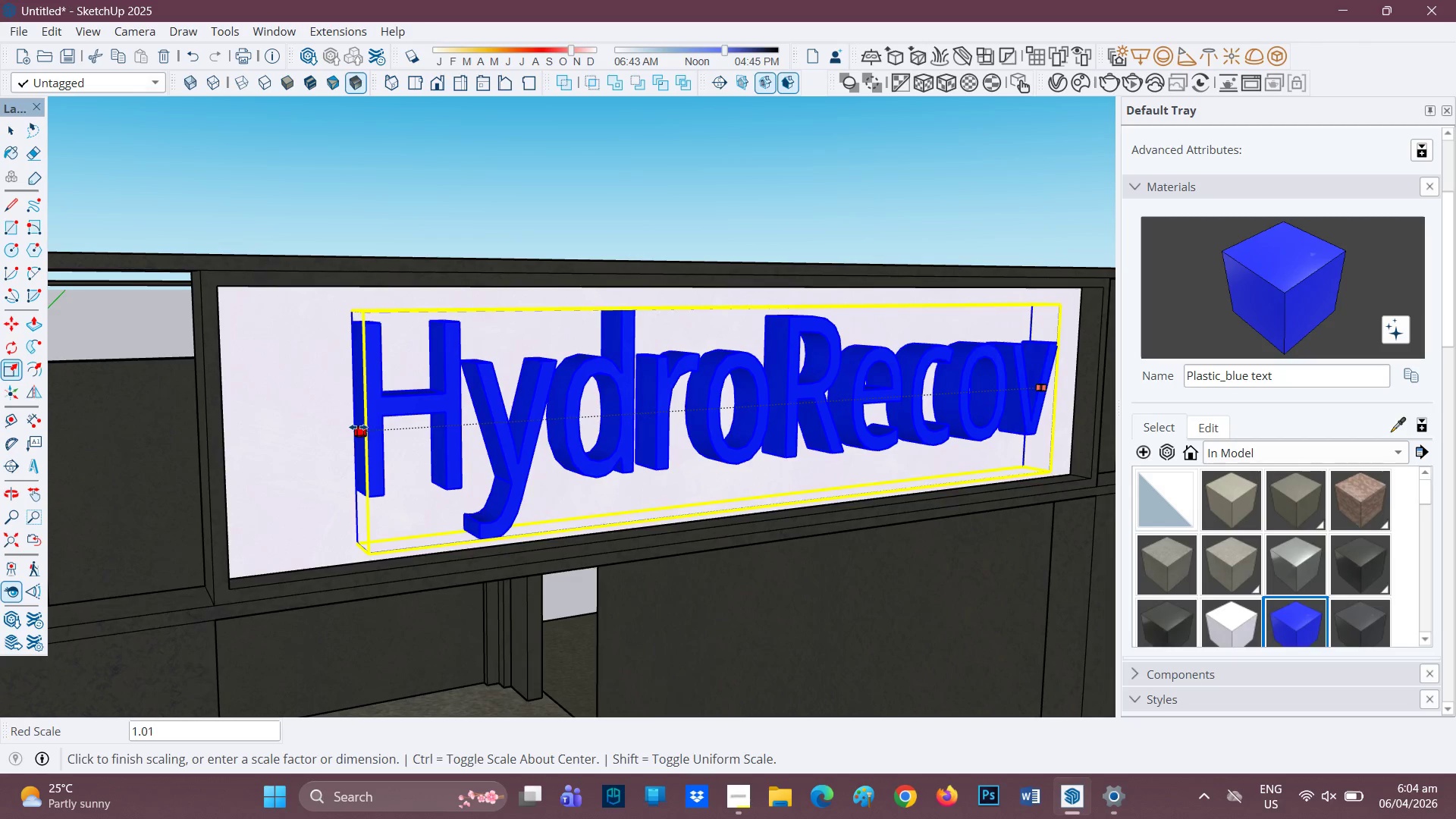 
left_click([359, 427])
 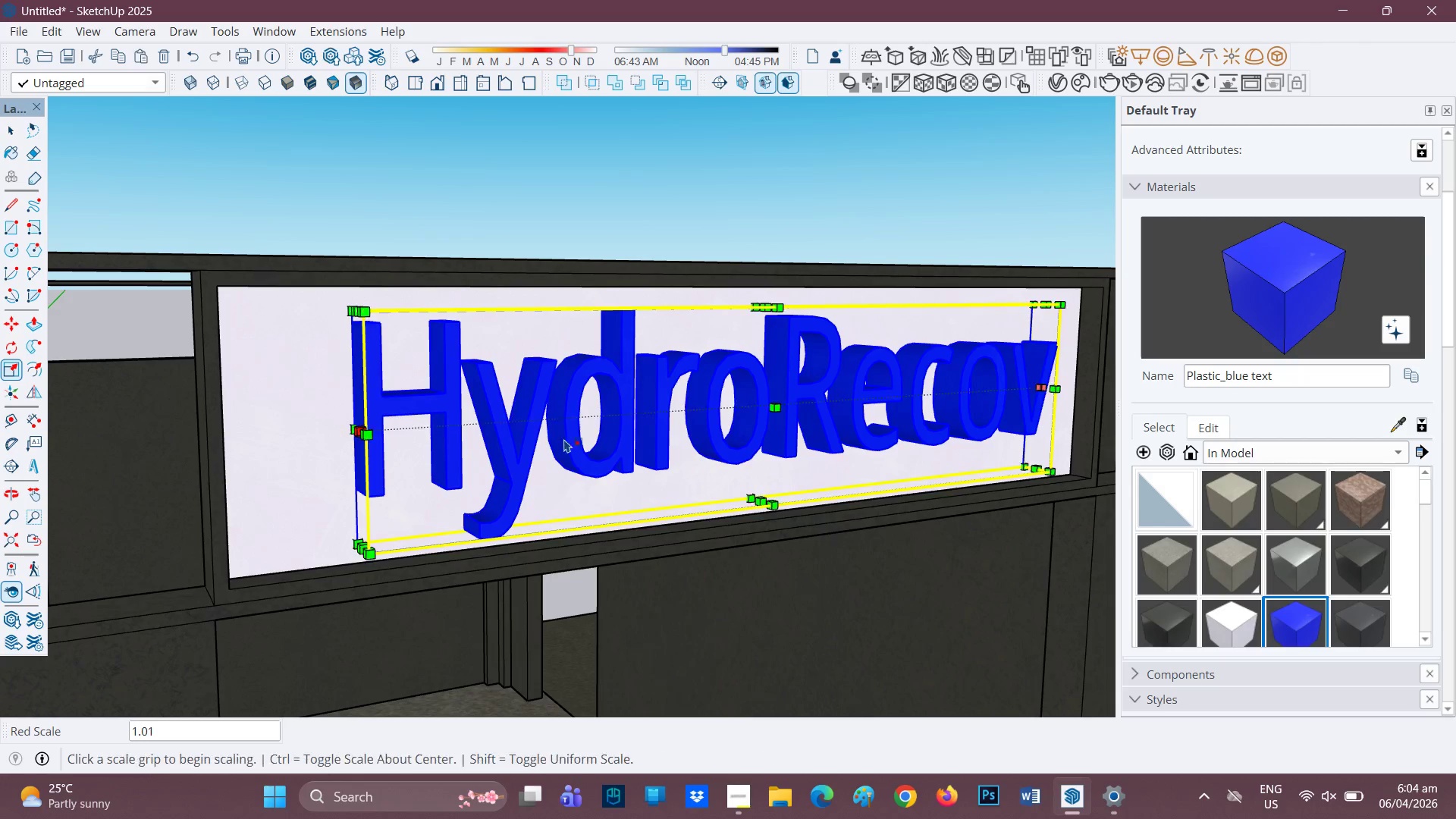 
scroll: coordinate [790, 414], scroll_direction: down, amount: 8.0
 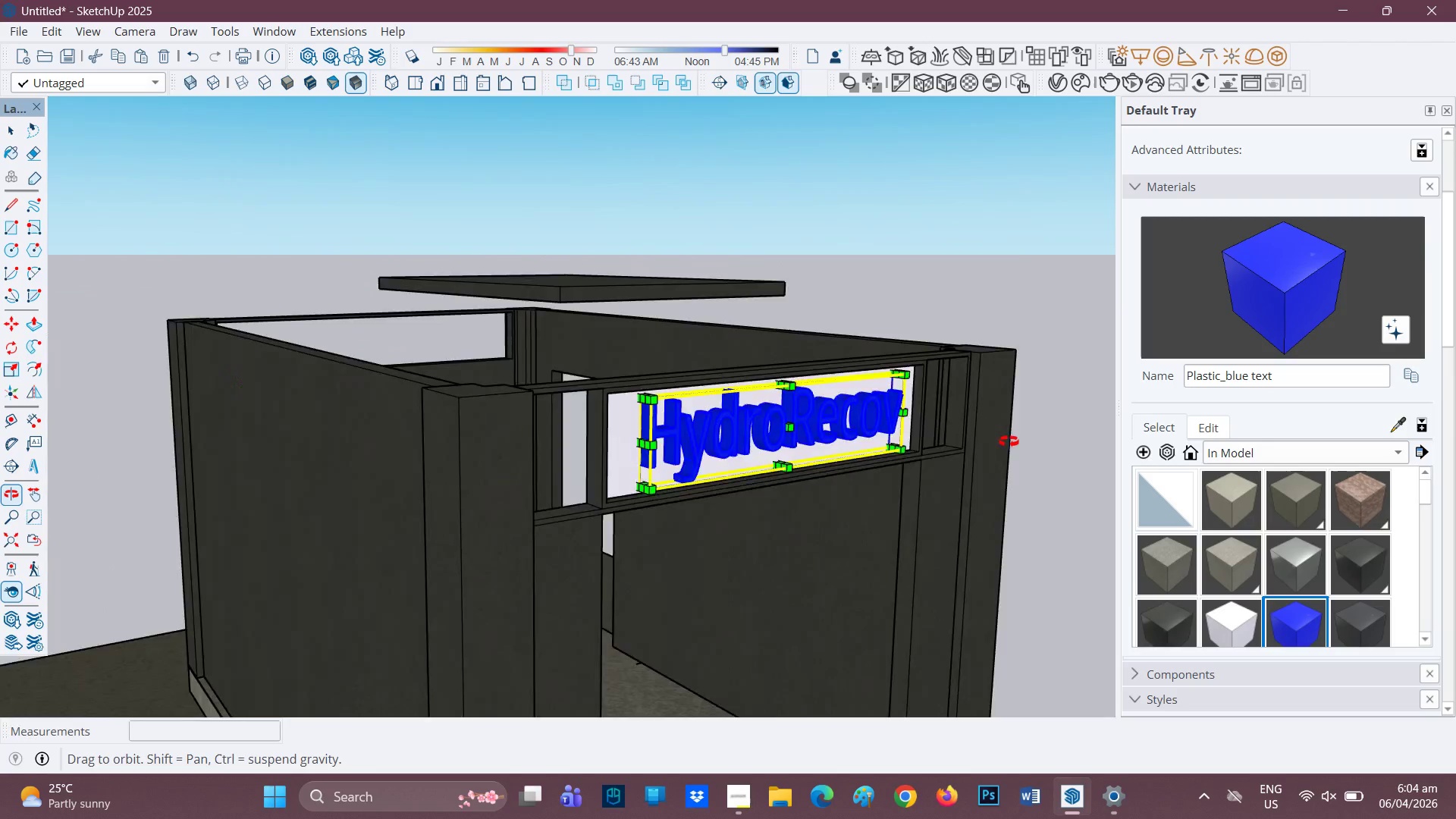 
scroll: coordinate [717, 425], scroll_direction: up, amount: 8.0
 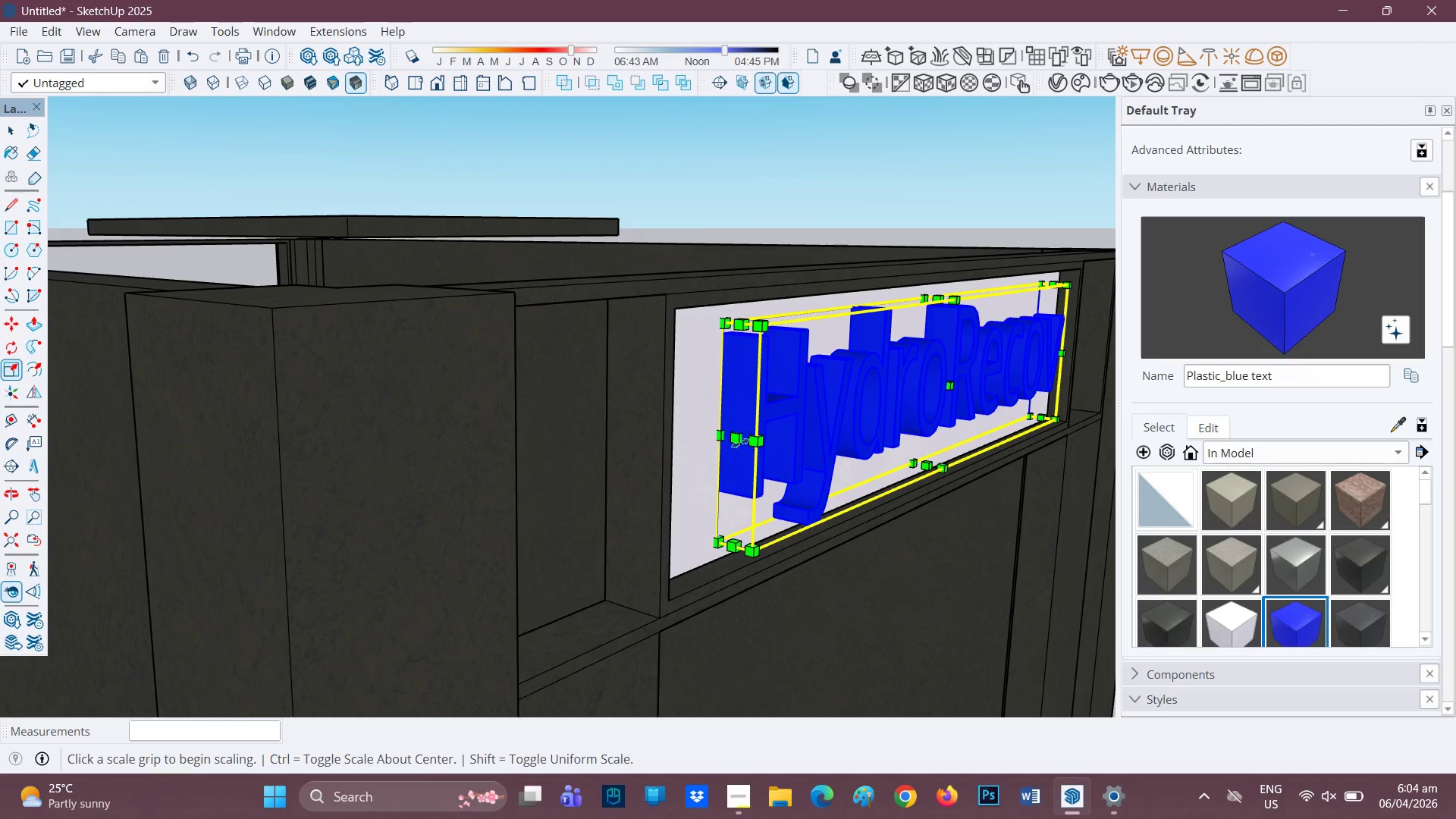 
left_click([740, 440])
 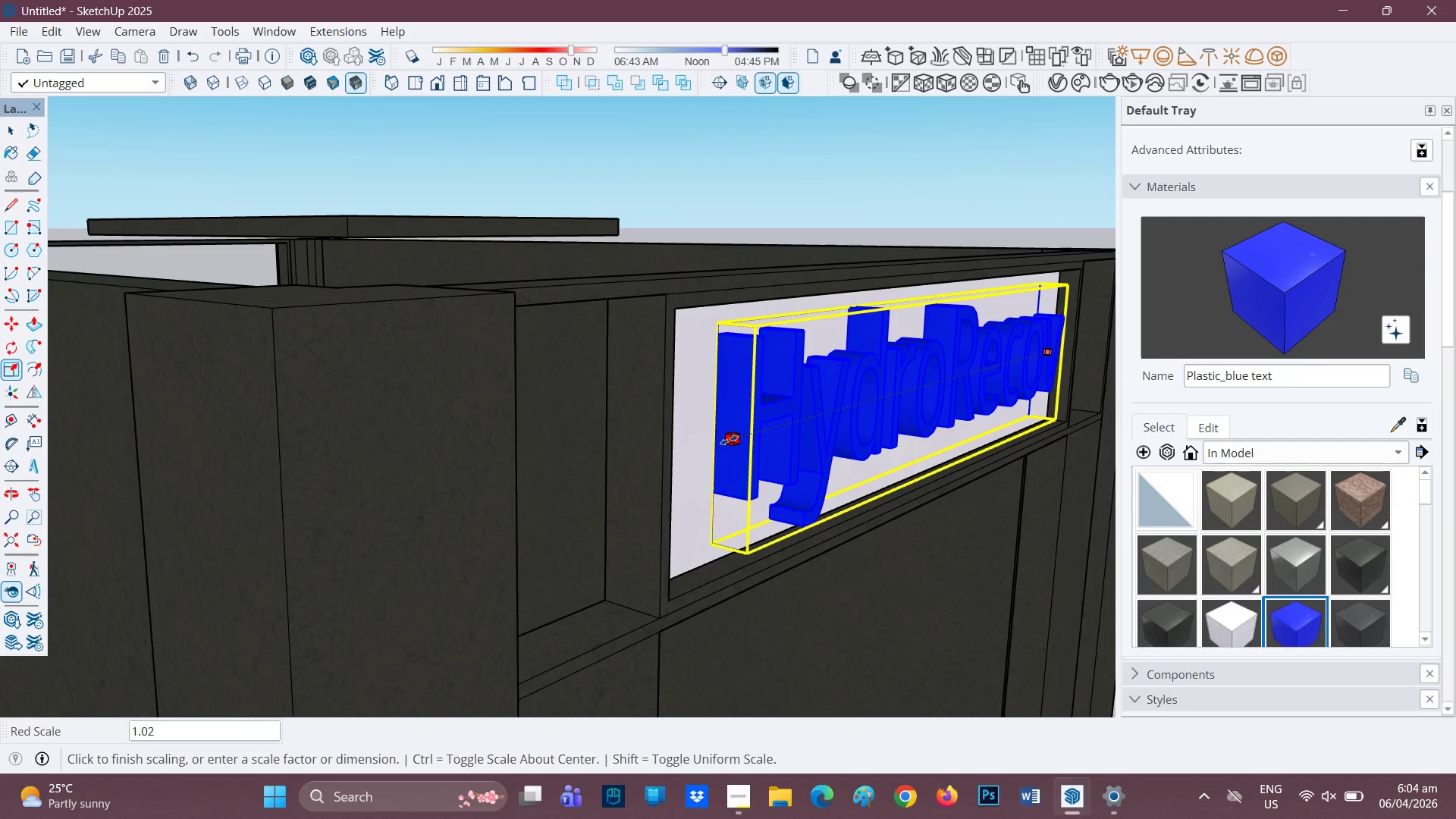 
left_click([729, 440])
 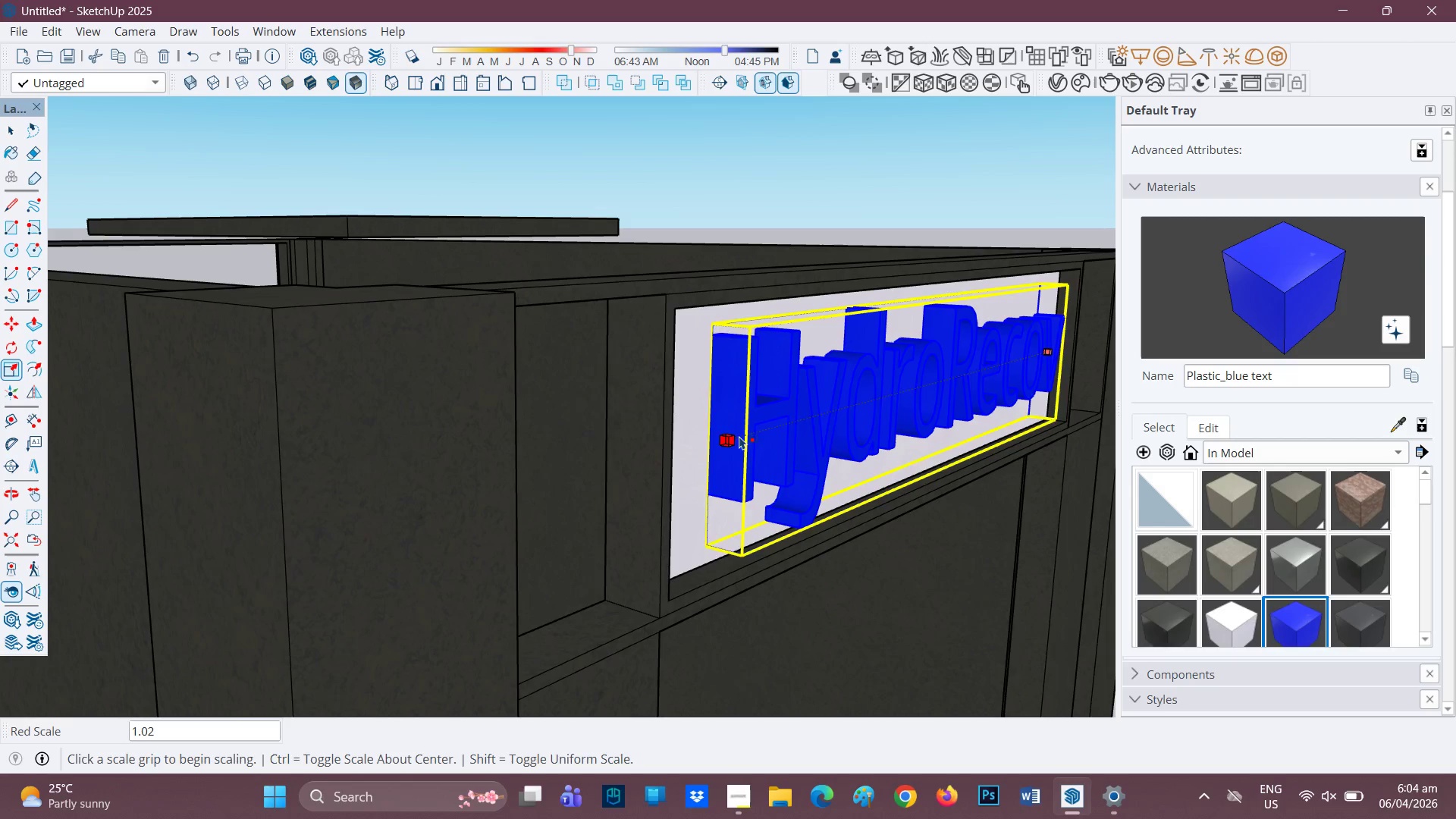 
scroll: coordinate [612, 400], scroll_direction: down, amount: 10.0
 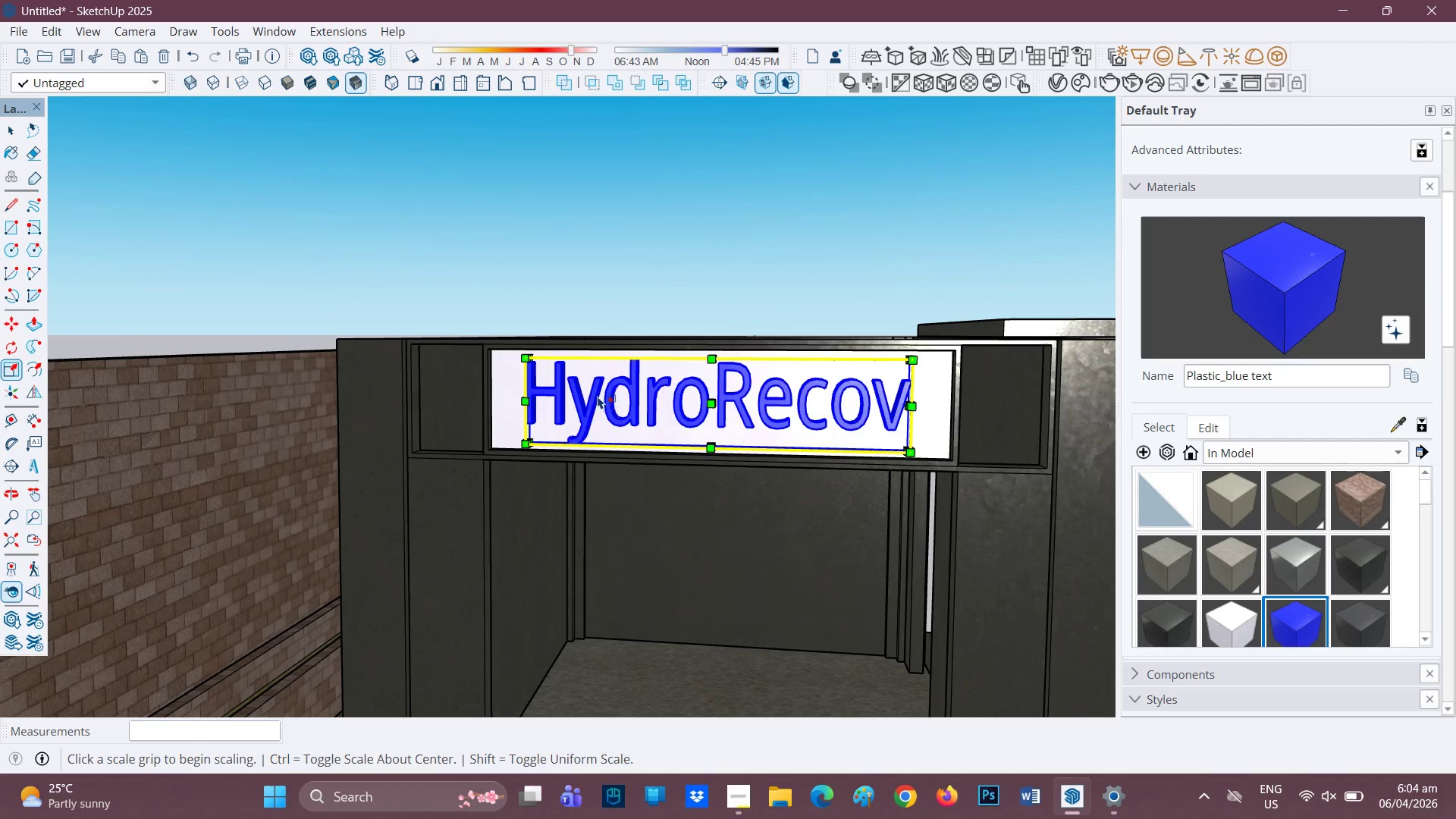 
key(Space)
 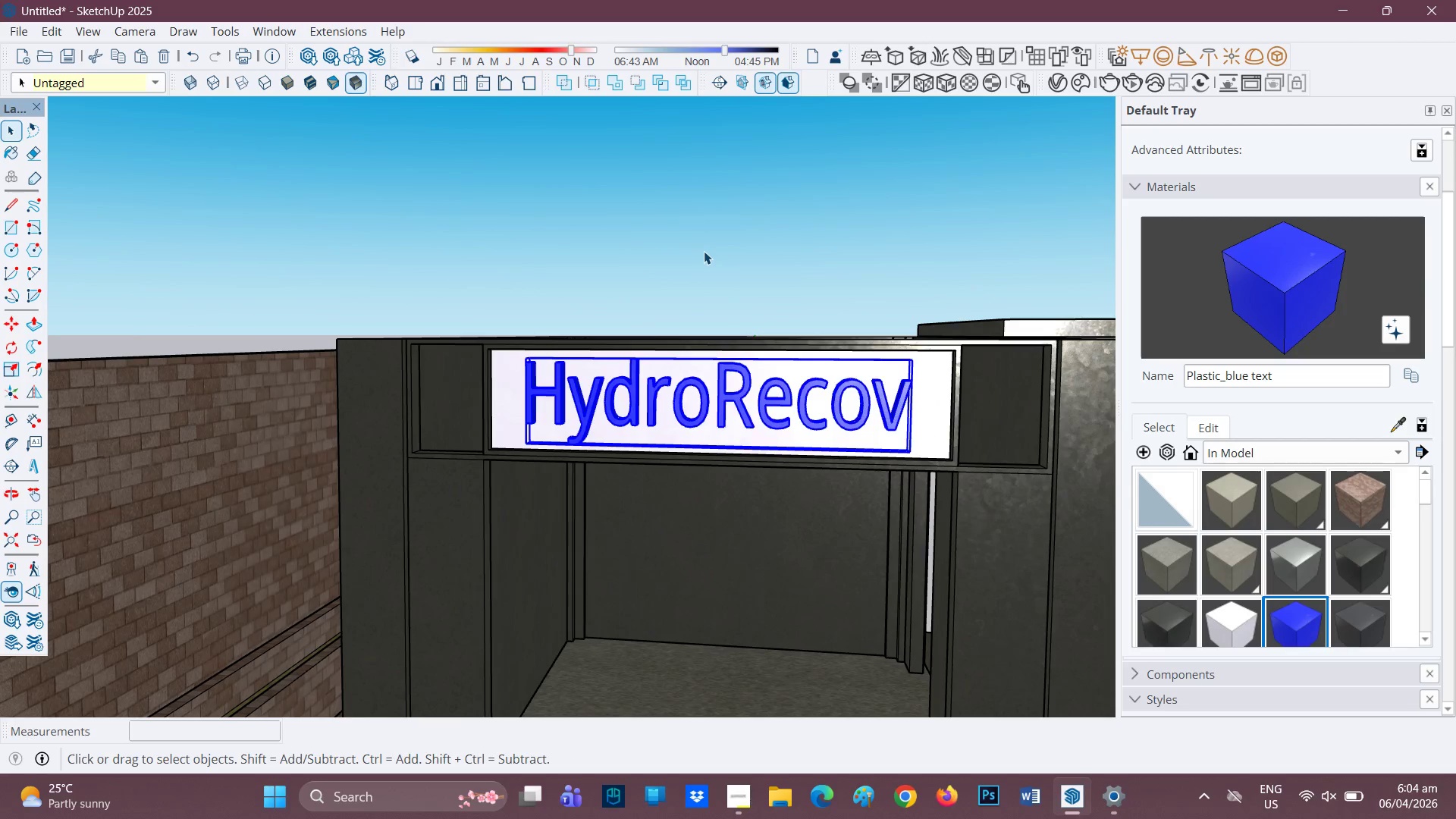 
left_click([704, 251])
 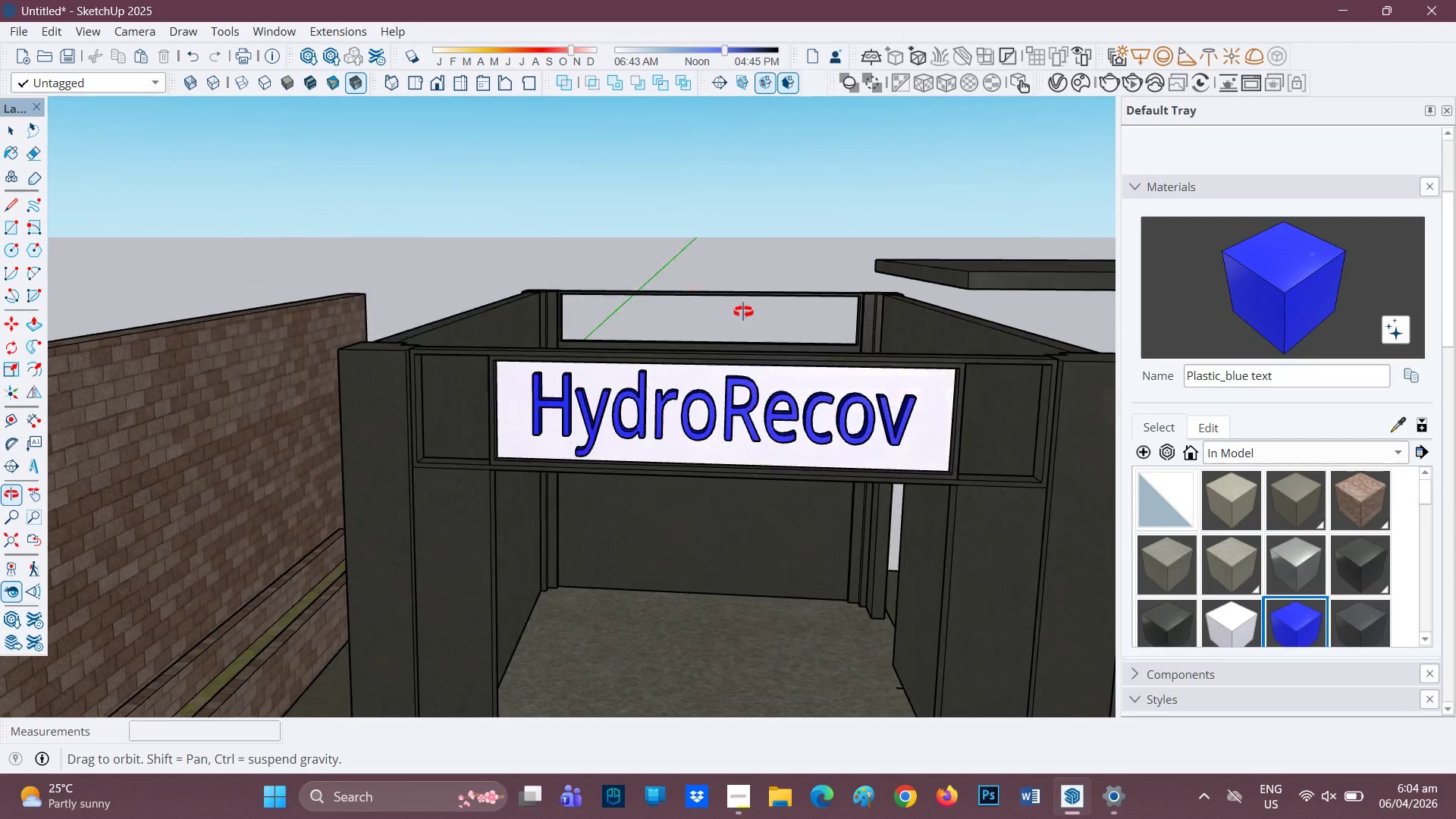 
scroll: coordinate [786, 417], scroll_direction: down, amount: 8.0
 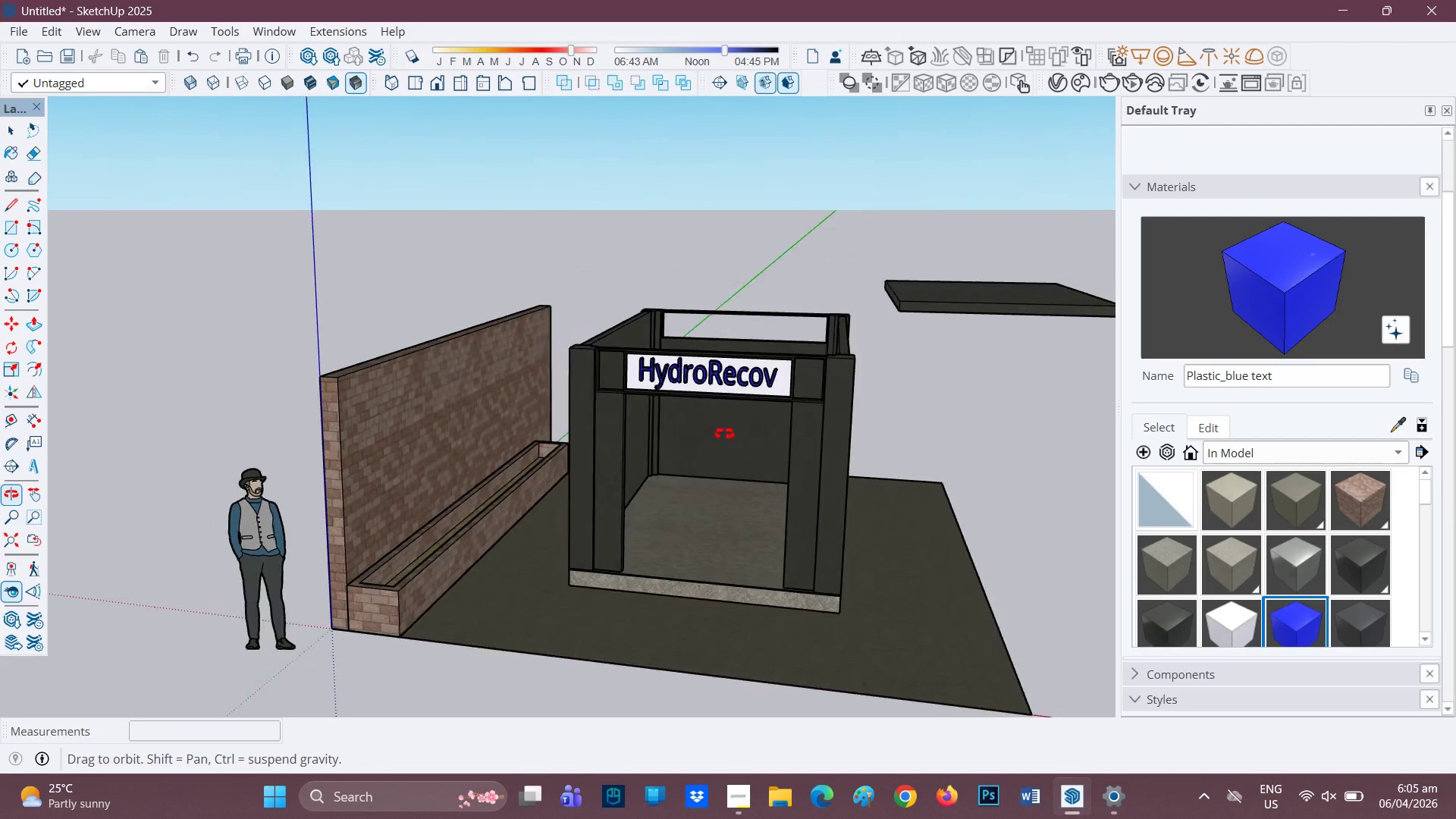 
scroll: coordinate [679, 351], scroll_direction: up, amount: 3.0
 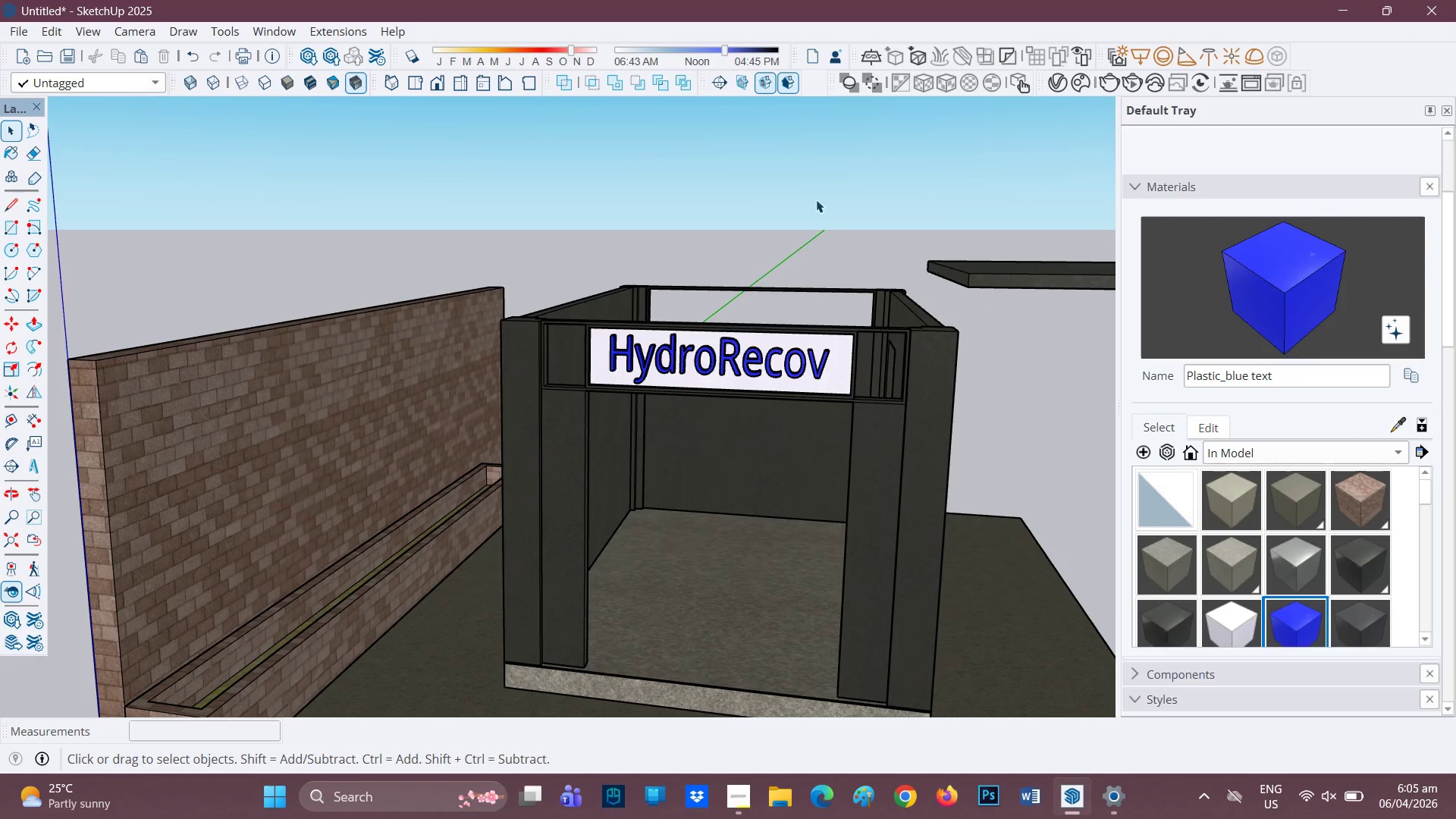 
key(Space)
 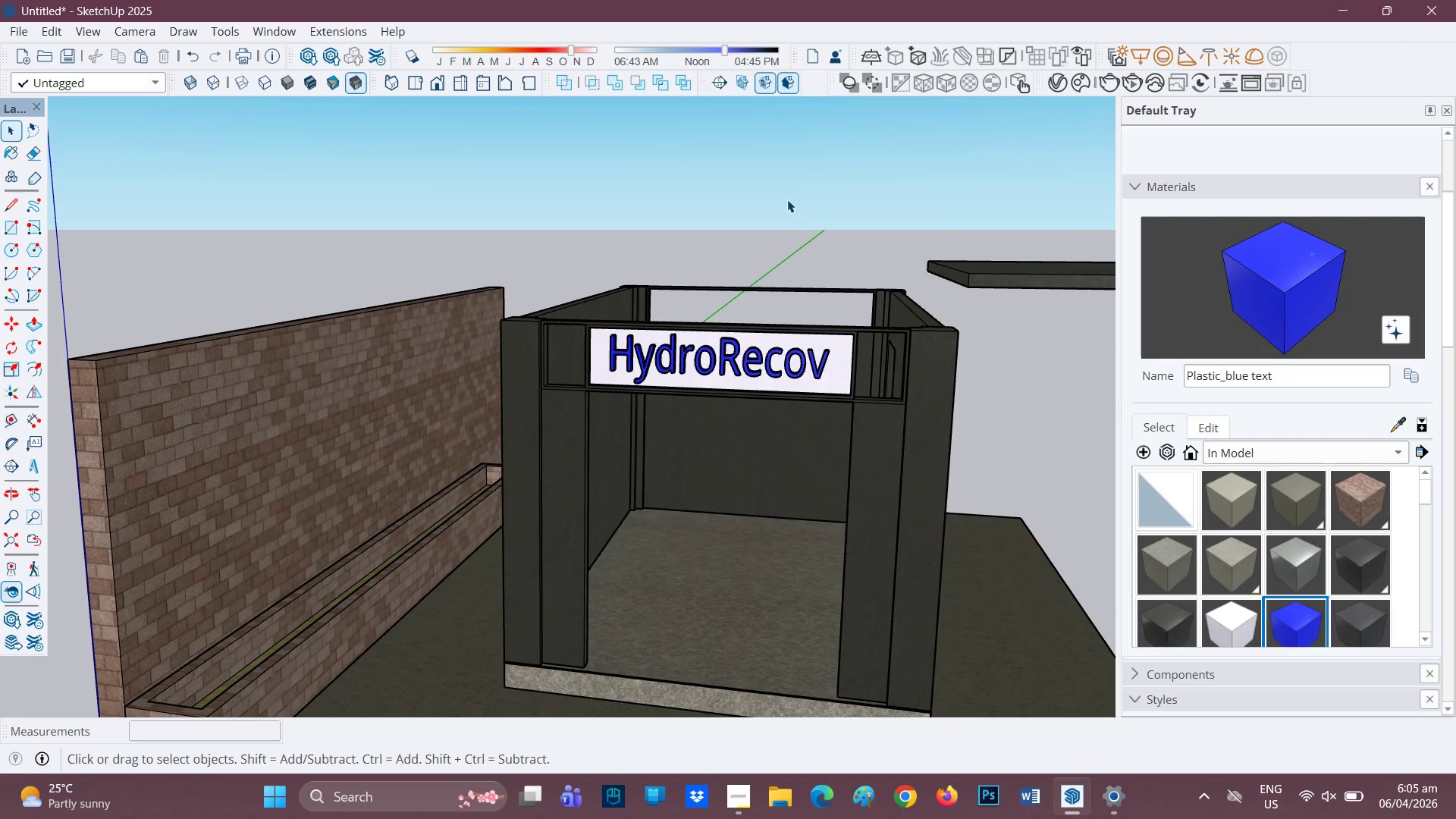 
left_click([787, 199])
 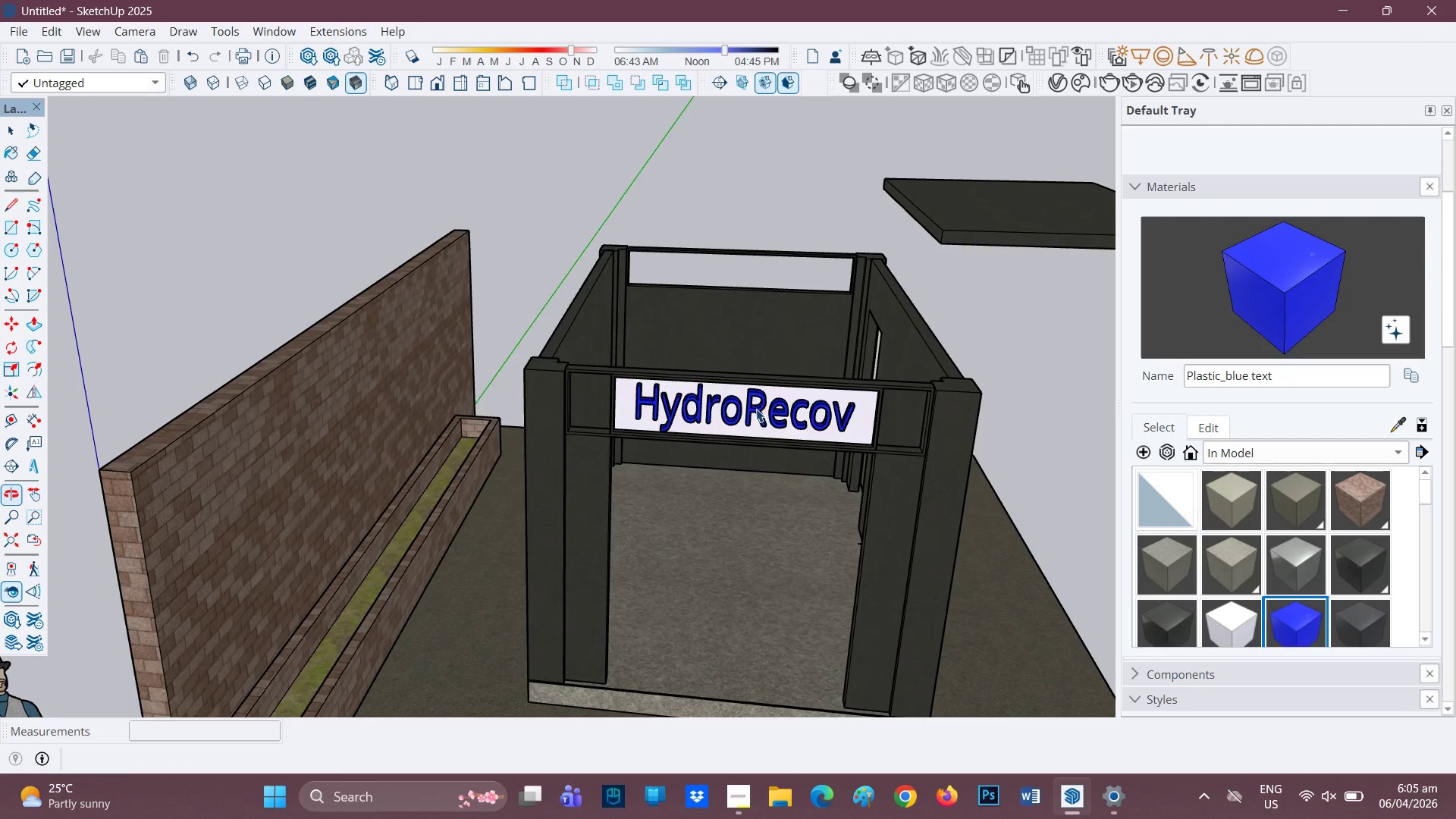 
scroll: coordinate [649, 386], scroll_direction: up, amount: 12.0
 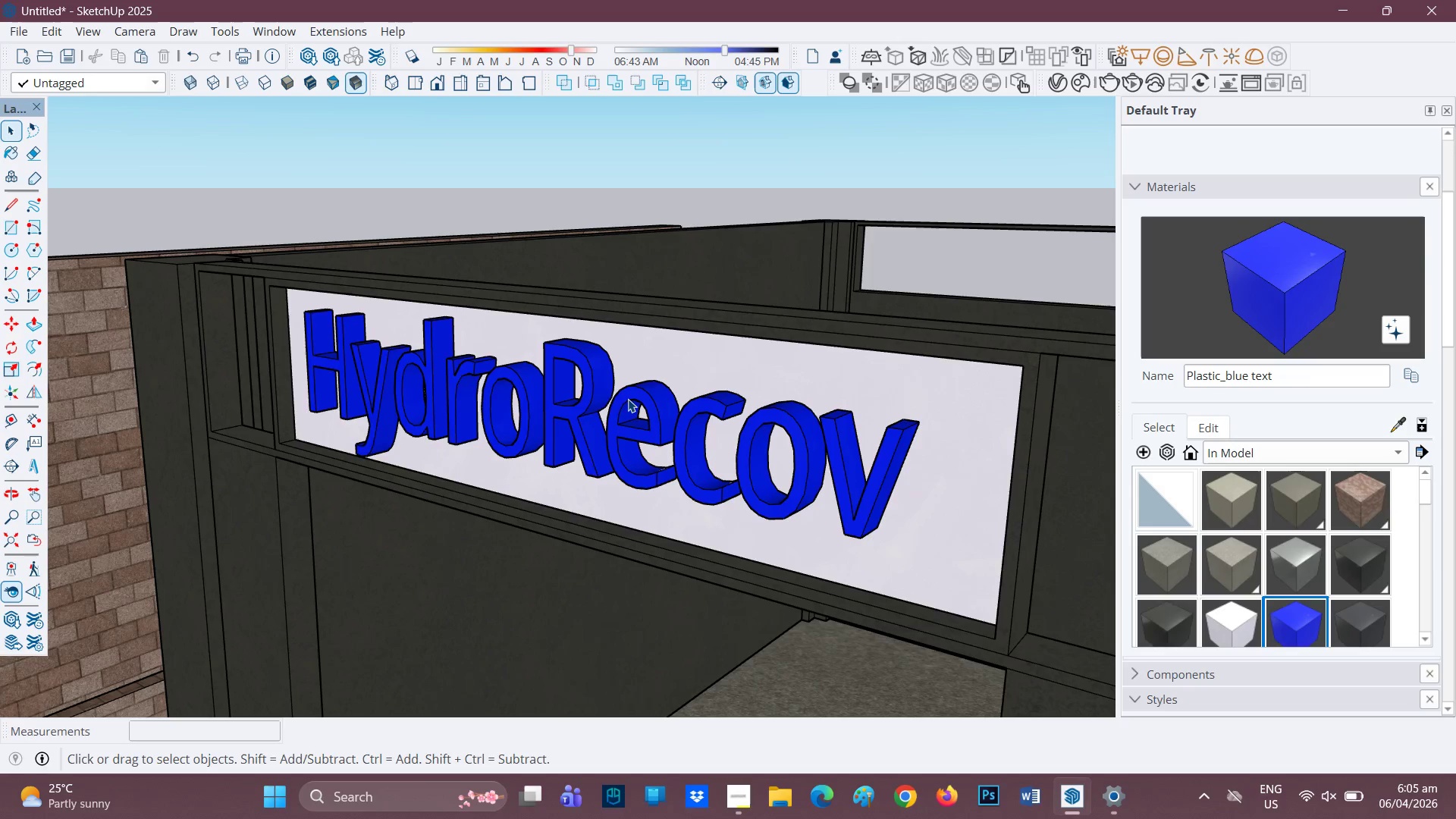 
left_click([628, 399])
 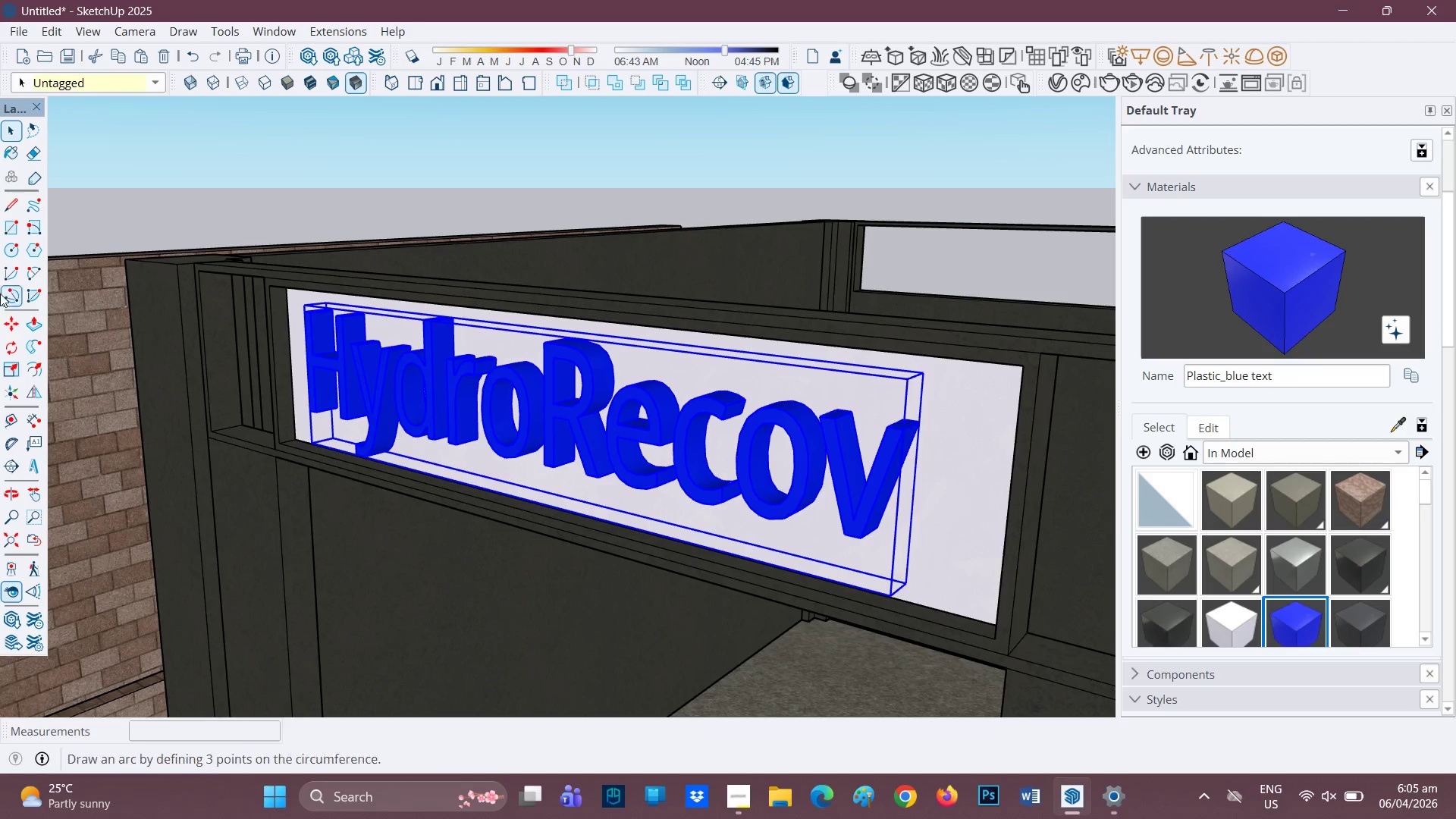 
scroll: coordinate [14, 256], scroll_direction: up, amount: 1.0
 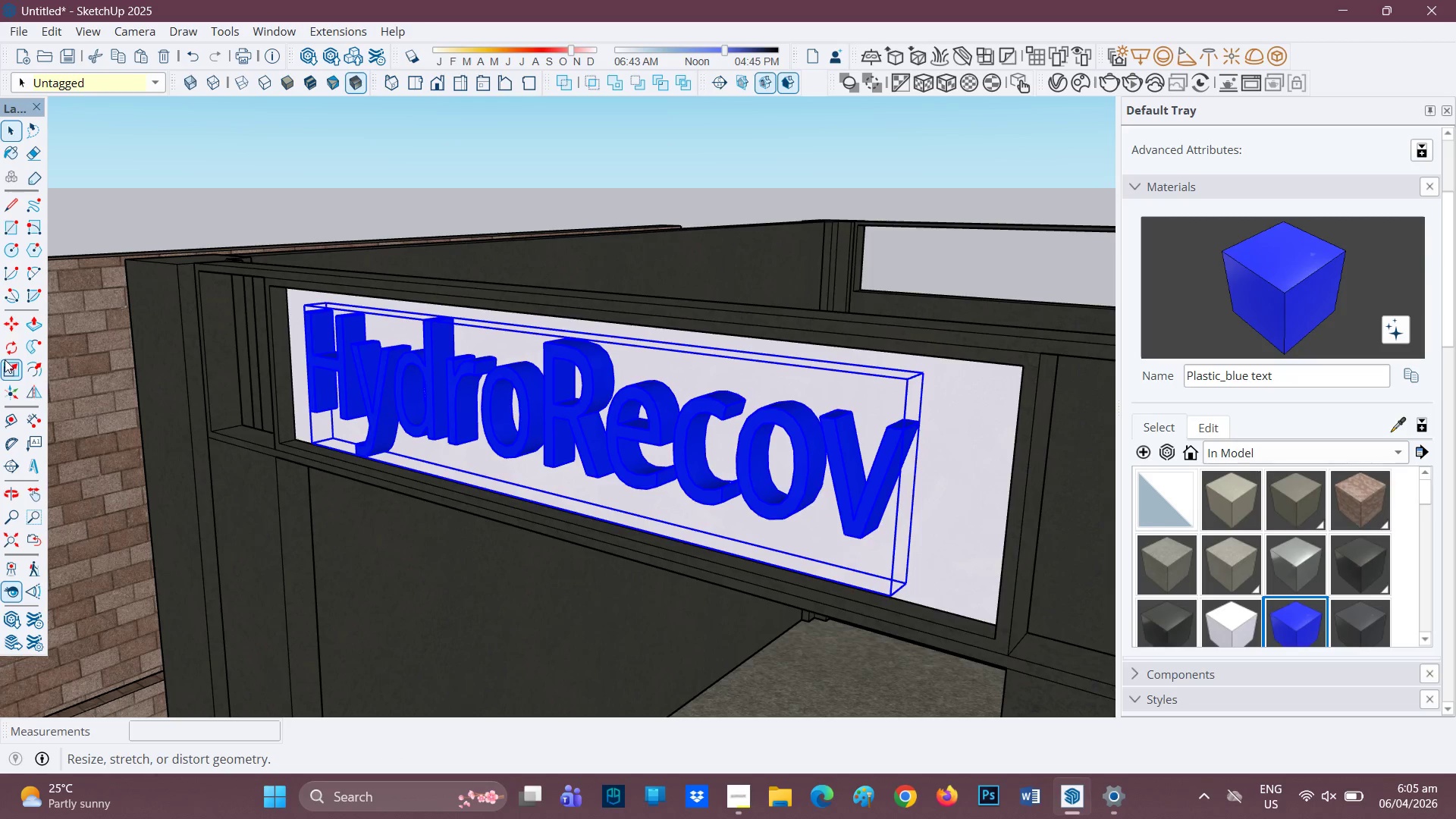 
left_click([6, 366])
 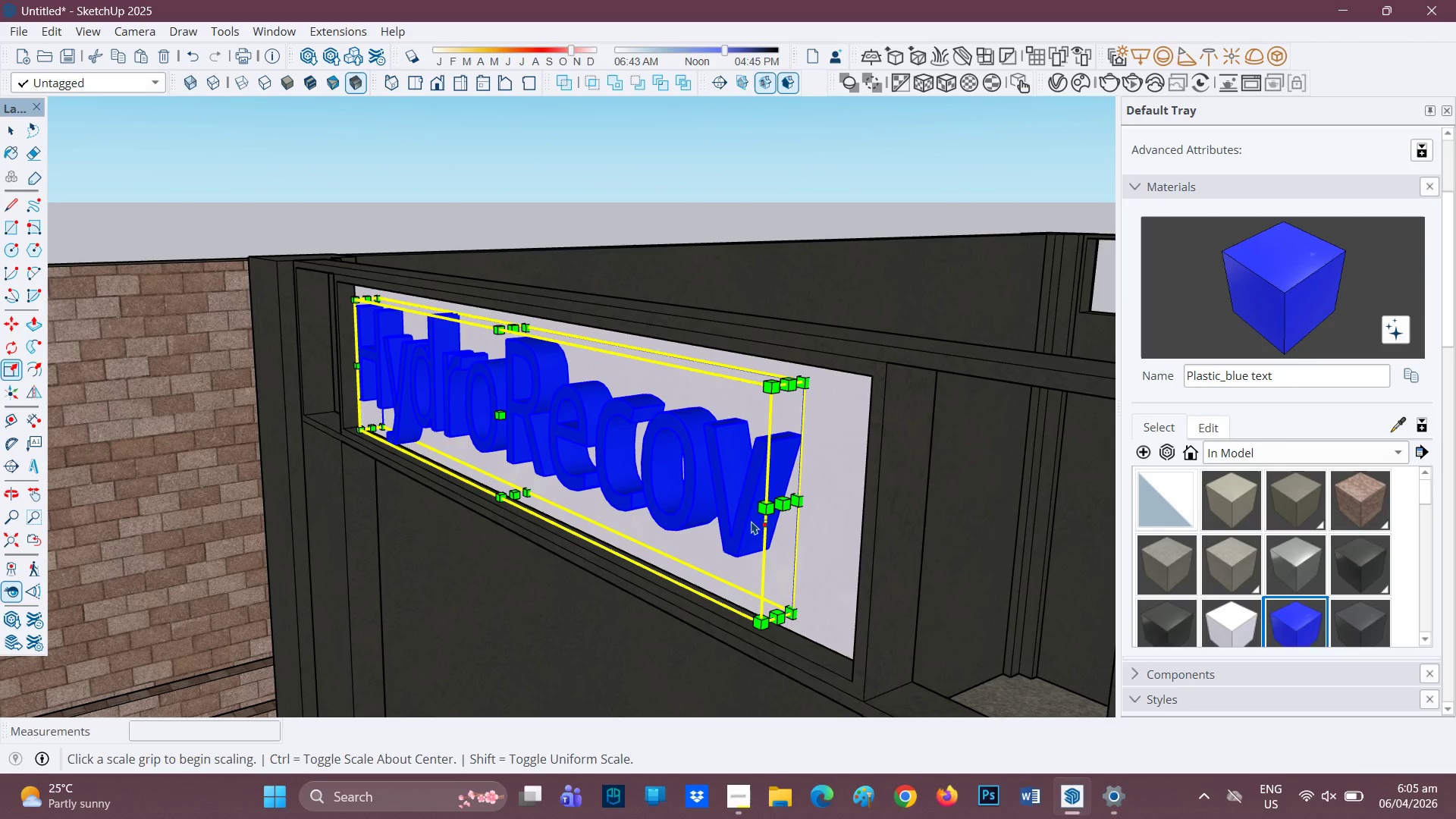 
left_click([764, 510])
 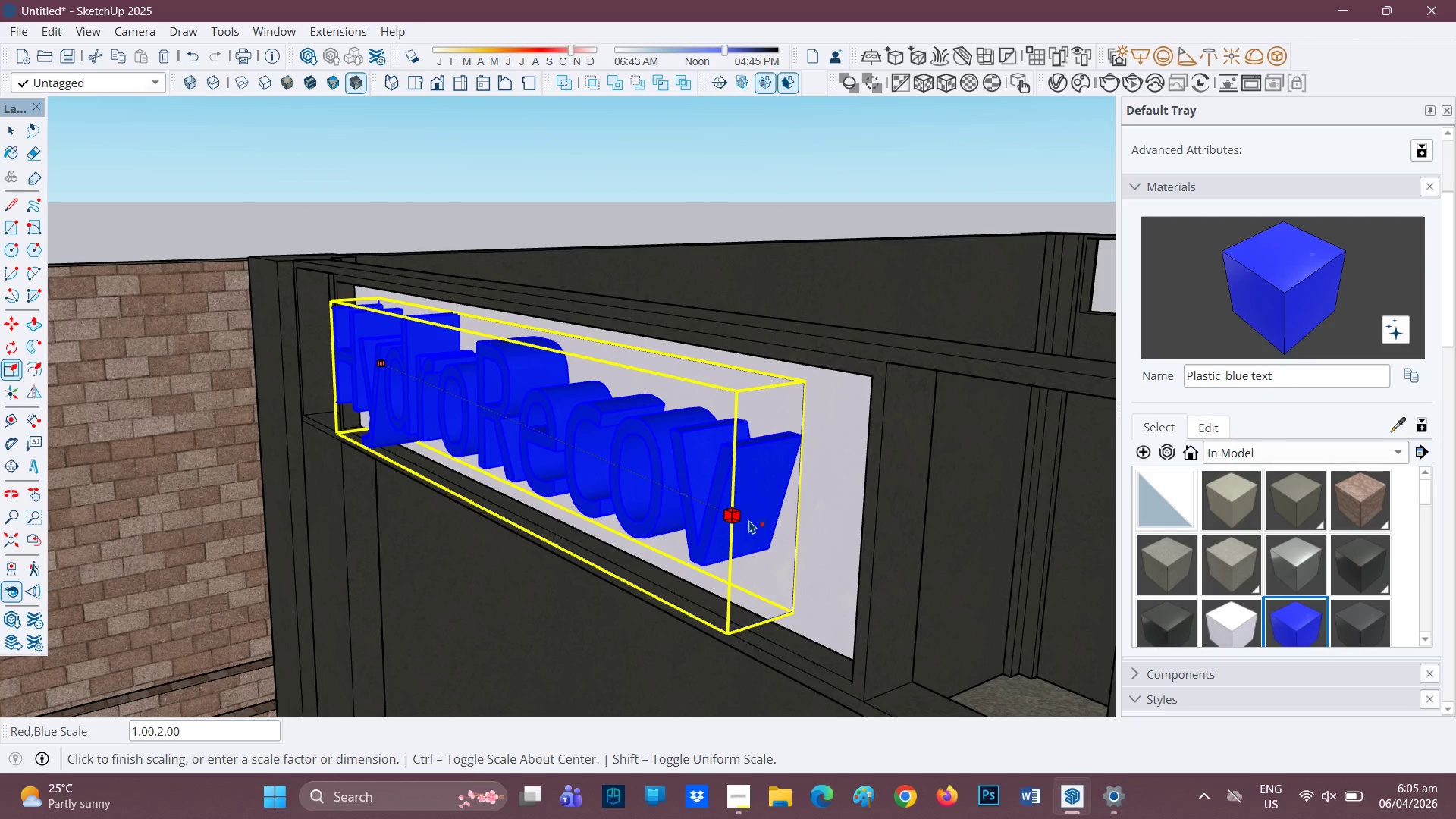 
scroll: coordinate [383, 397], scroll_direction: down, amount: 2.0
 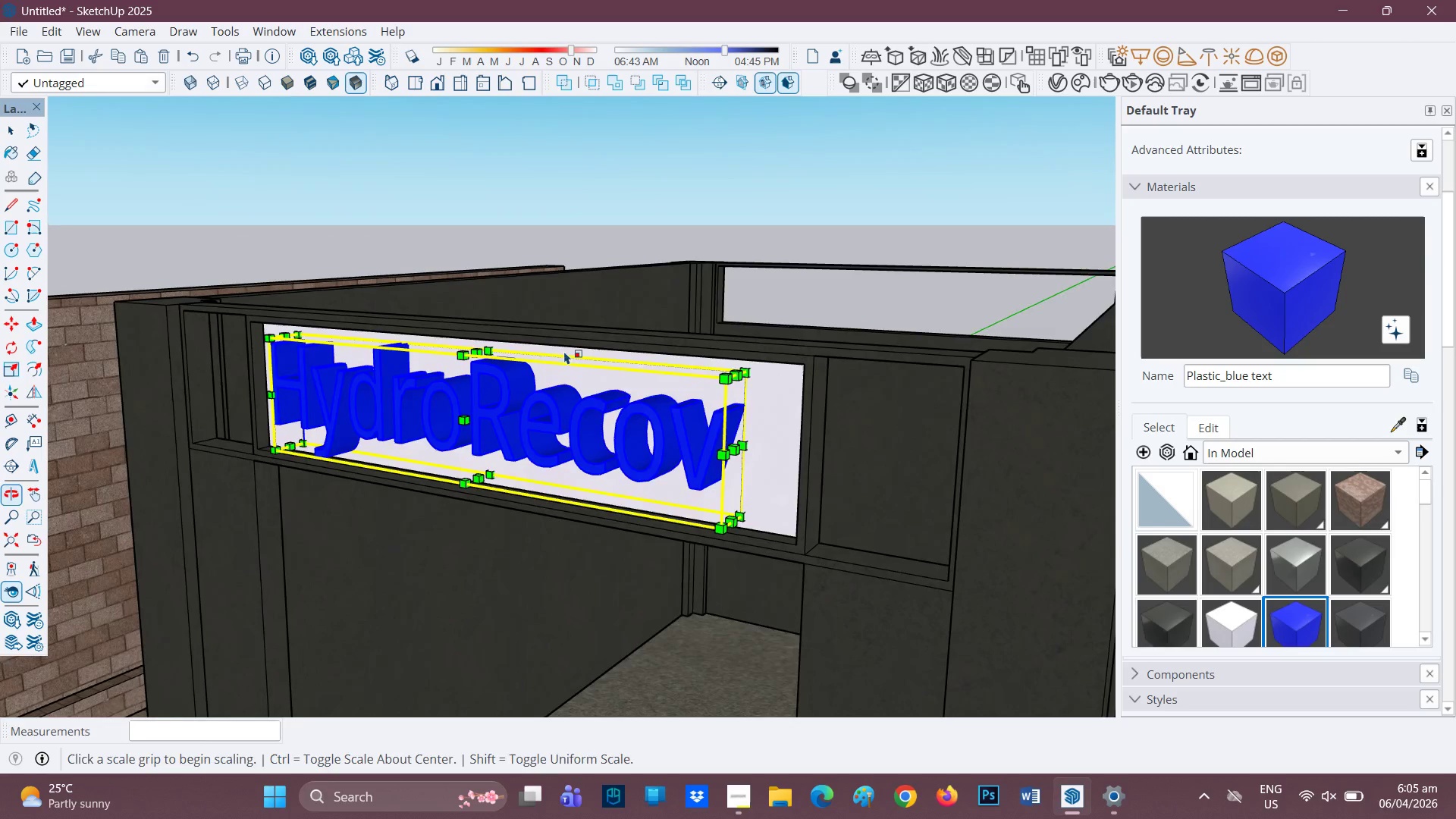 
key(Space)
 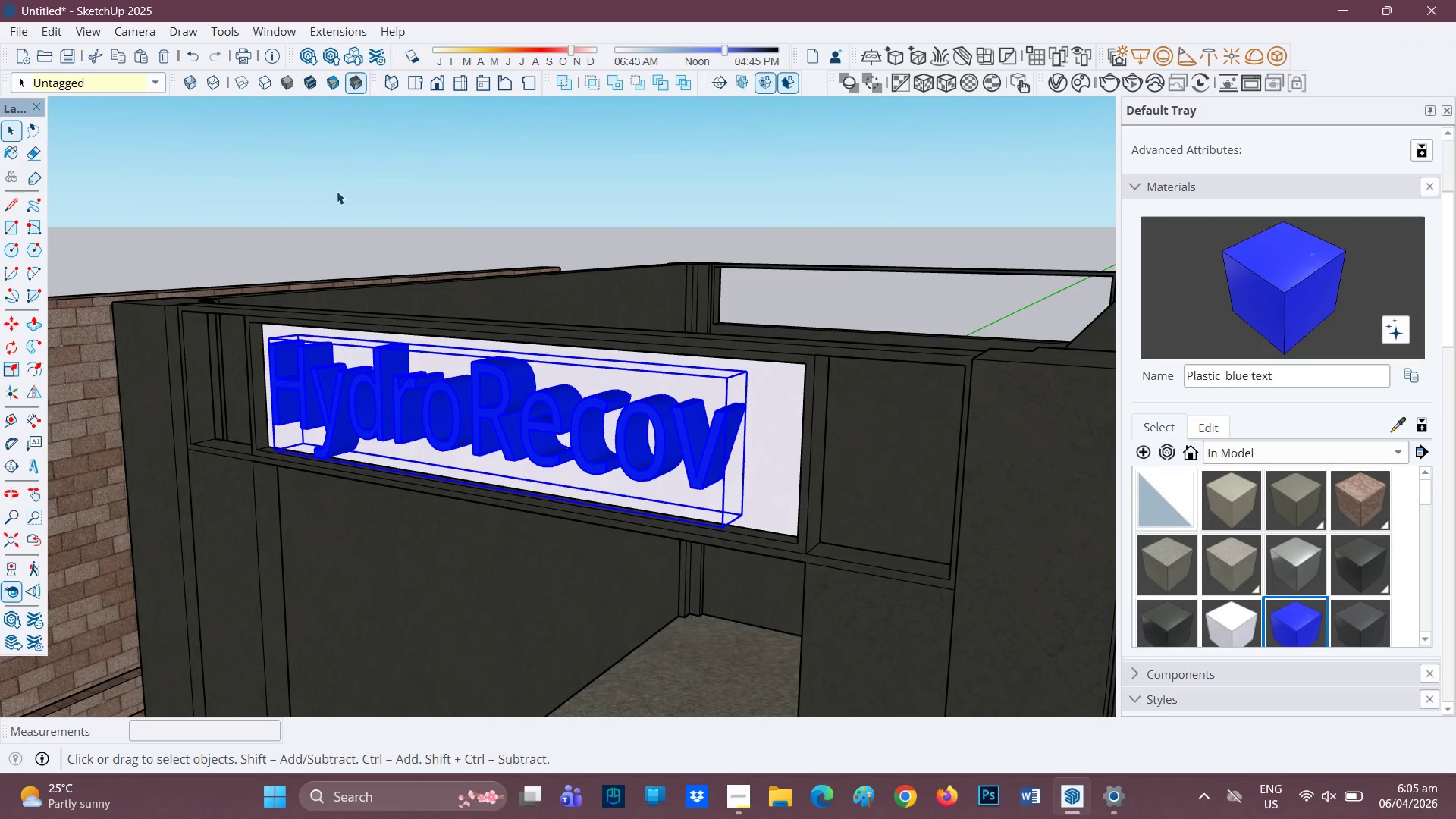 
left_click([337, 191])
 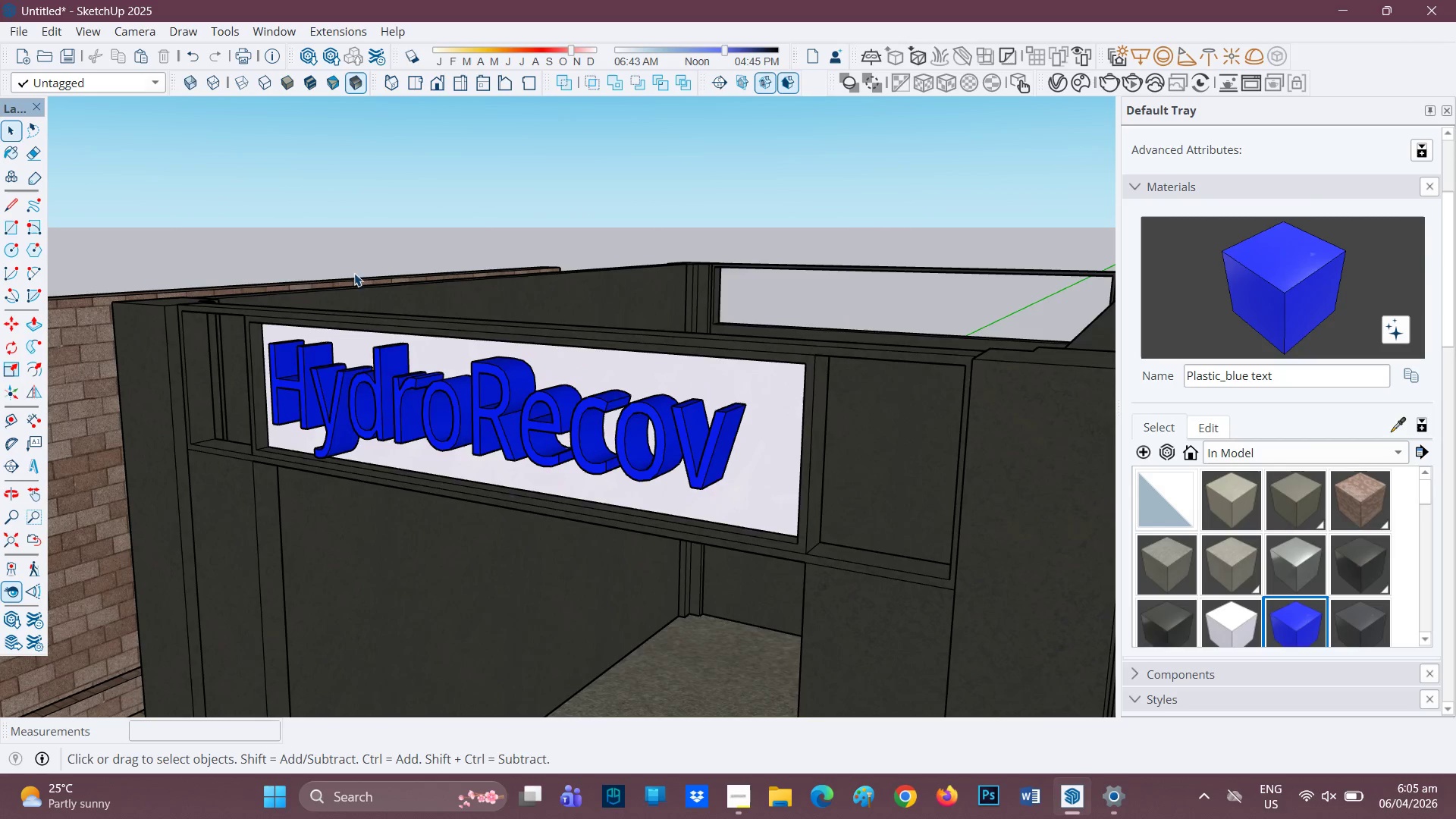 
scroll: coordinate [676, 468], scroll_direction: down, amount: 13.0
 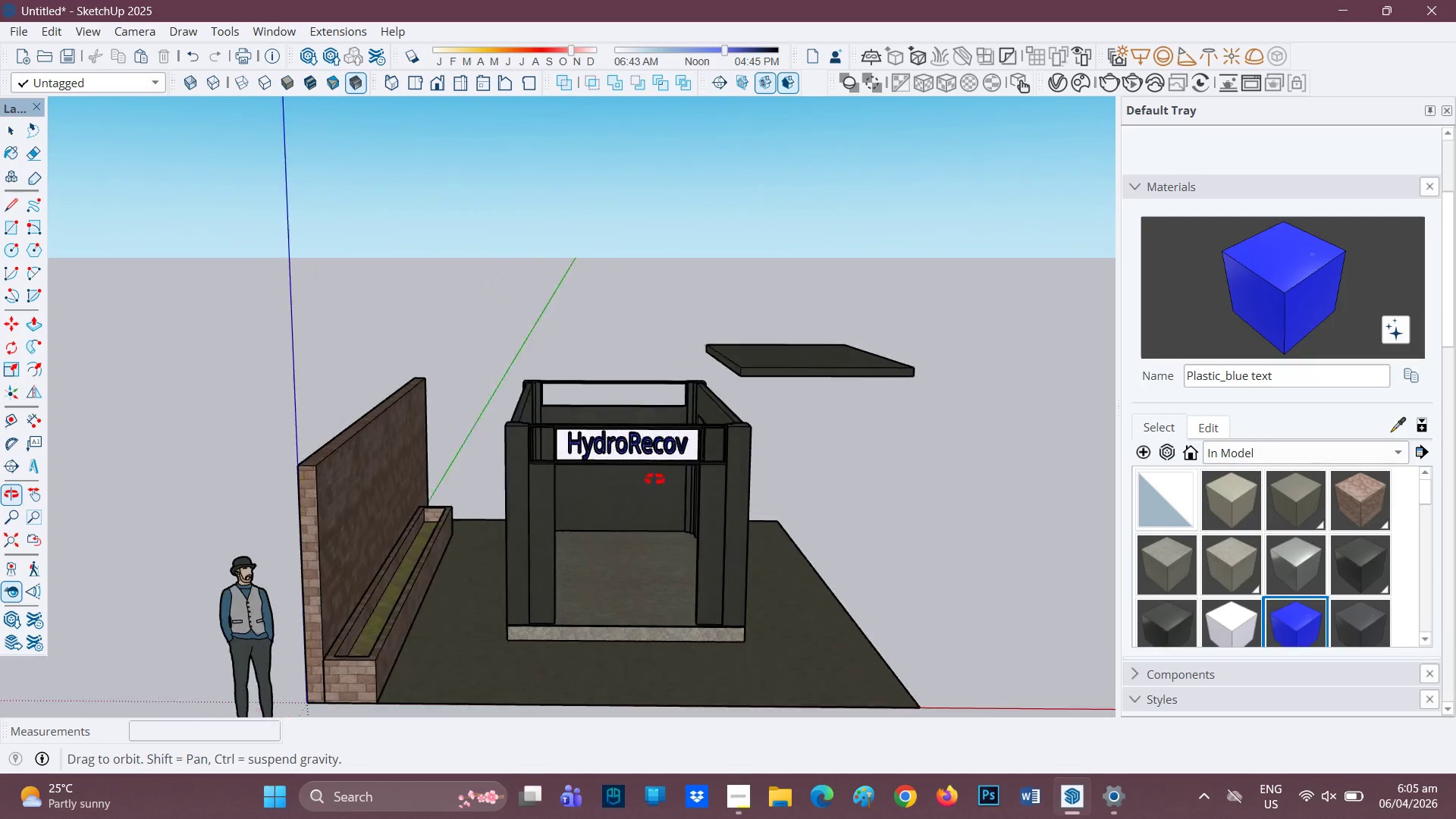 
scroll: coordinate [659, 457], scroll_direction: up, amount: 4.0
 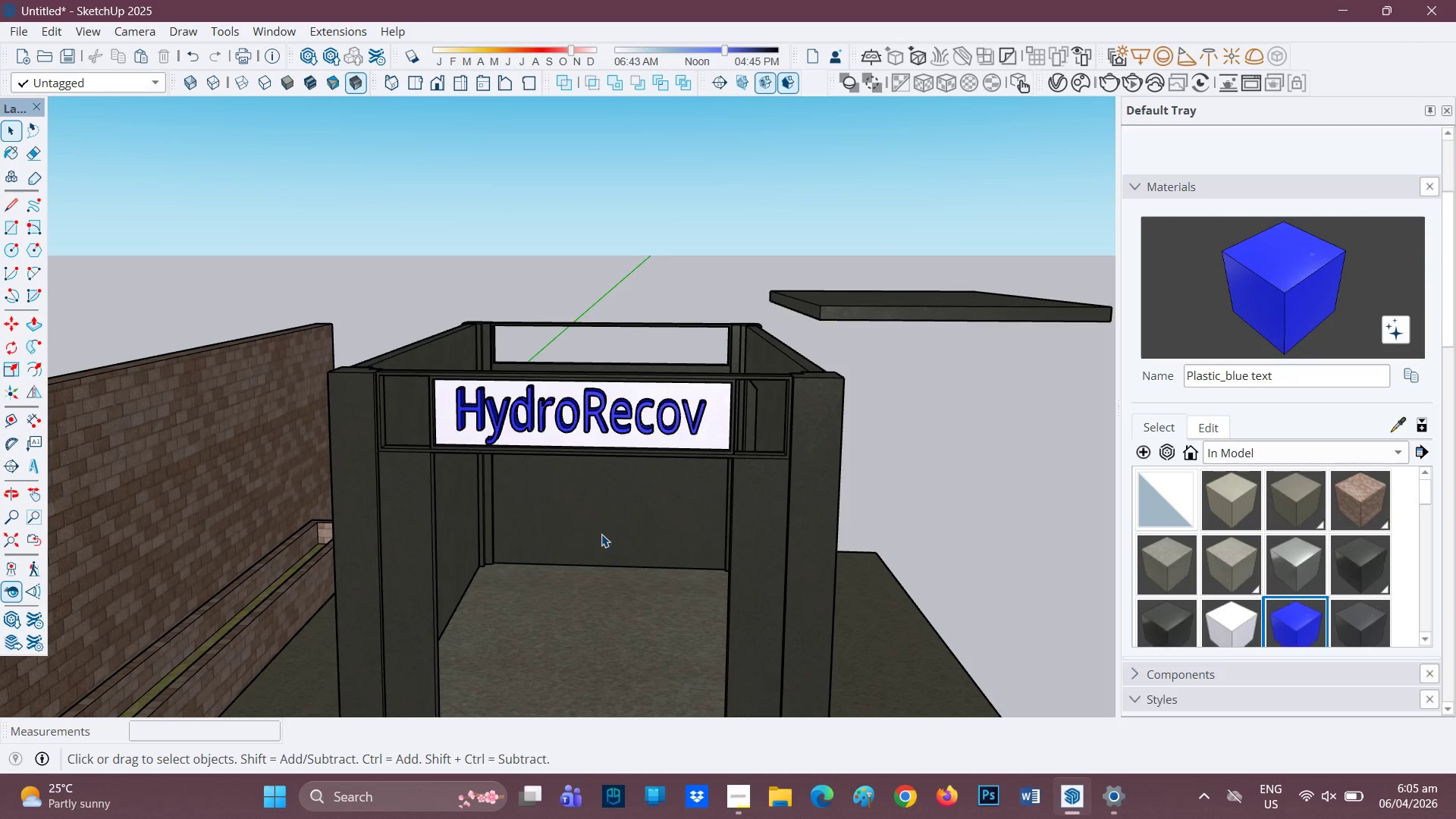 
wait(12.3)
 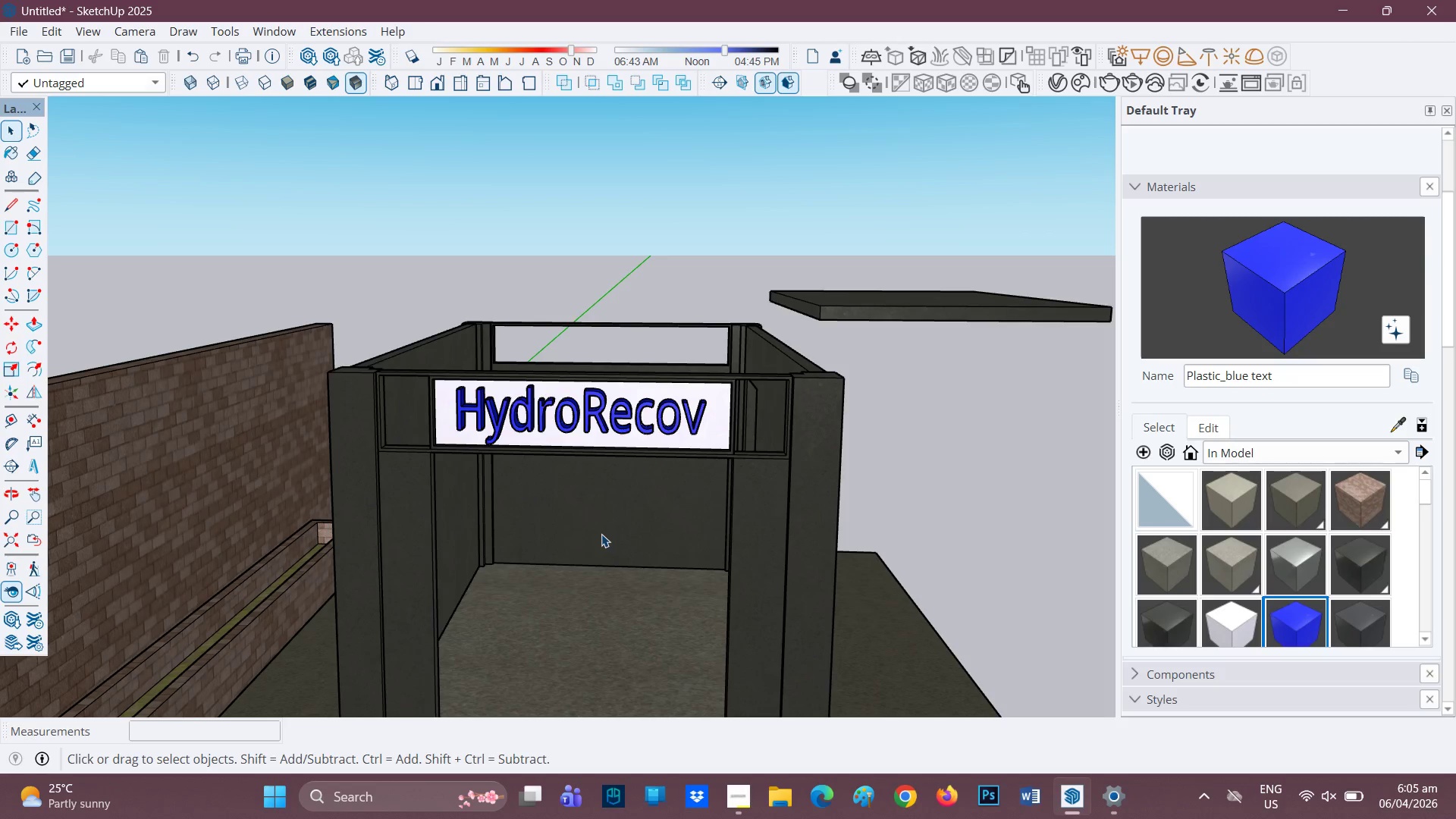 
scroll: coordinate [626, 421], scroll_direction: up, amount: 8.0
 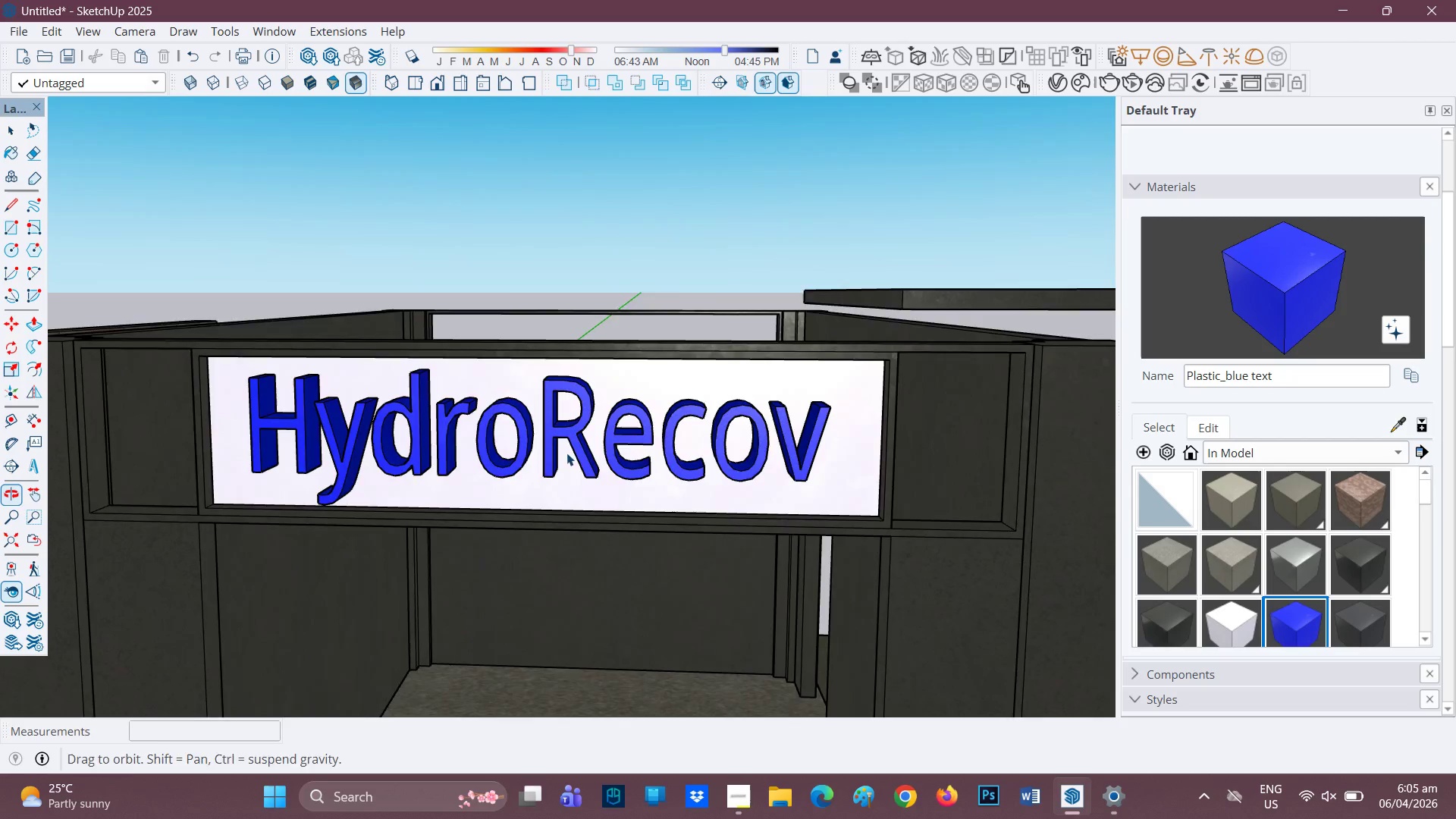 
key(Control+ControlLeft)
 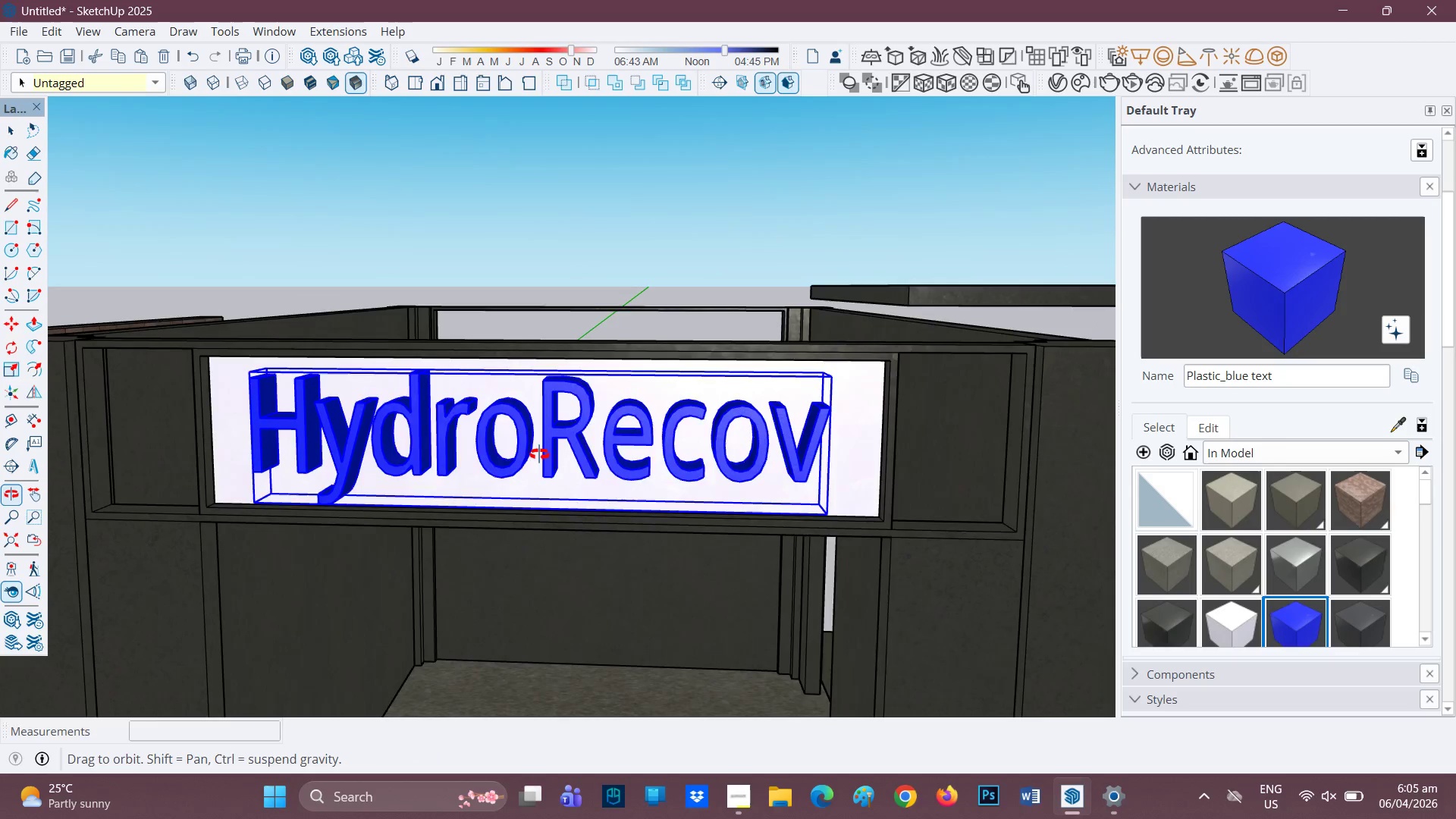 
scroll: coordinate [453, 476], scroll_direction: none, amount: 0.0
 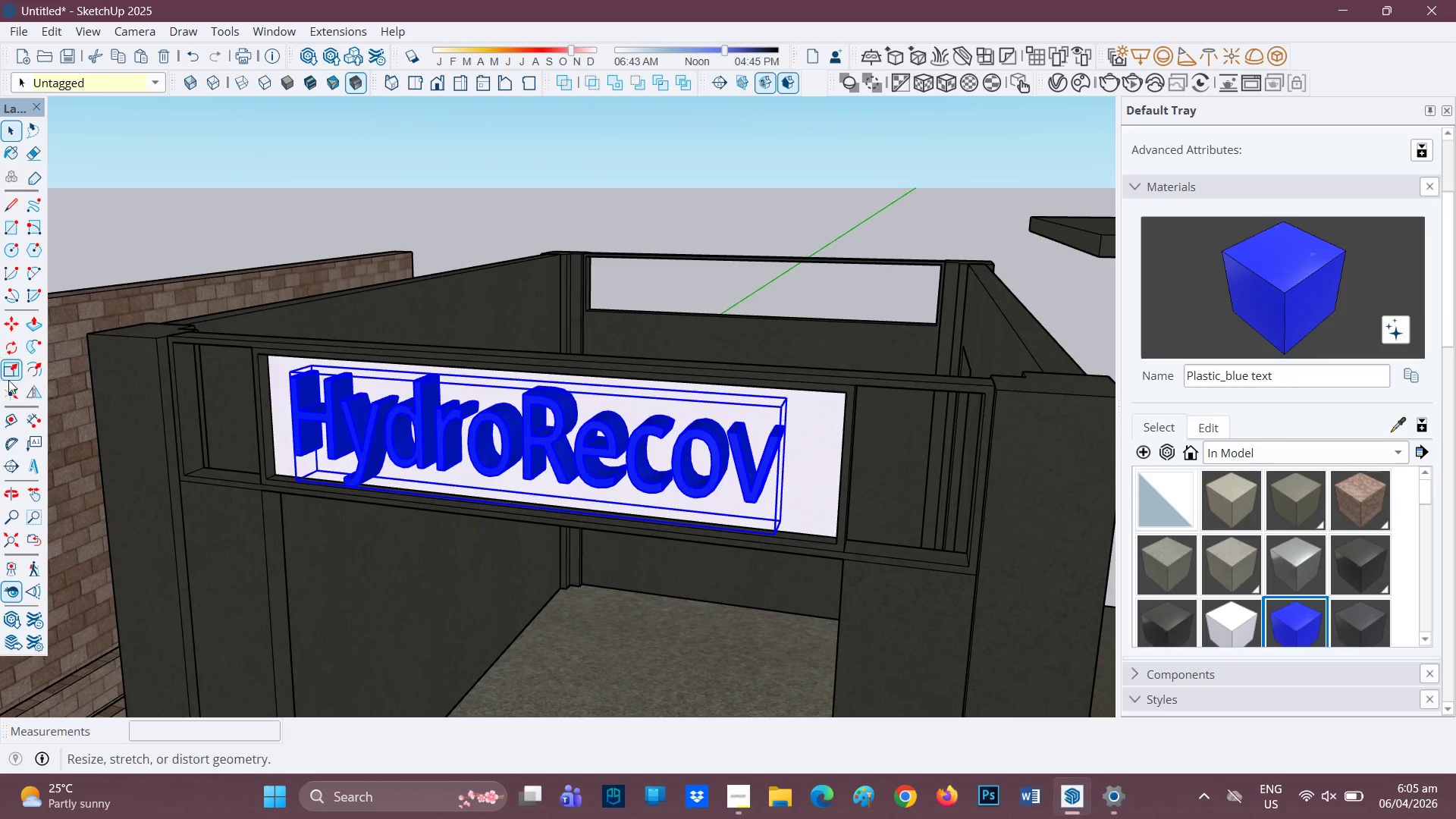 
scroll: coordinate [553, 512], scroll_direction: up, amount: 2.0
 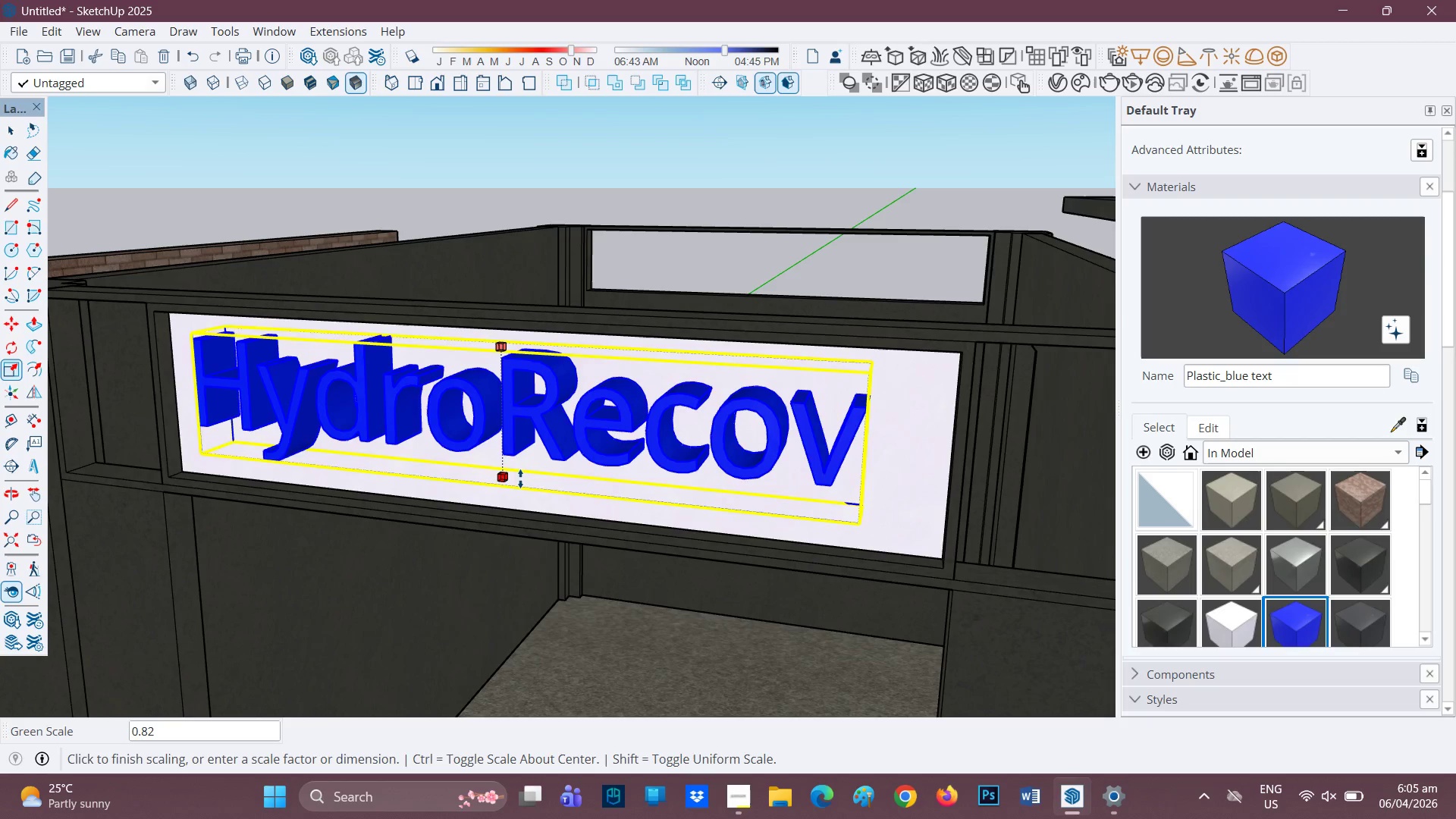 
left_click([519, 480])
 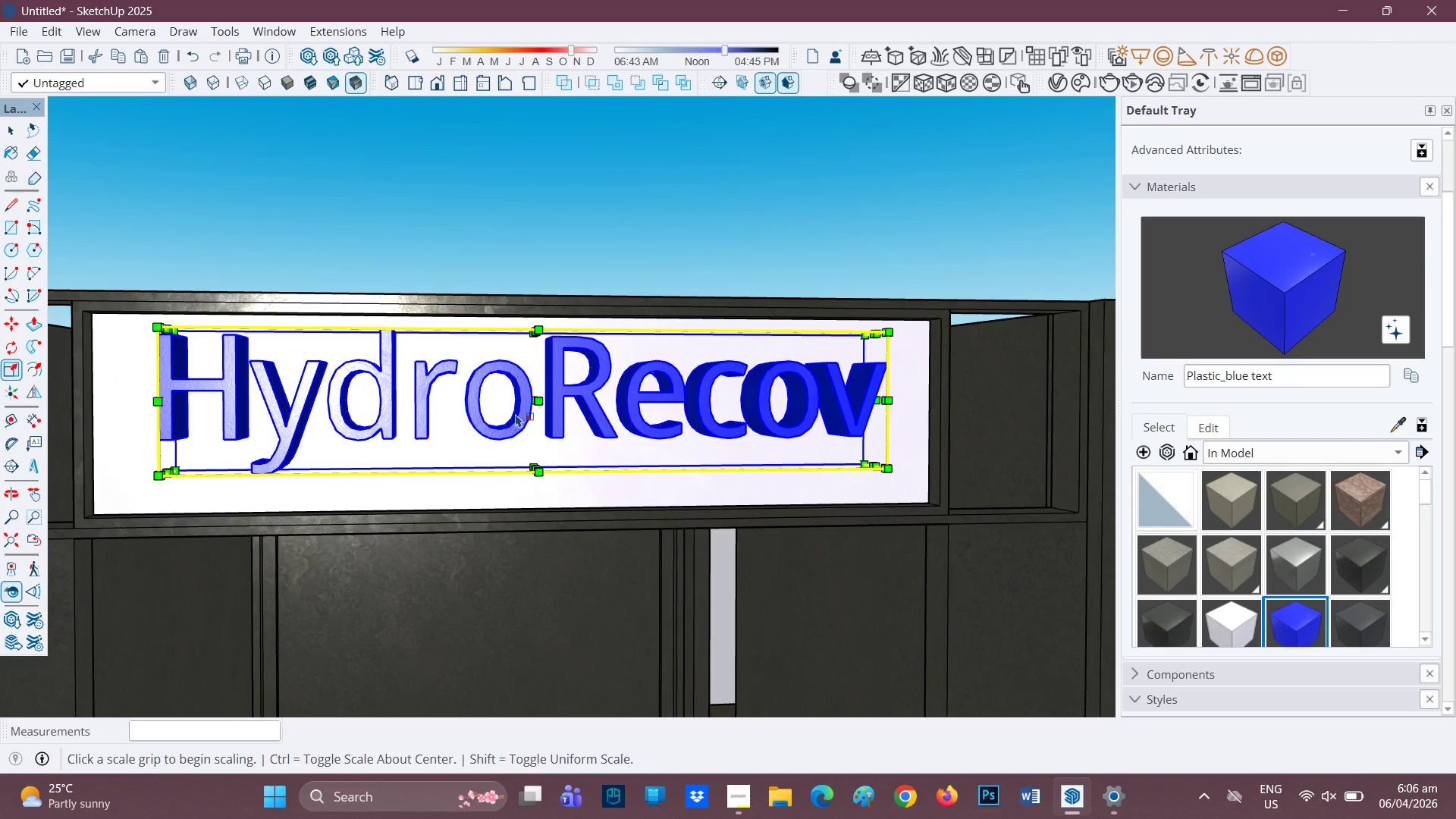 
wait(5.22)
 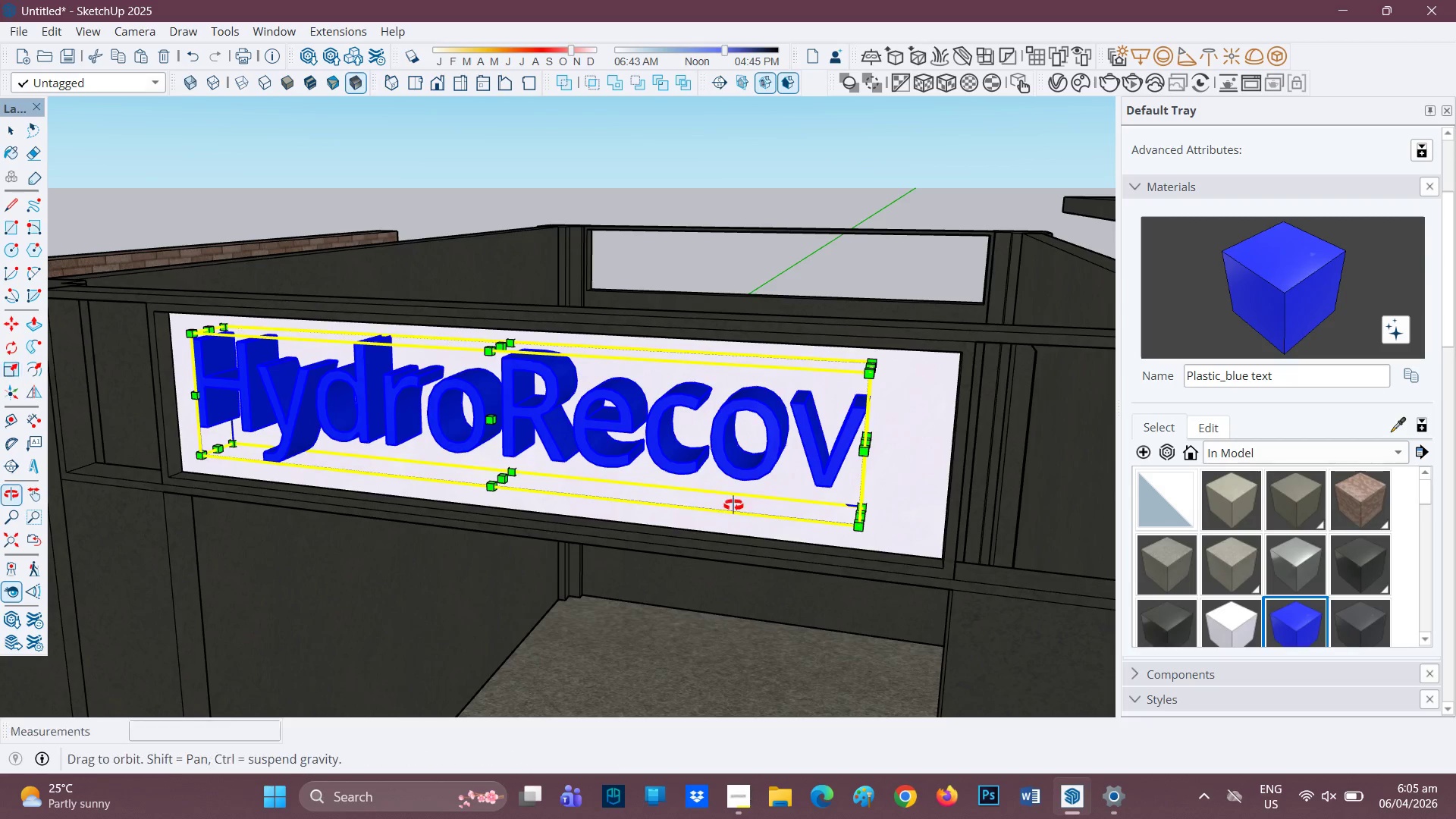 
key(M)
 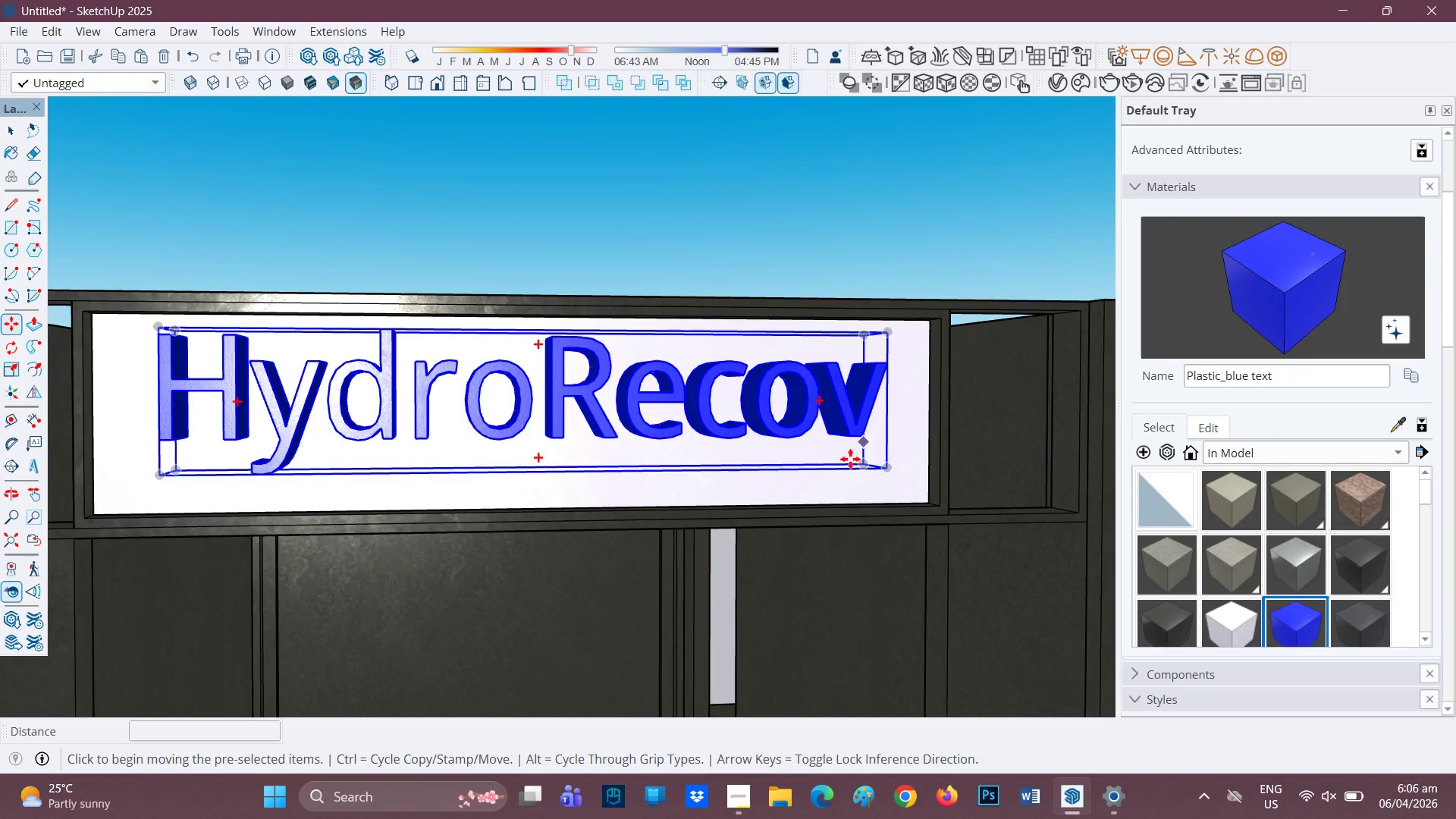 
left_click([886, 466])
 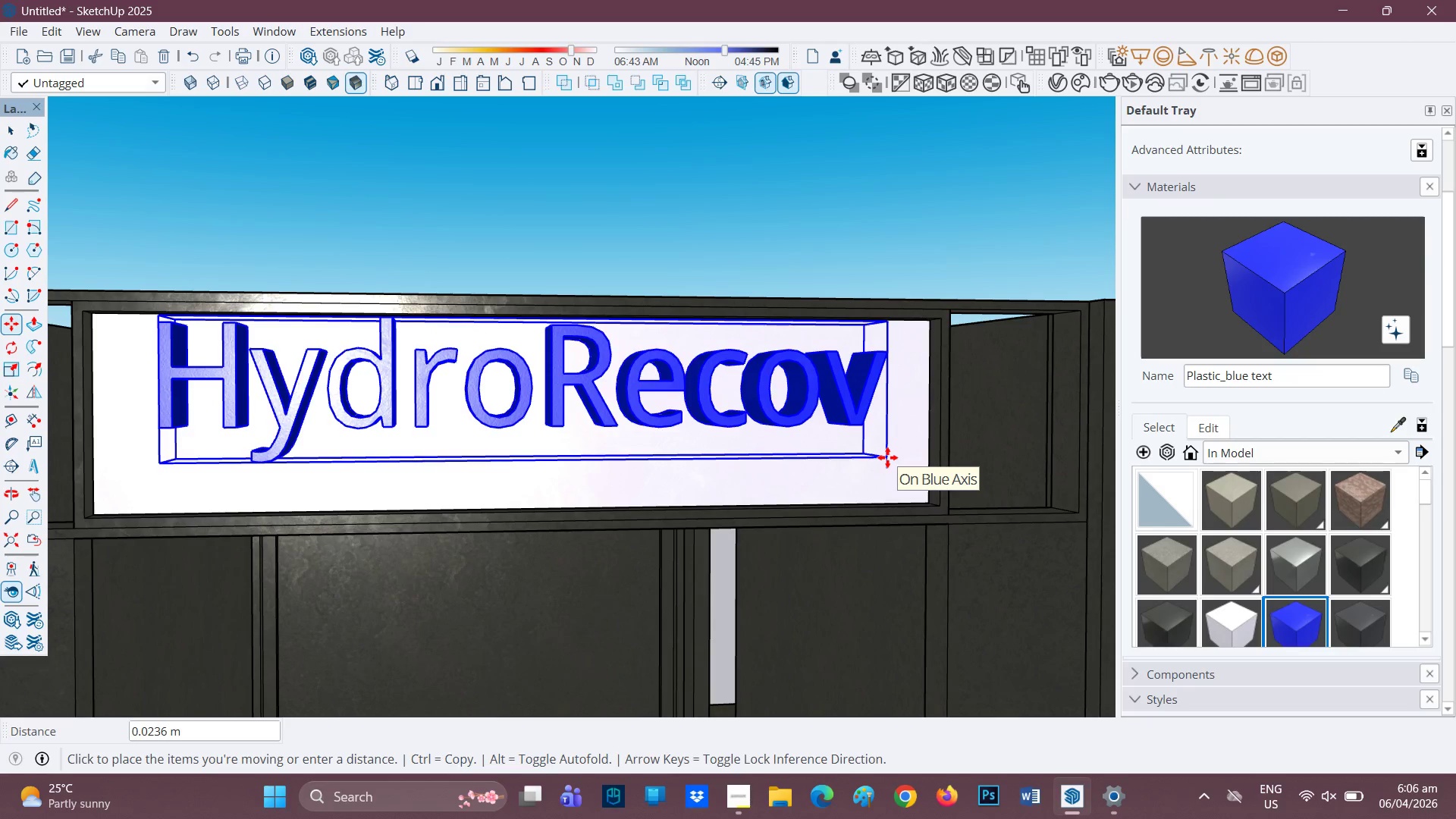 
wait(7.62)
 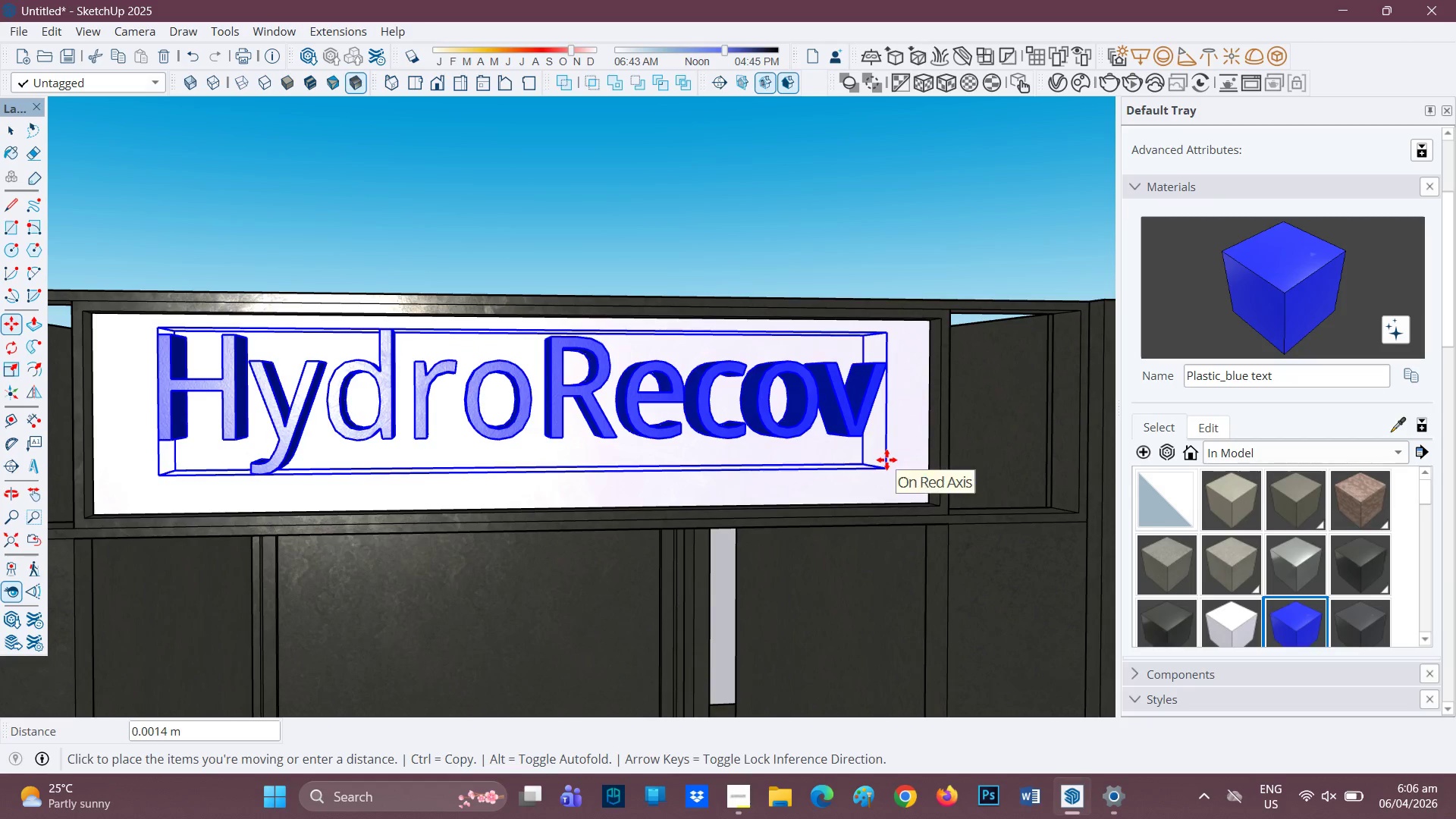 
key(Space)
 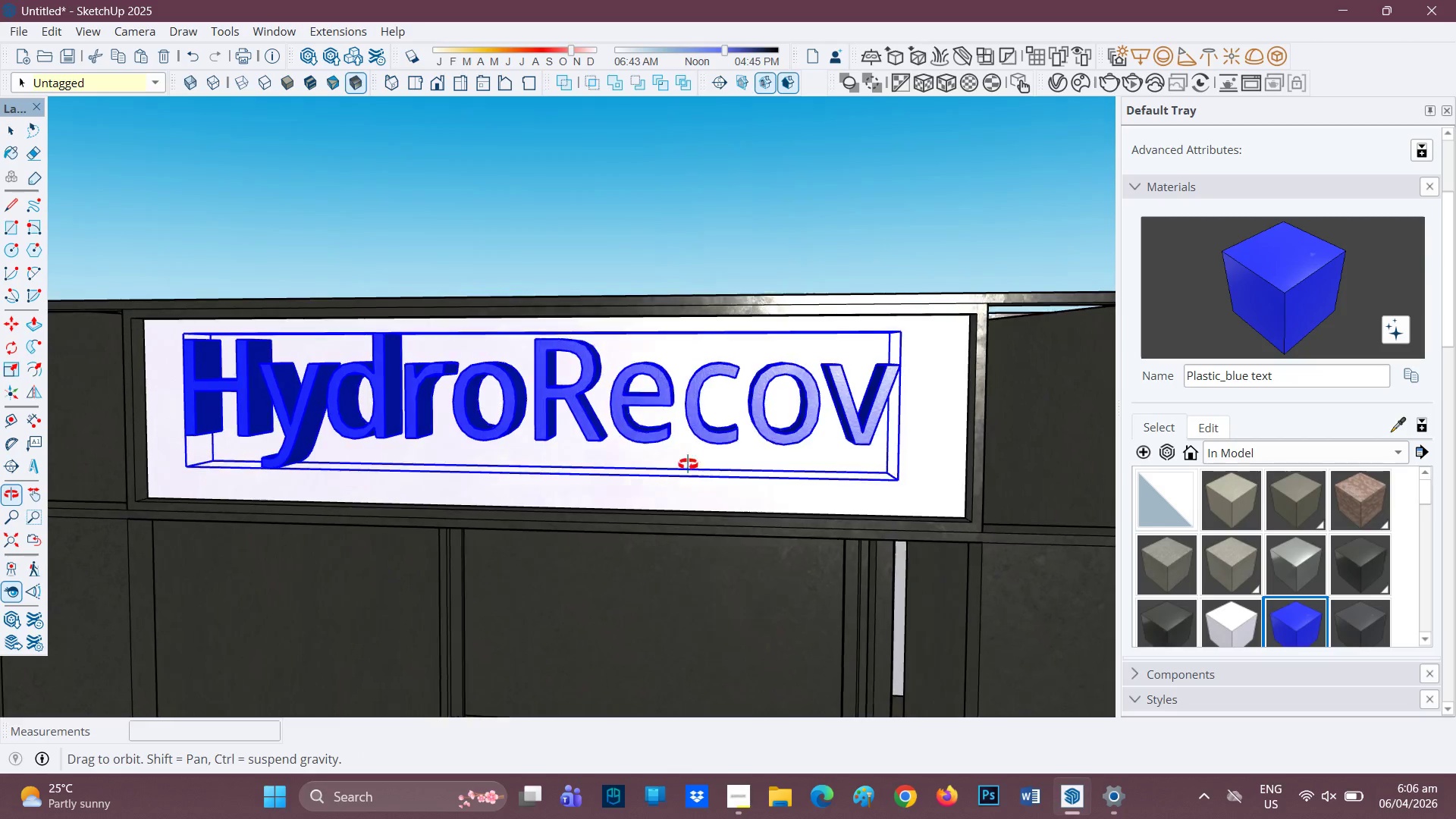 
key(Space)
 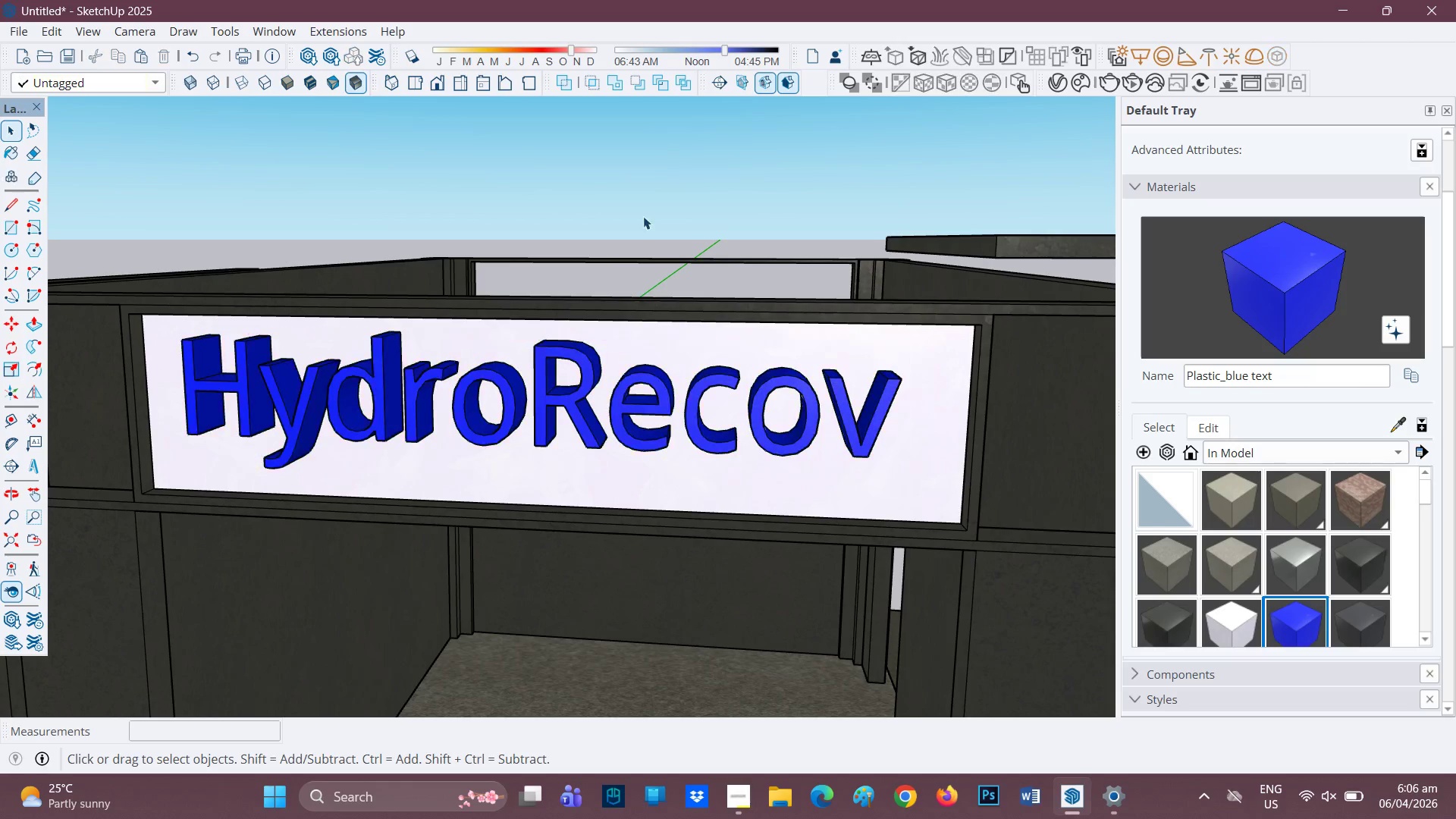 
scroll: coordinate [683, 496], scroll_direction: up, amount: 2.0
 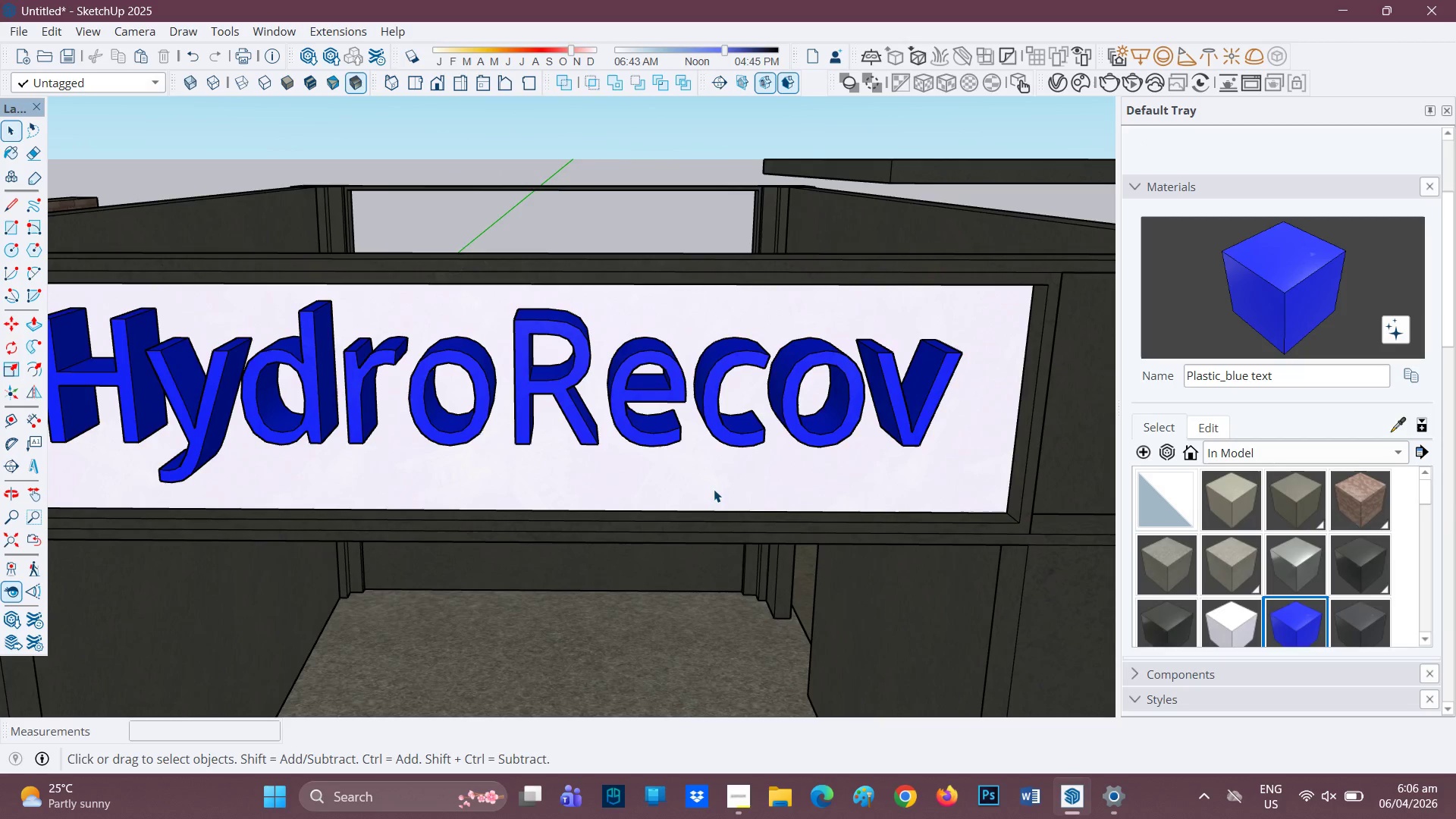 
scroll: coordinate [743, 494], scroll_direction: down, amount: 3.0
 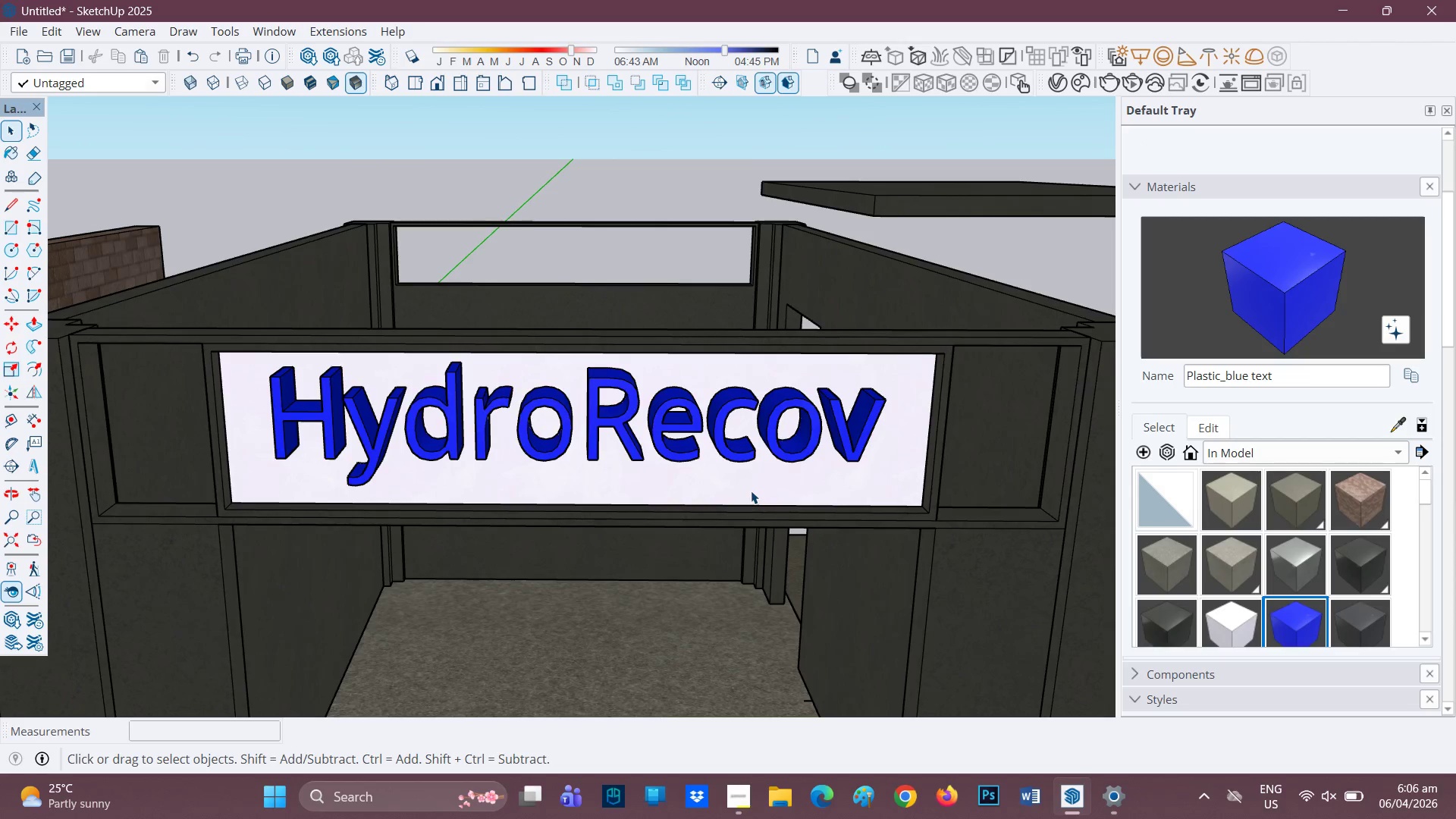 
scroll: coordinate [755, 522], scroll_direction: none, amount: 0.0
 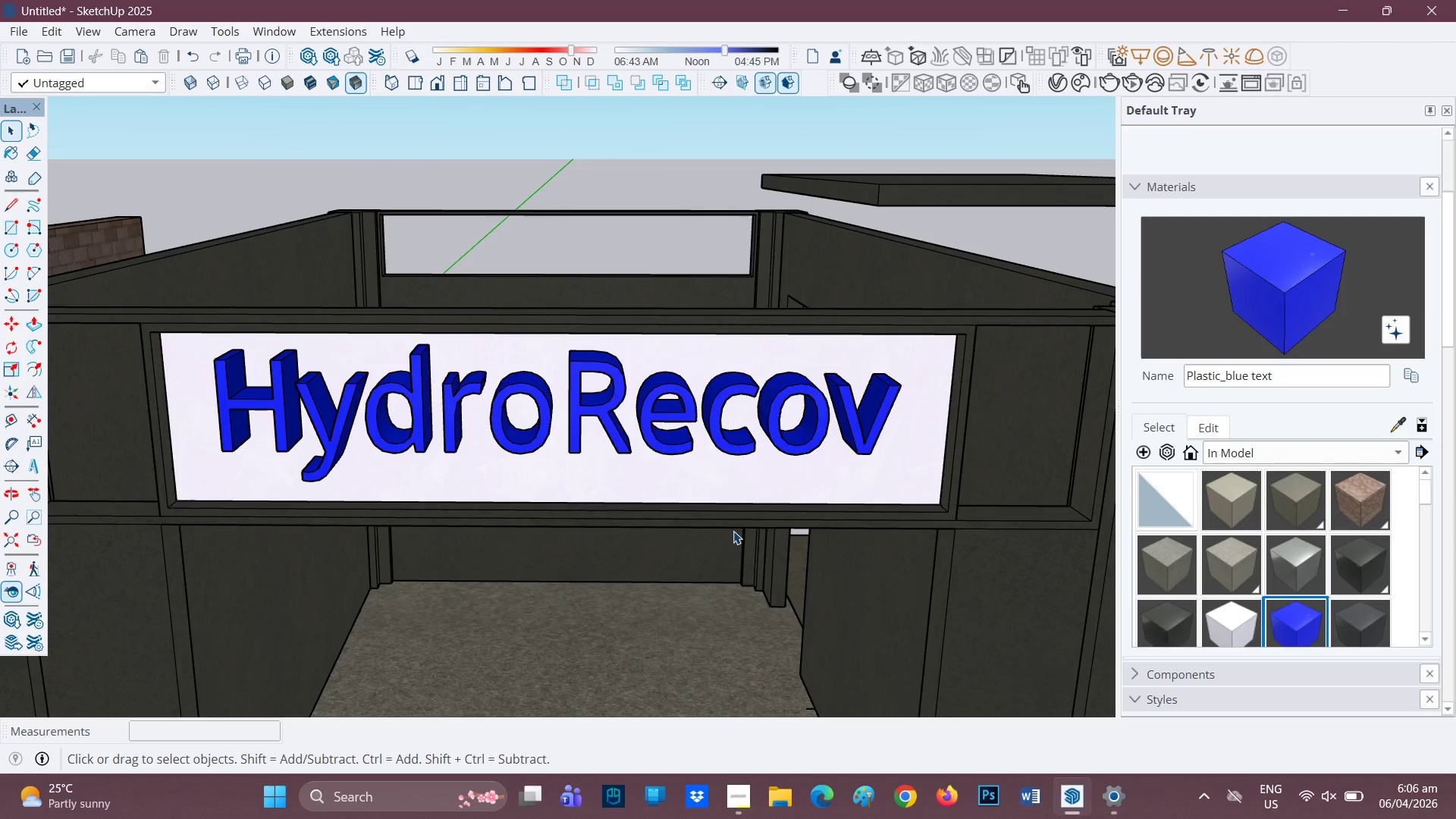 
scroll: coordinate [733, 531], scroll_direction: up, amount: 1.0
 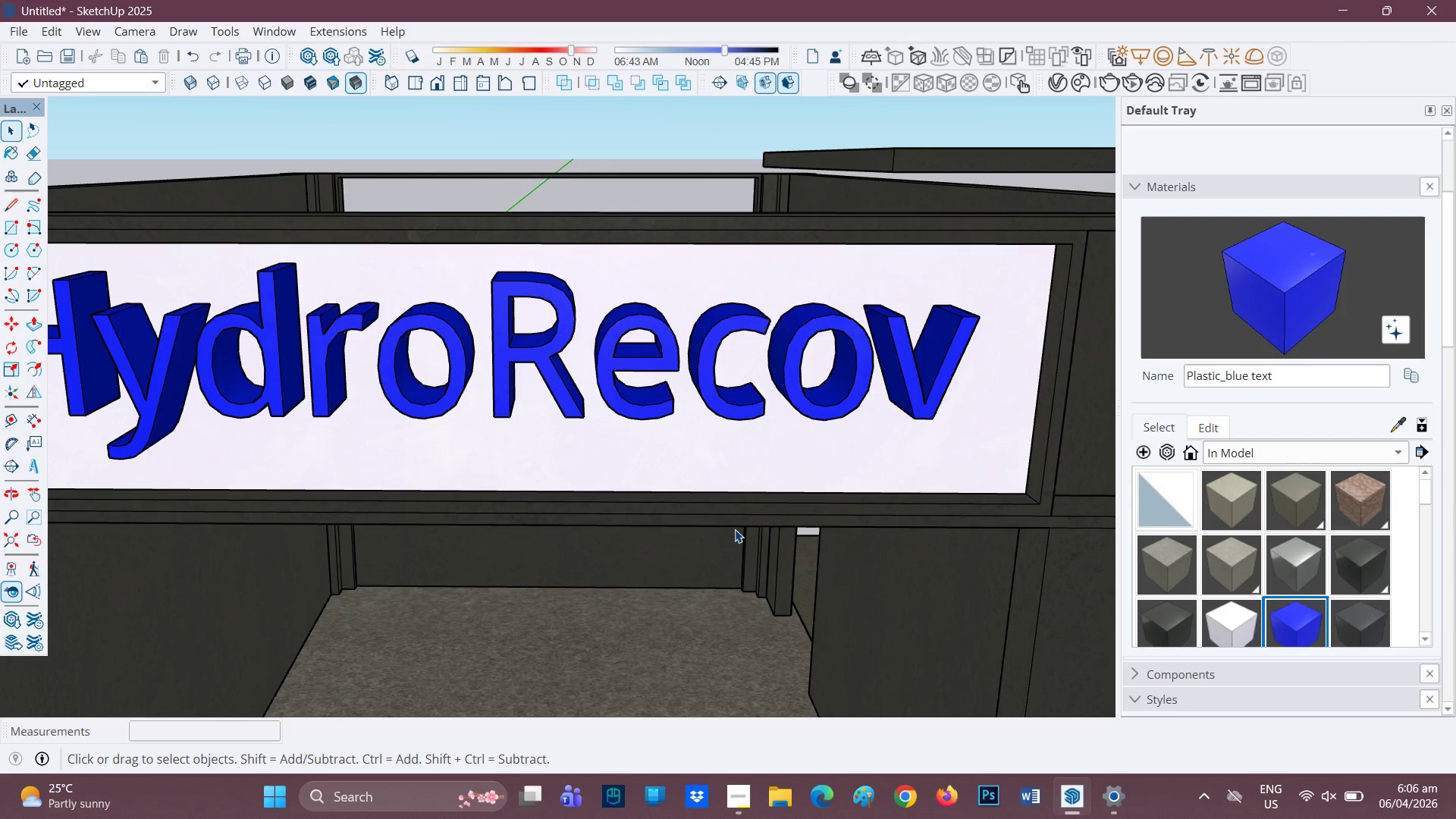 
scroll: coordinate [736, 529], scroll_direction: down, amount: 2.0
 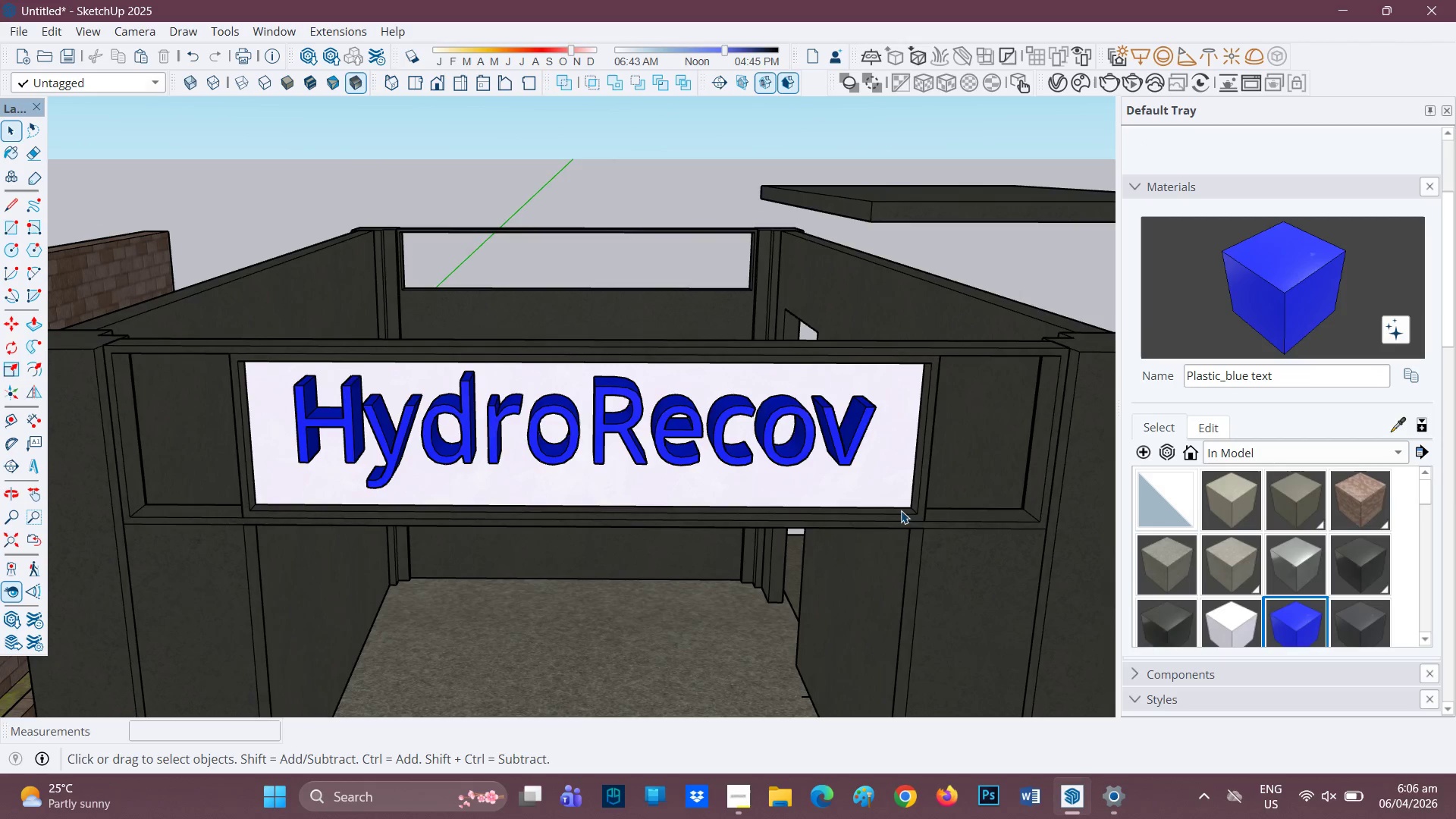 
scroll: coordinate [814, 485], scroll_direction: none, amount: 0.0
 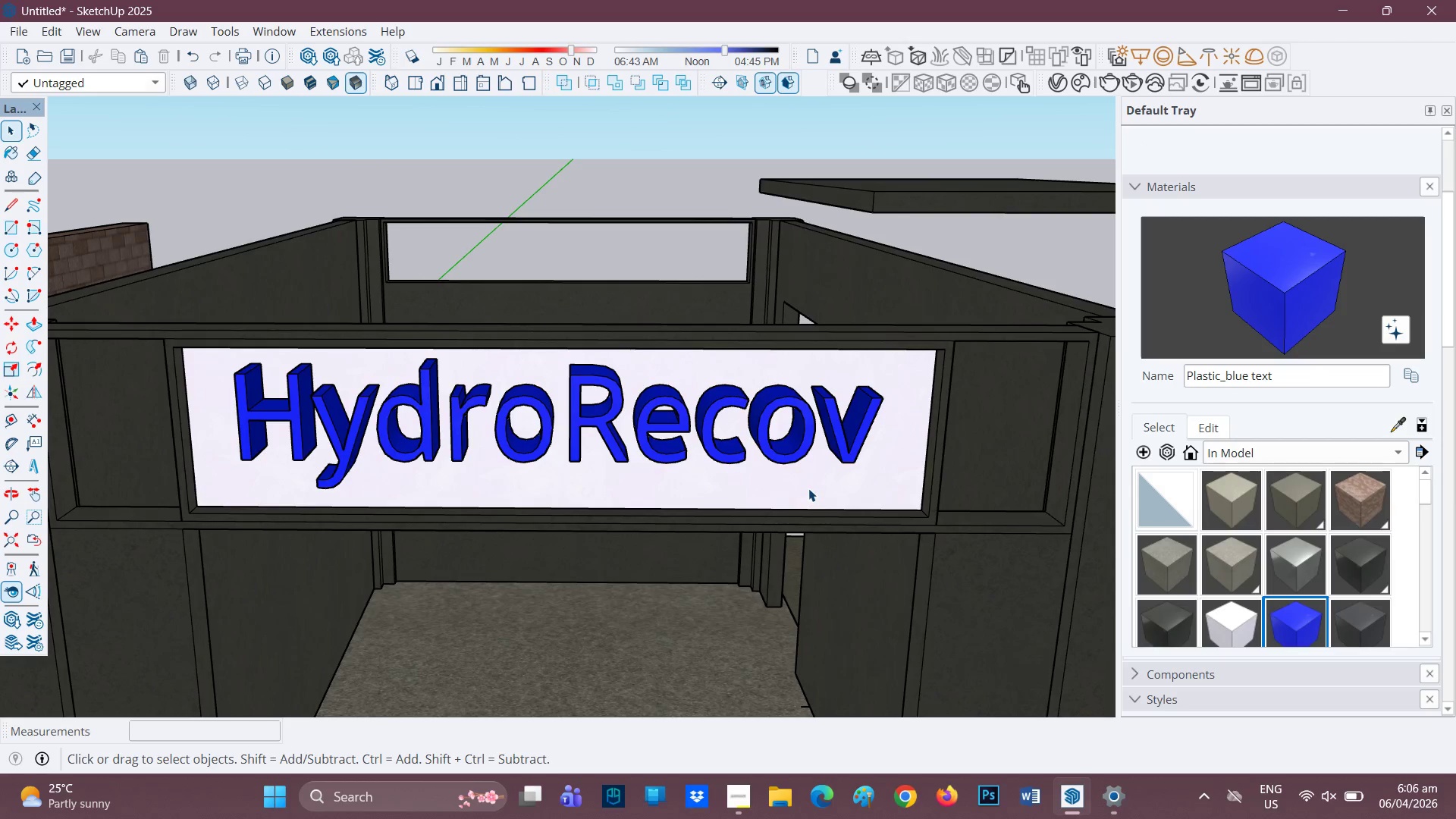 
scroll: coordinate [921, 497], scroll_direction: up, amount: 4.0
 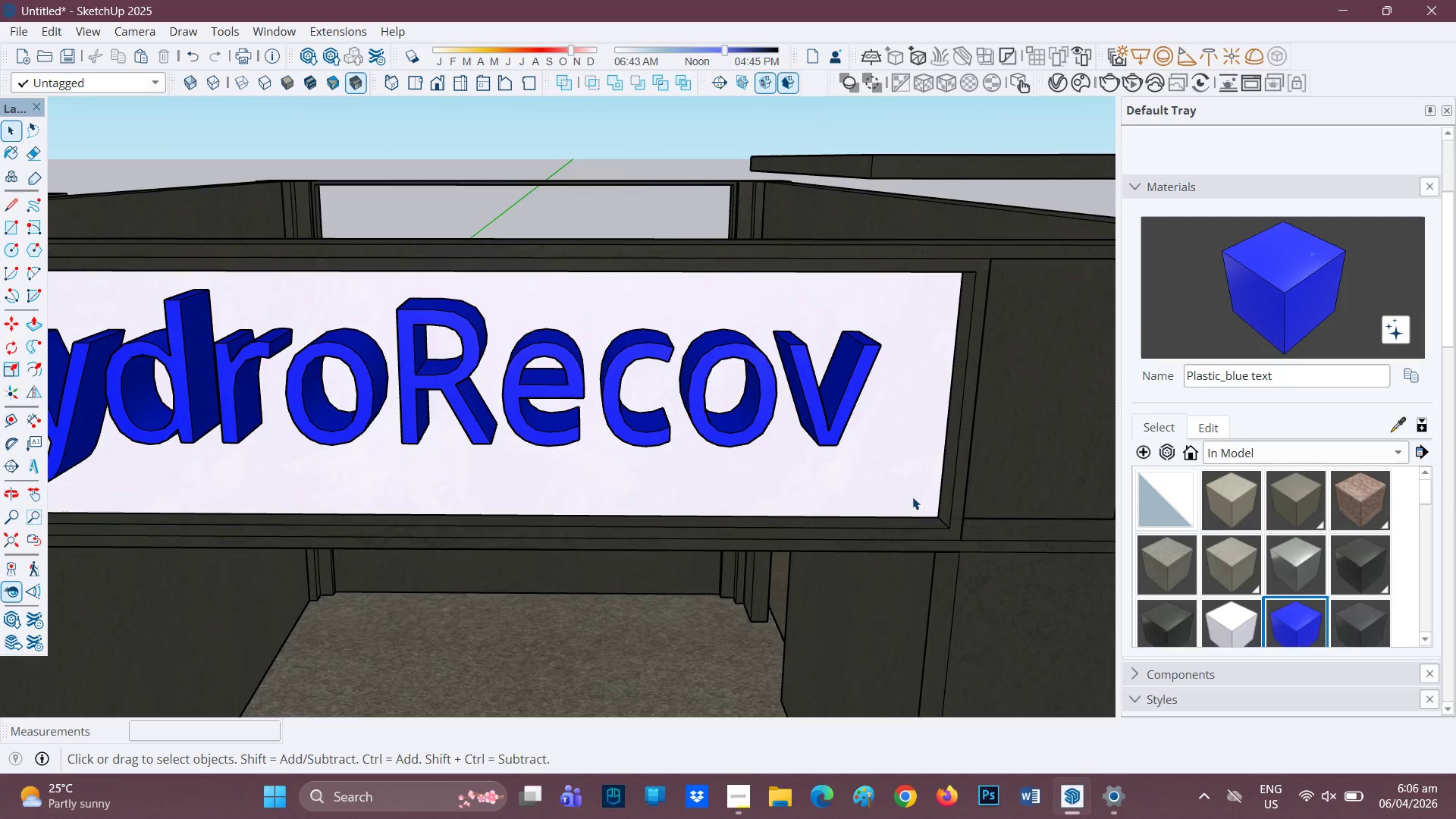 
scroll: coordinate [856, 438], scroll_direction: down, amount: 8.0
 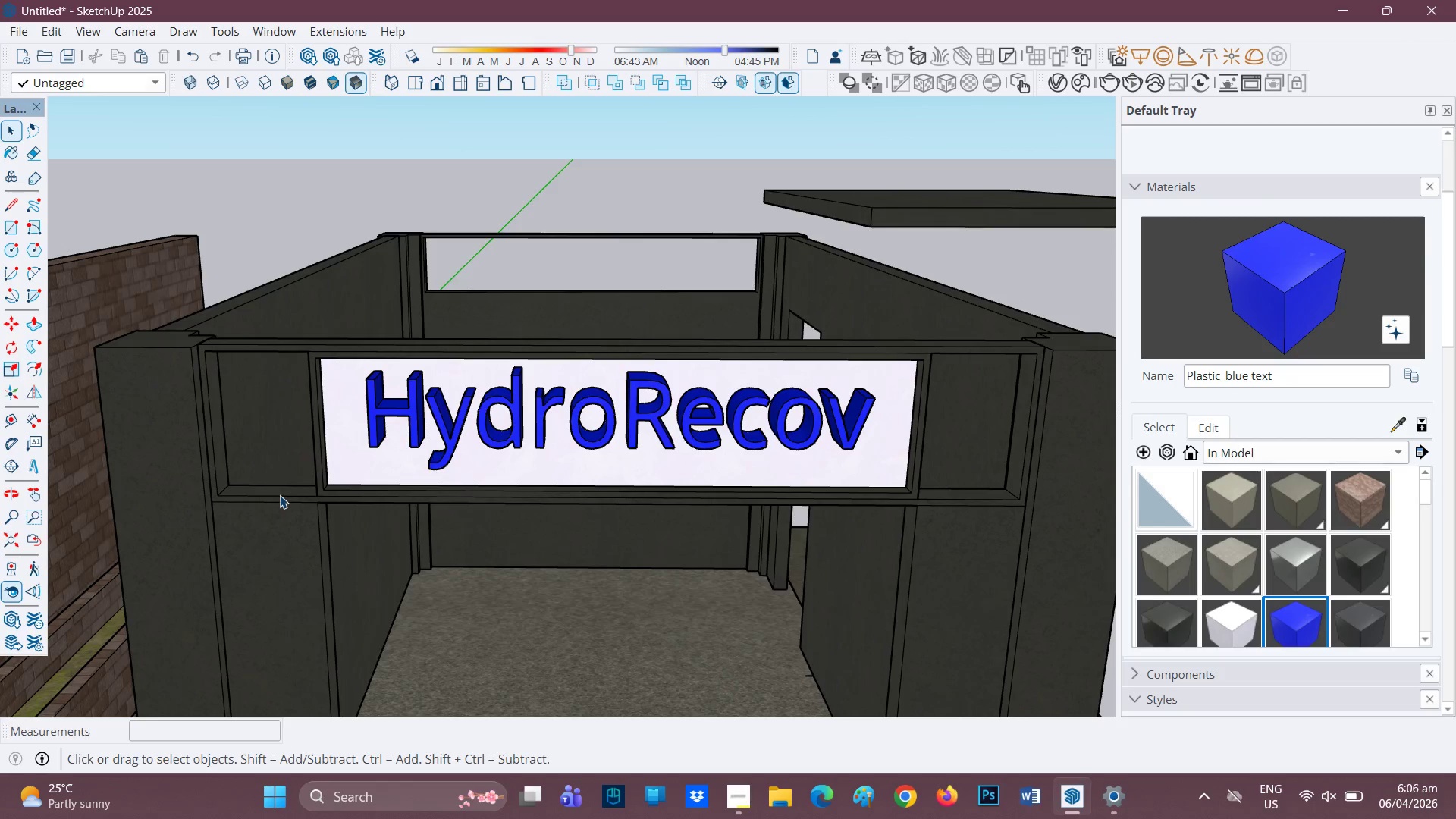 
scroll: coordinate [286, 495], scroll_direction: none, amount: 0.0
 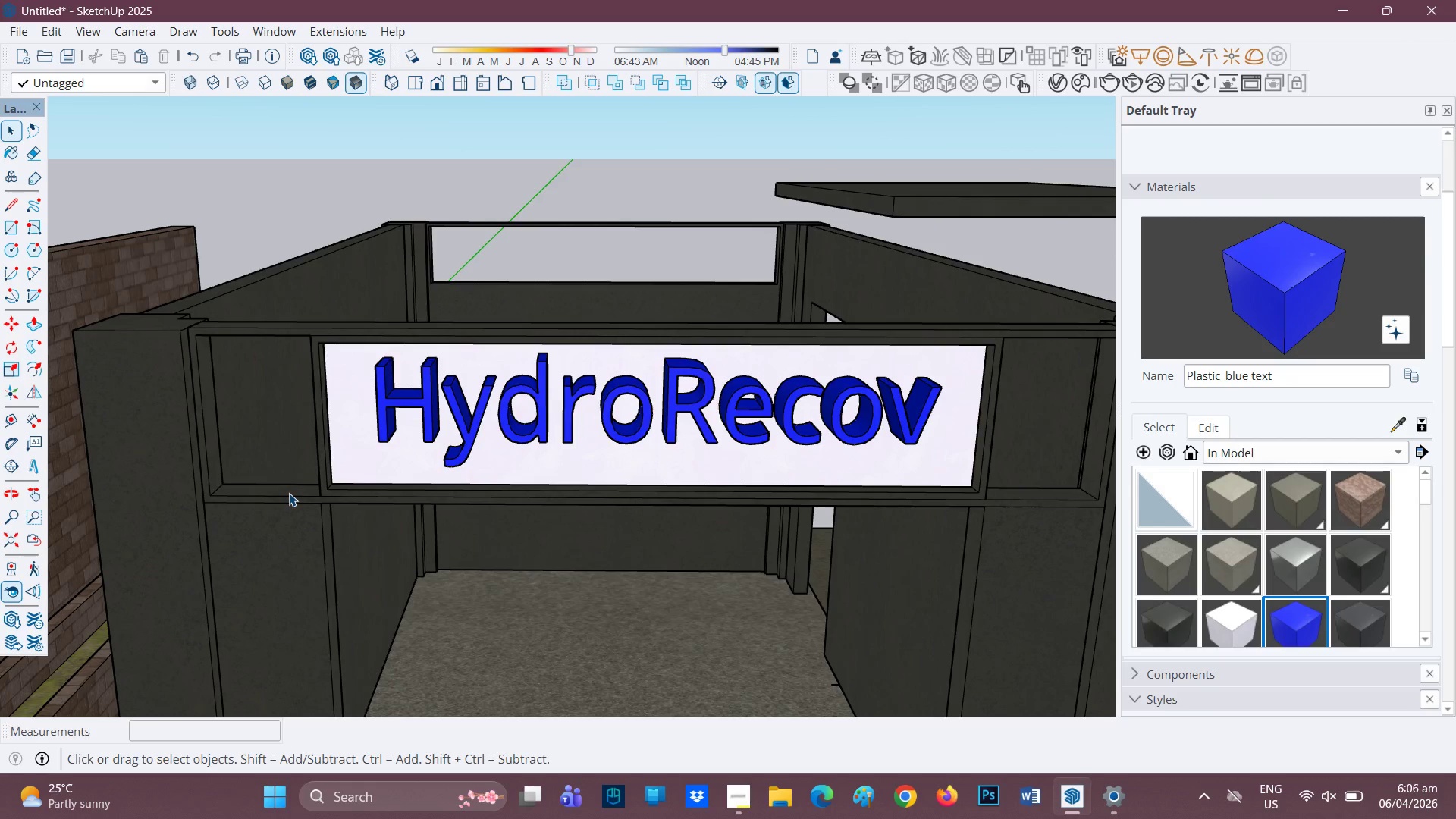 
scroll: coordinate [294, 488], scroll_direction: up, amount: 2.0
 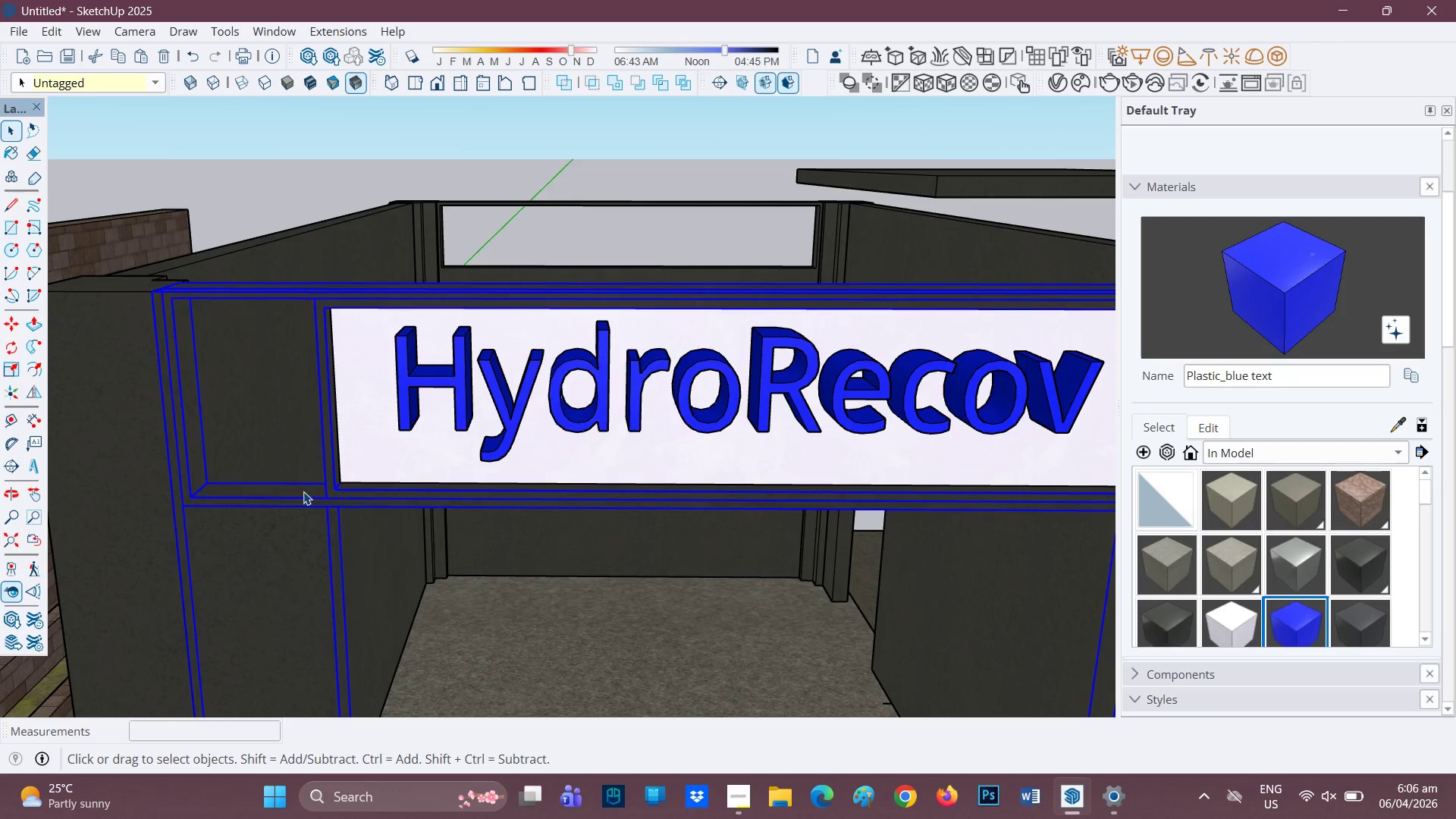 
scroll: coordinate [303, 491], scroll_direction: down, amount: 1.0
 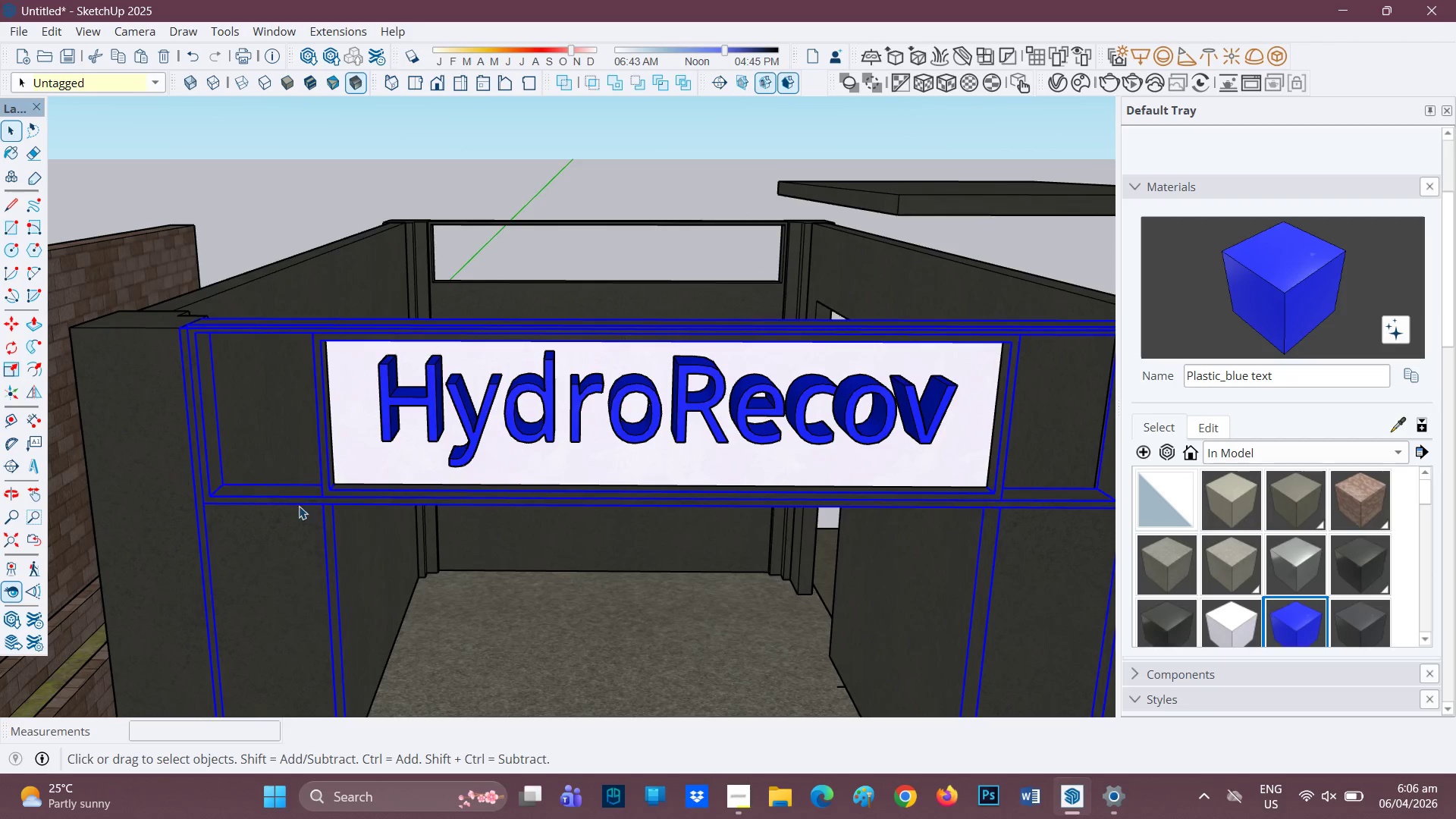 
double_click([292, 515])
 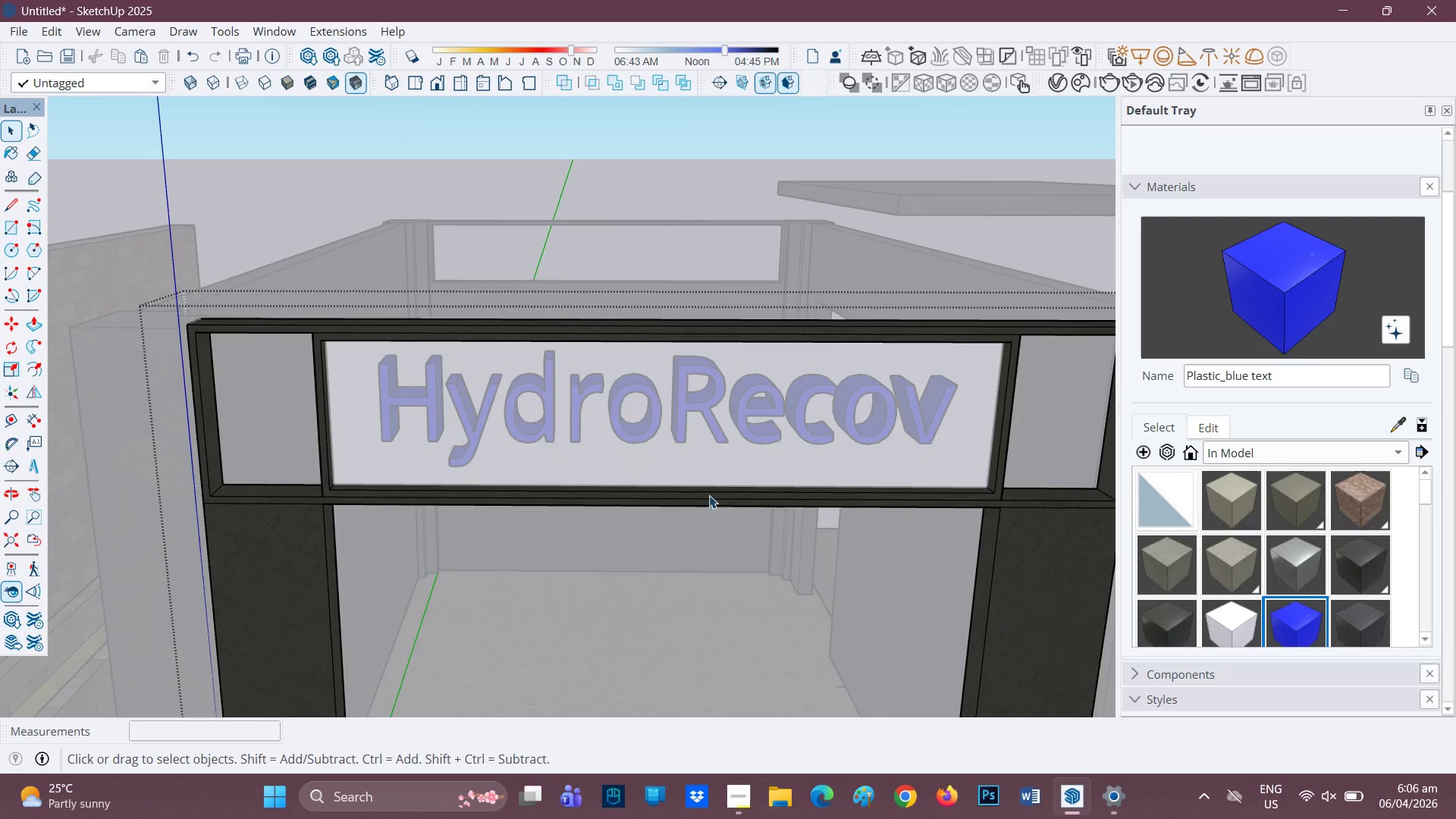 
scroll: coordinate [720, 497], scroll_direction: down, amount: 1.0
 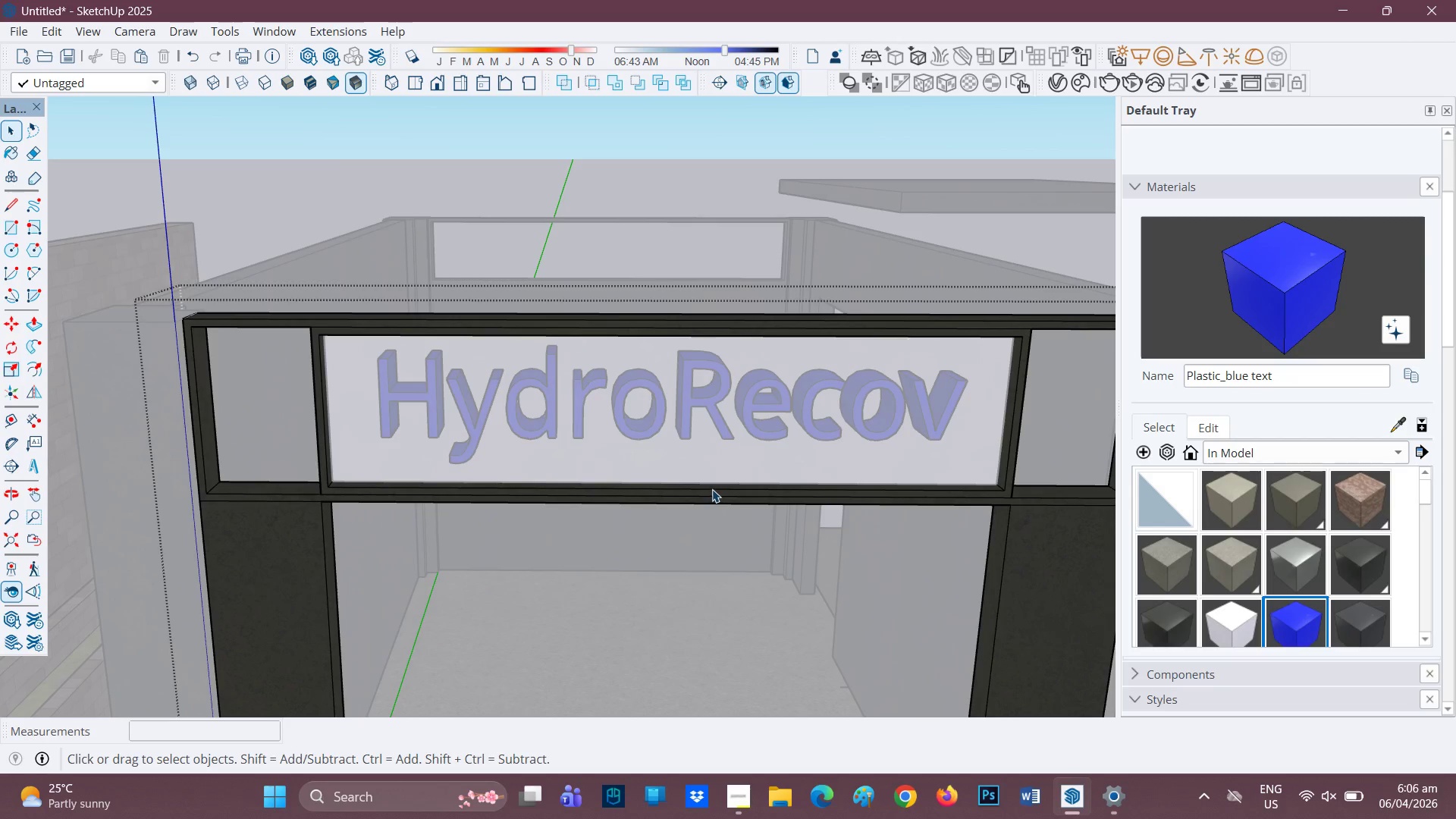 
left_click([665, 451])
 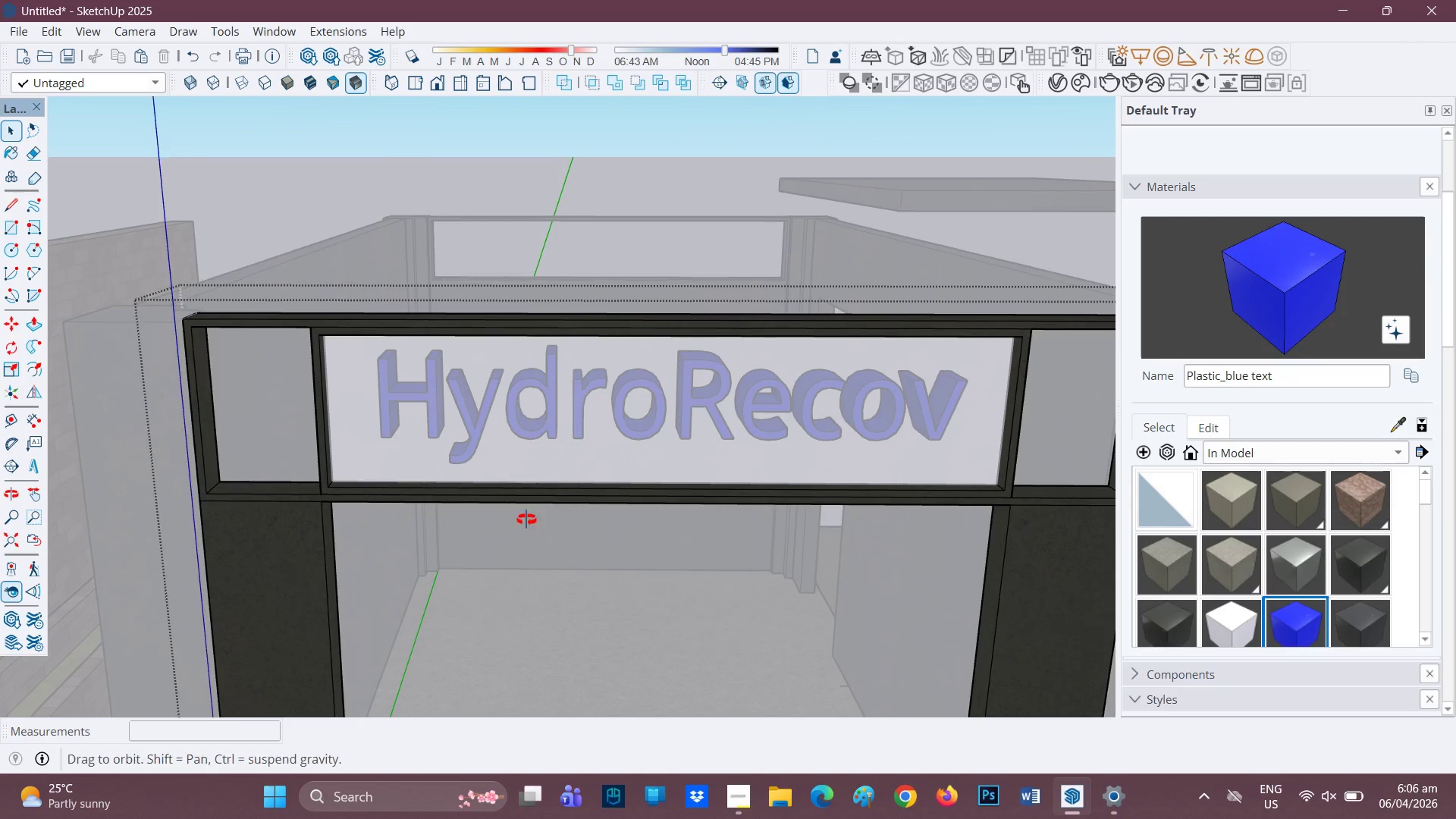 
scroll: coordinate [625, 498], scroll_direction: up, amount: 2.0
 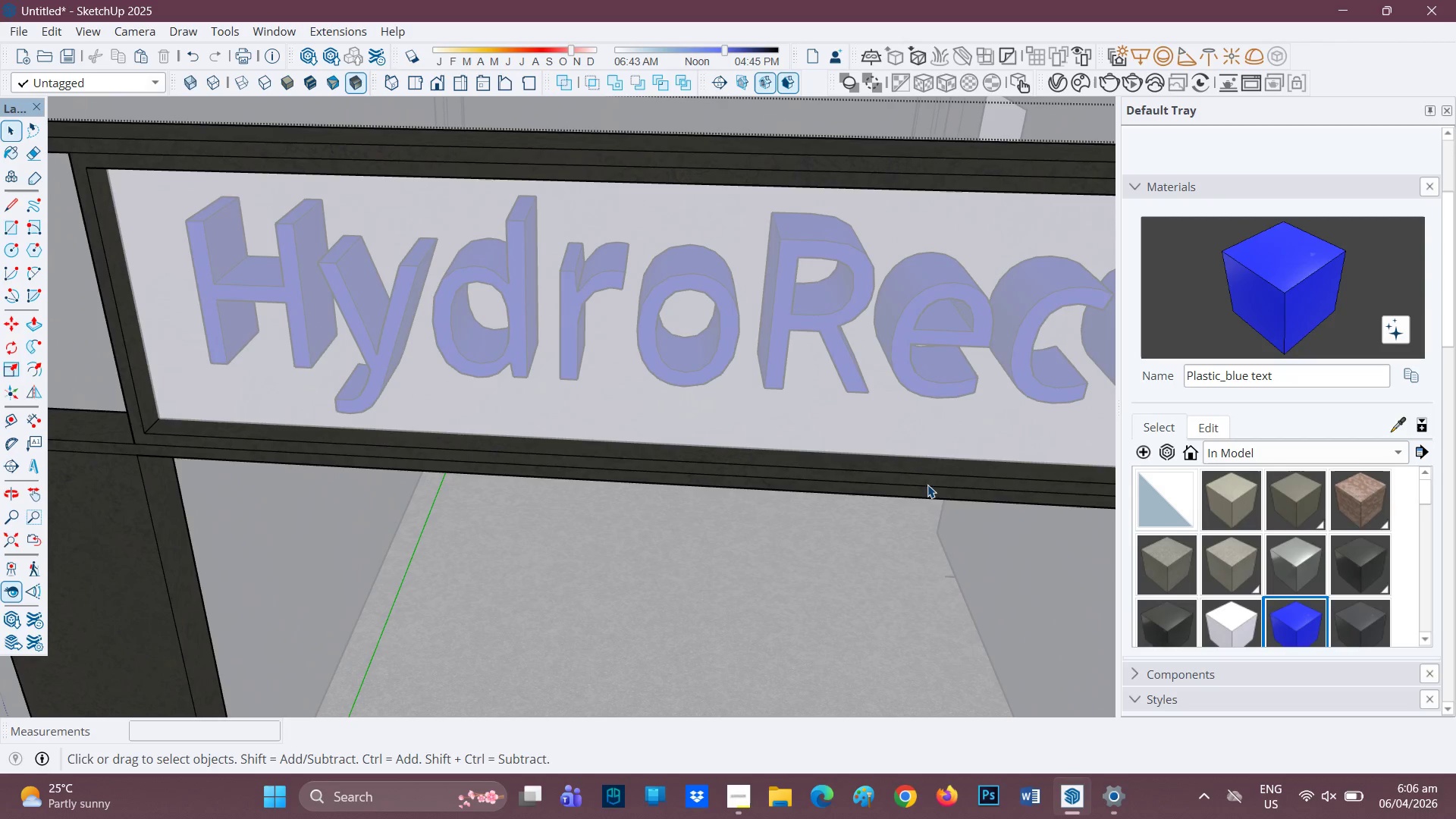 
key(H)
 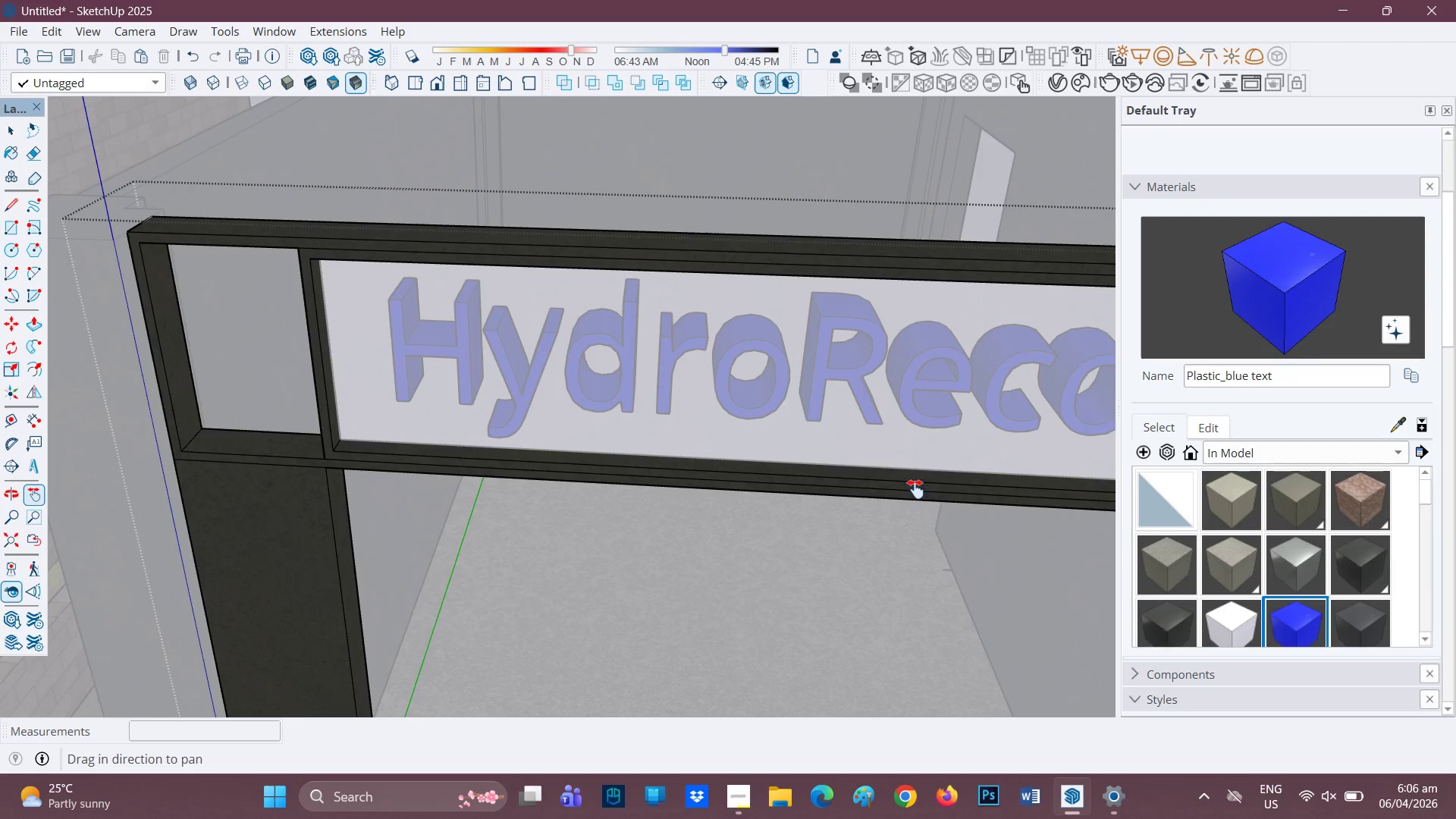 
scroll: coordinate [920, 507], scroll_direction: none, amount: 0.0
 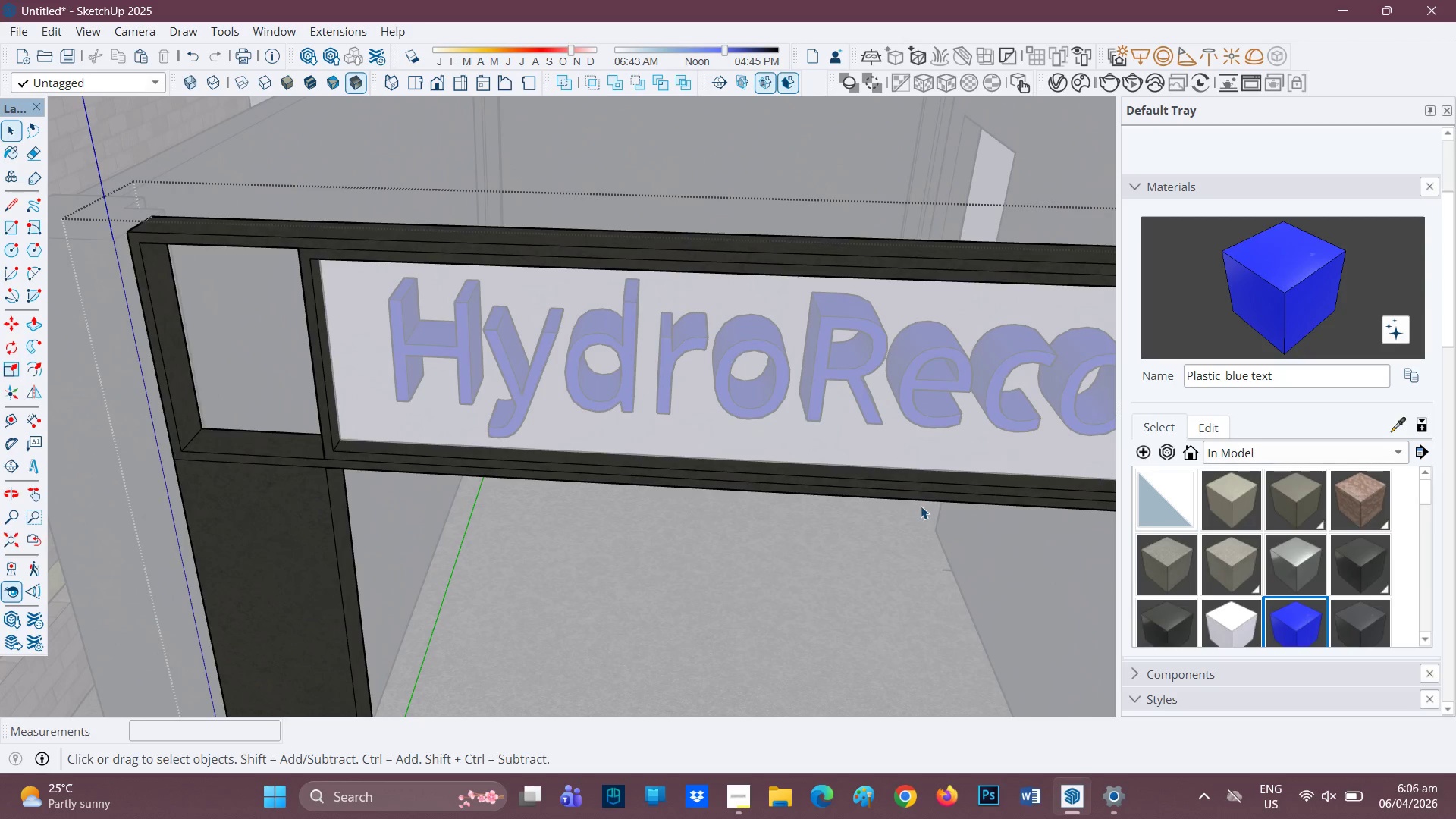 
left_click_drag(start_coordinate=[912, 487], to_coordinate=[699, 469])
 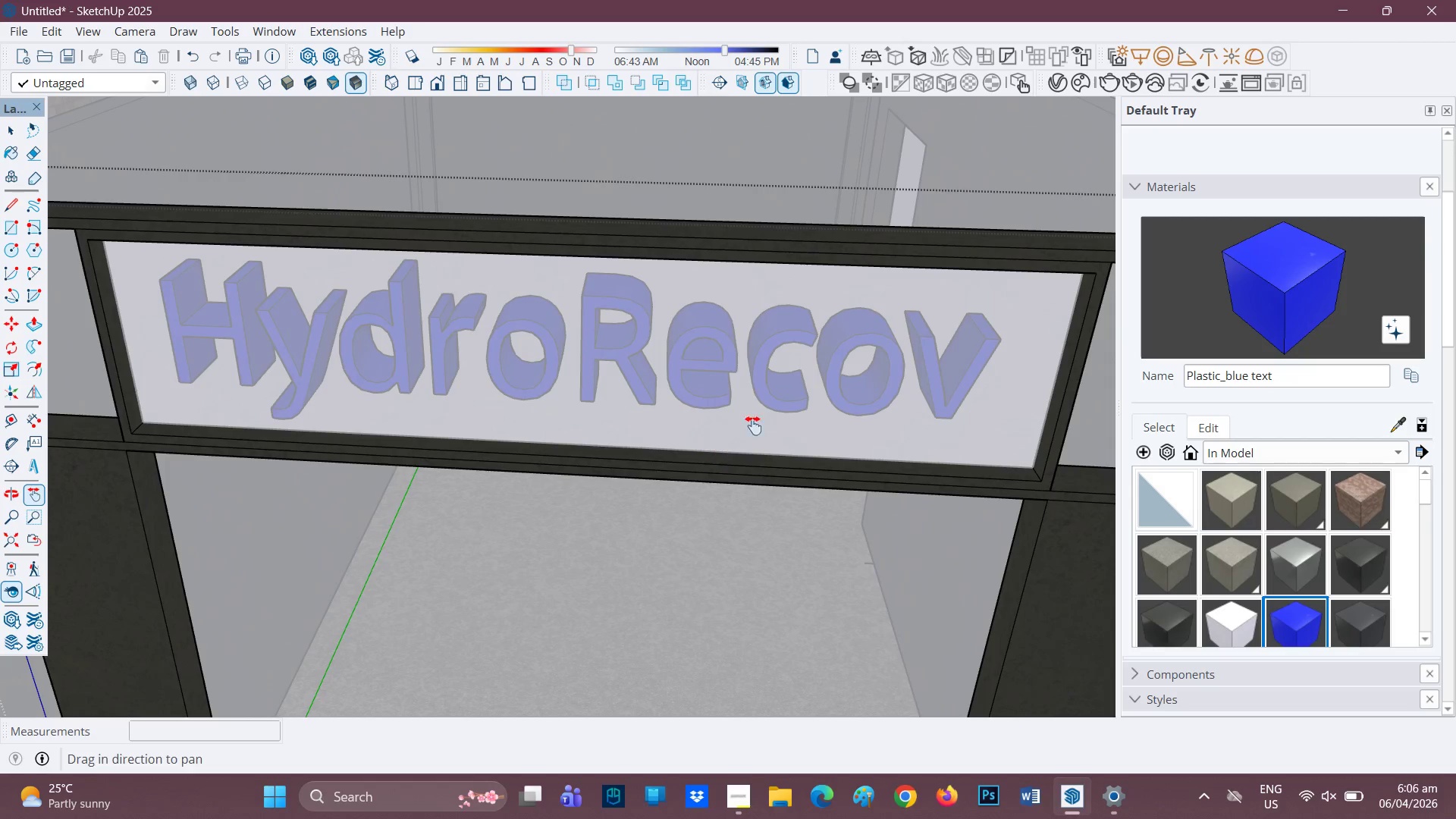 
key(P)
 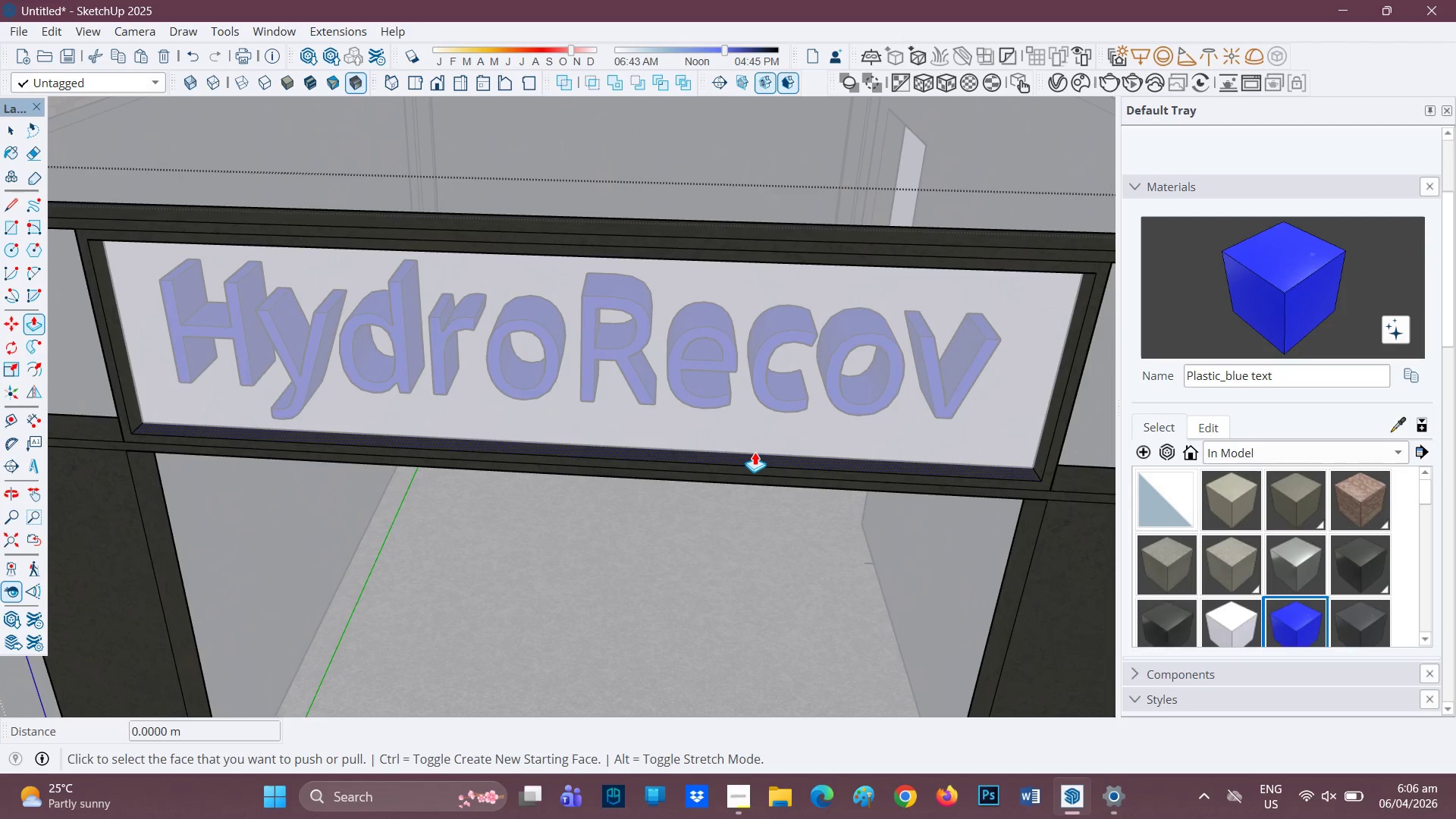 
left_click([755, 452])
 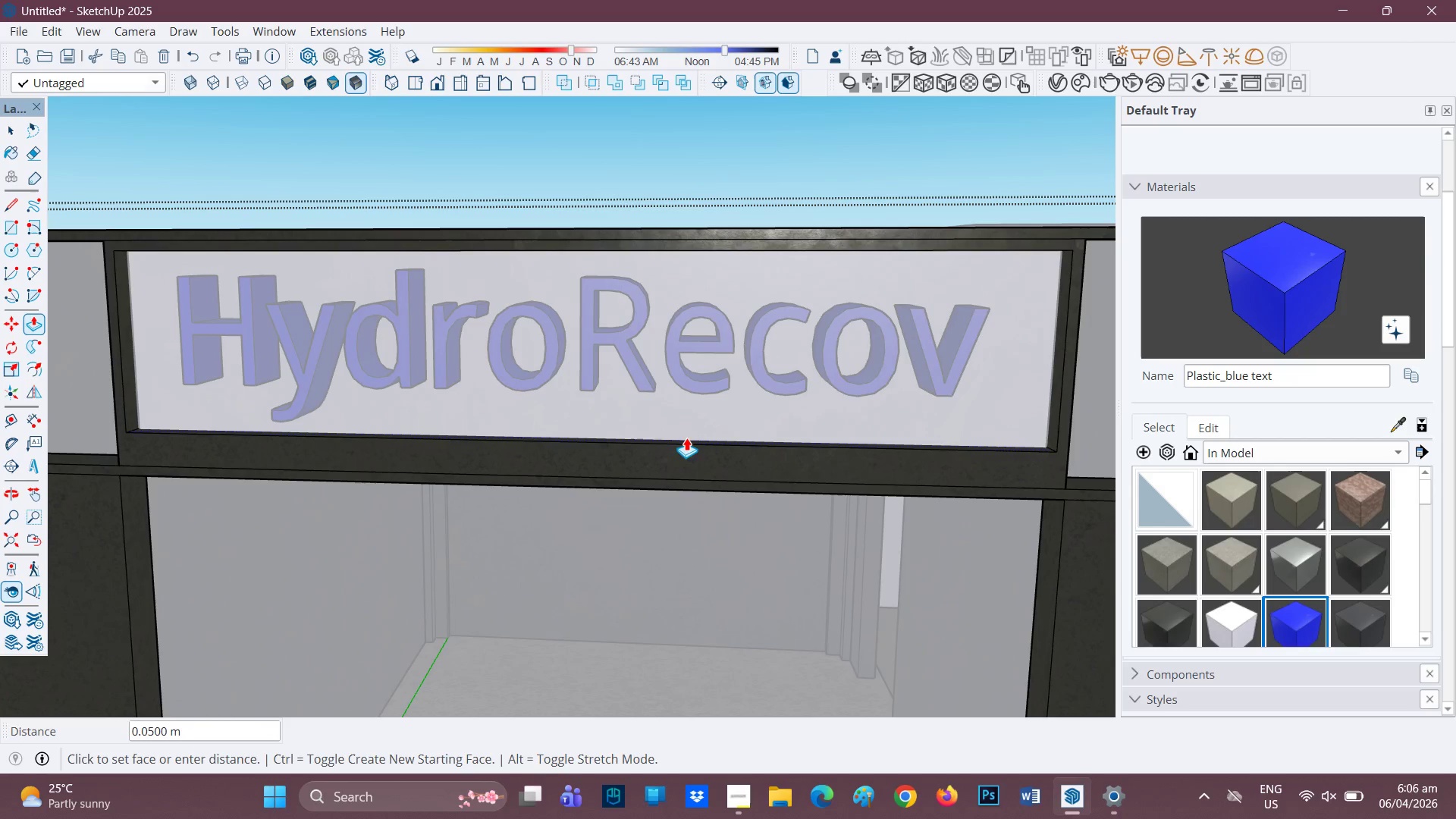 
wait(7.06)
 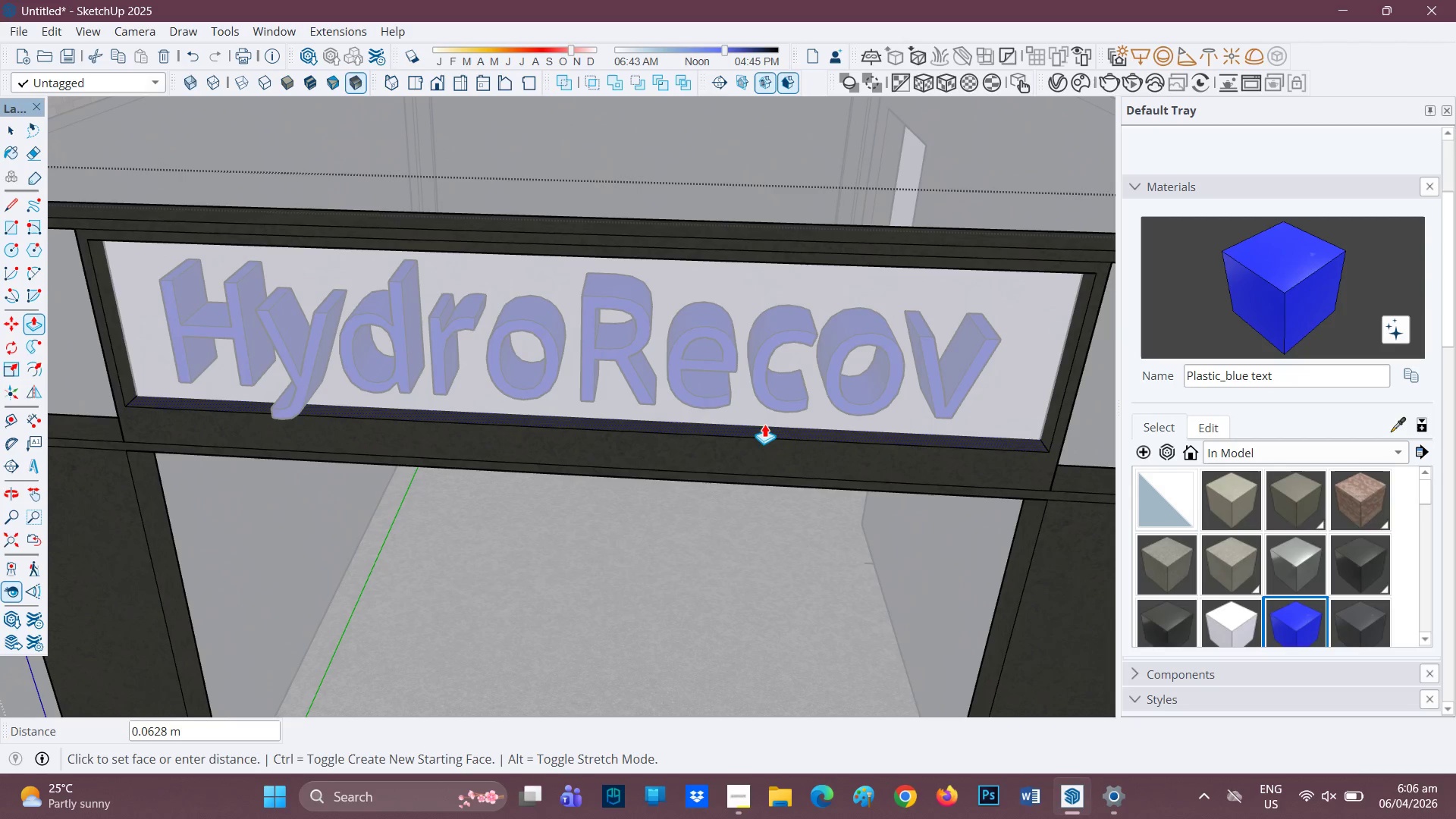 
left_click([687, 440])
 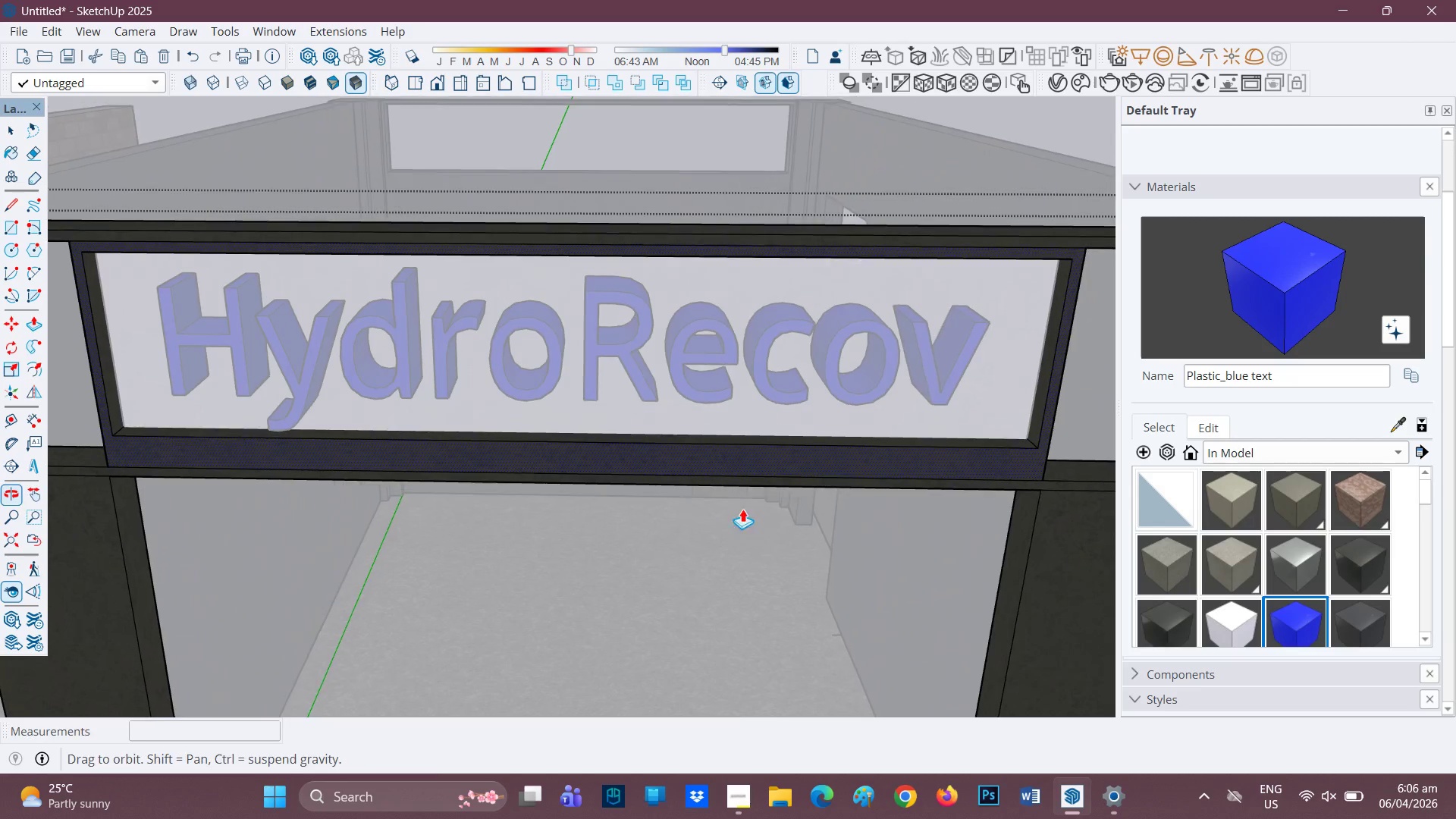 
scroll: coordinate [879, 457], scroll_direction: none, amount: 0.0
 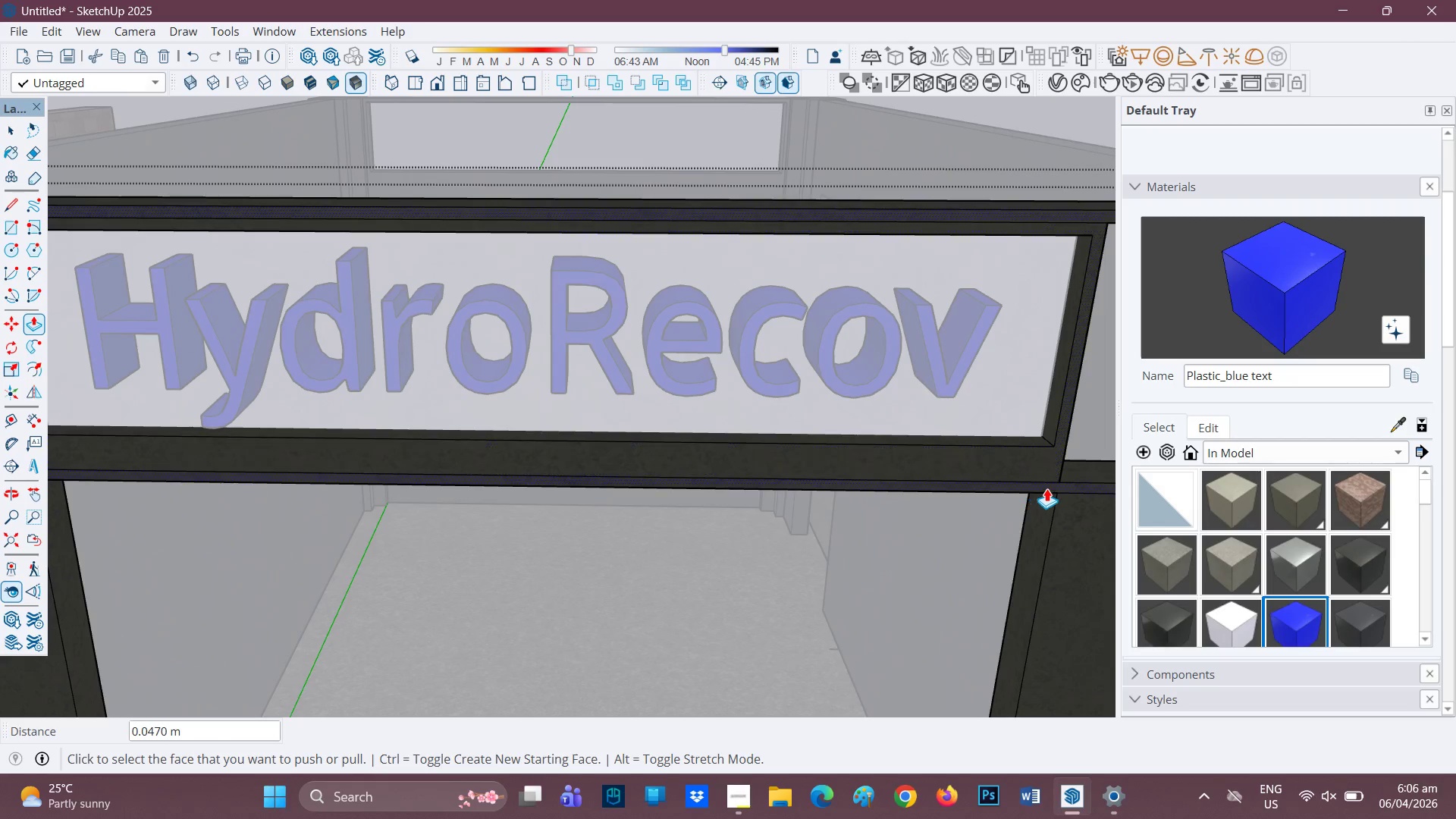 
scroll: coordinate [977, 478], scroll_direction: down, amount: 1.0
 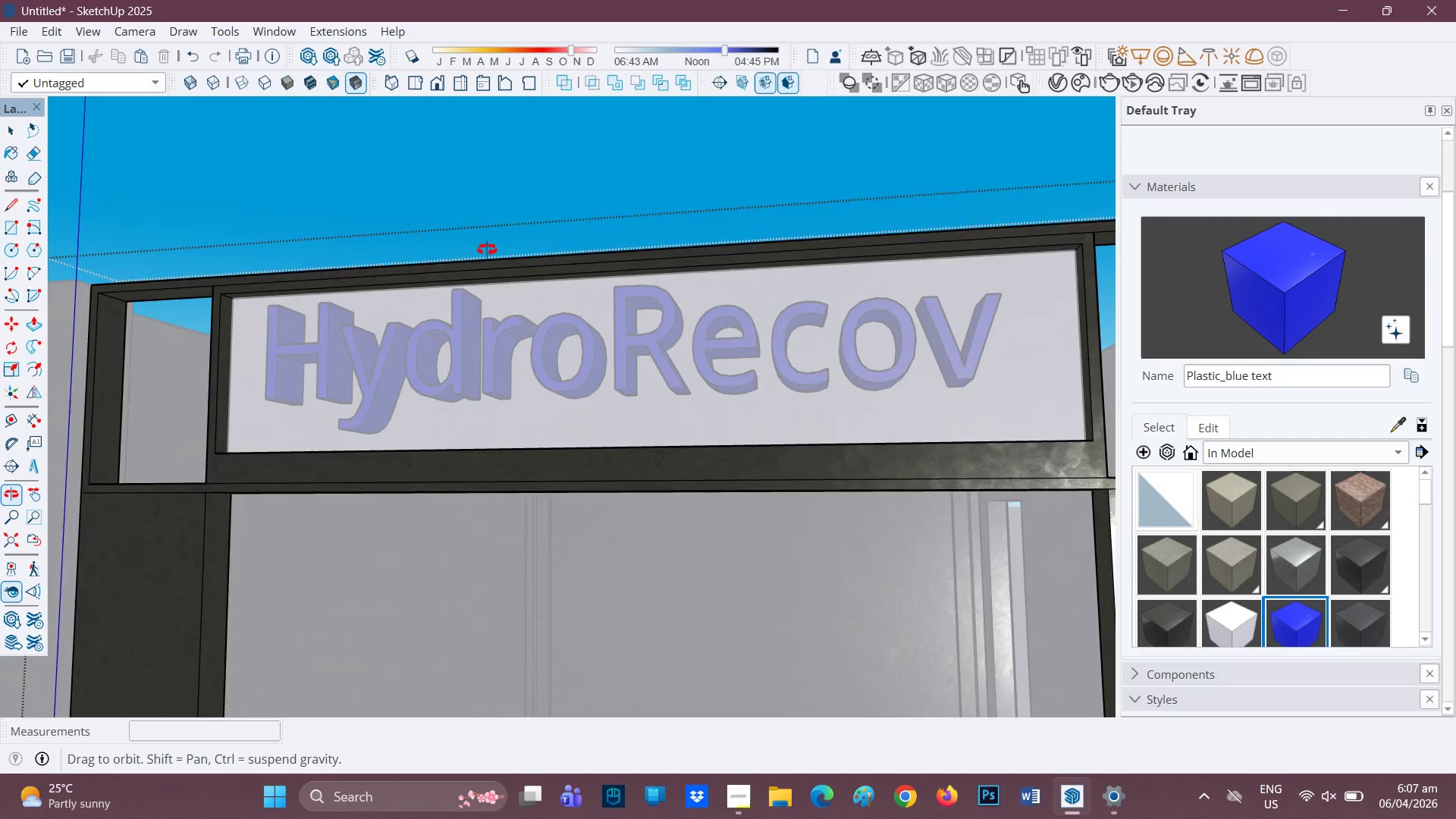 
wait(20.54)
 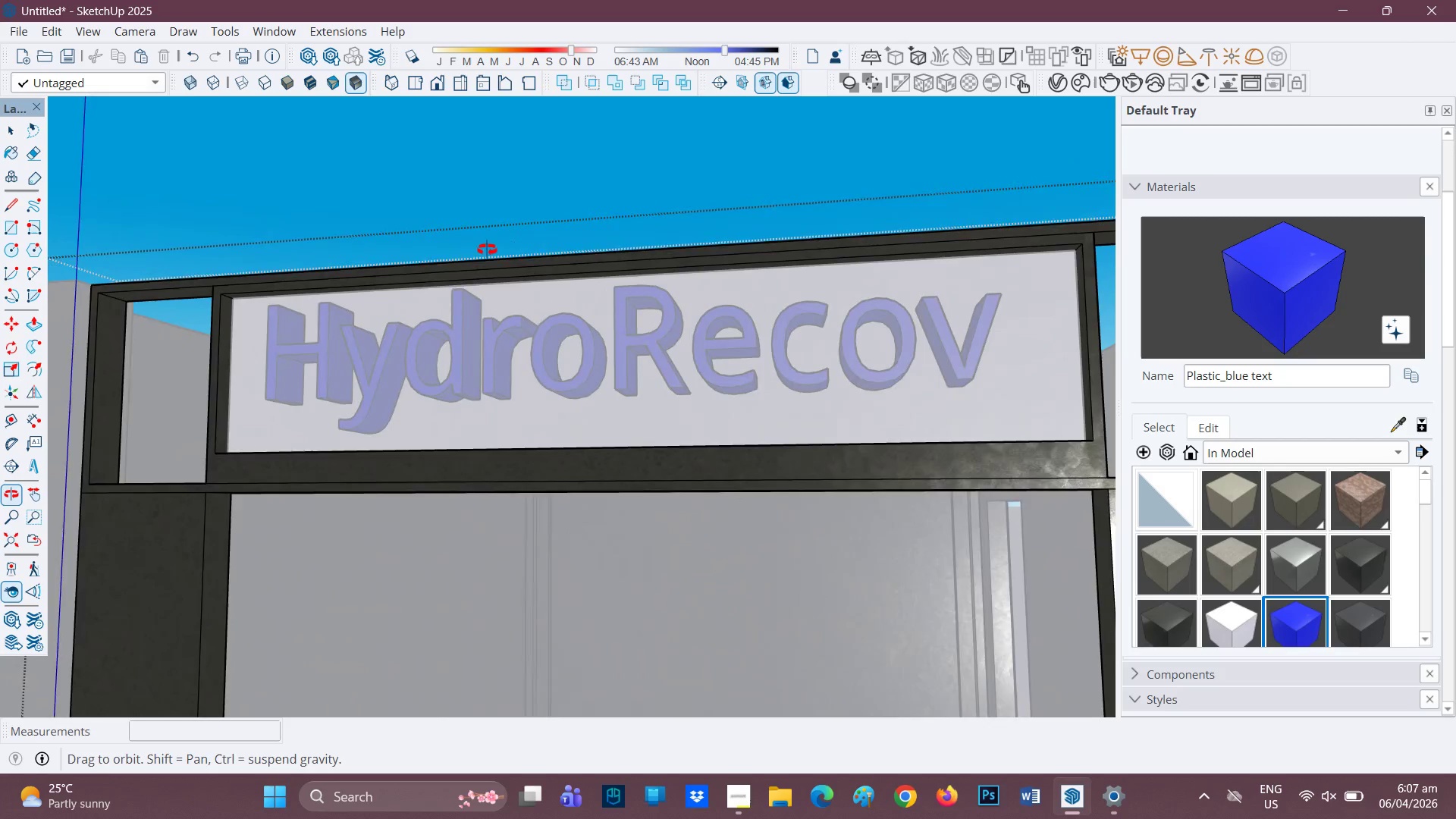 
left_click([967, 416])
 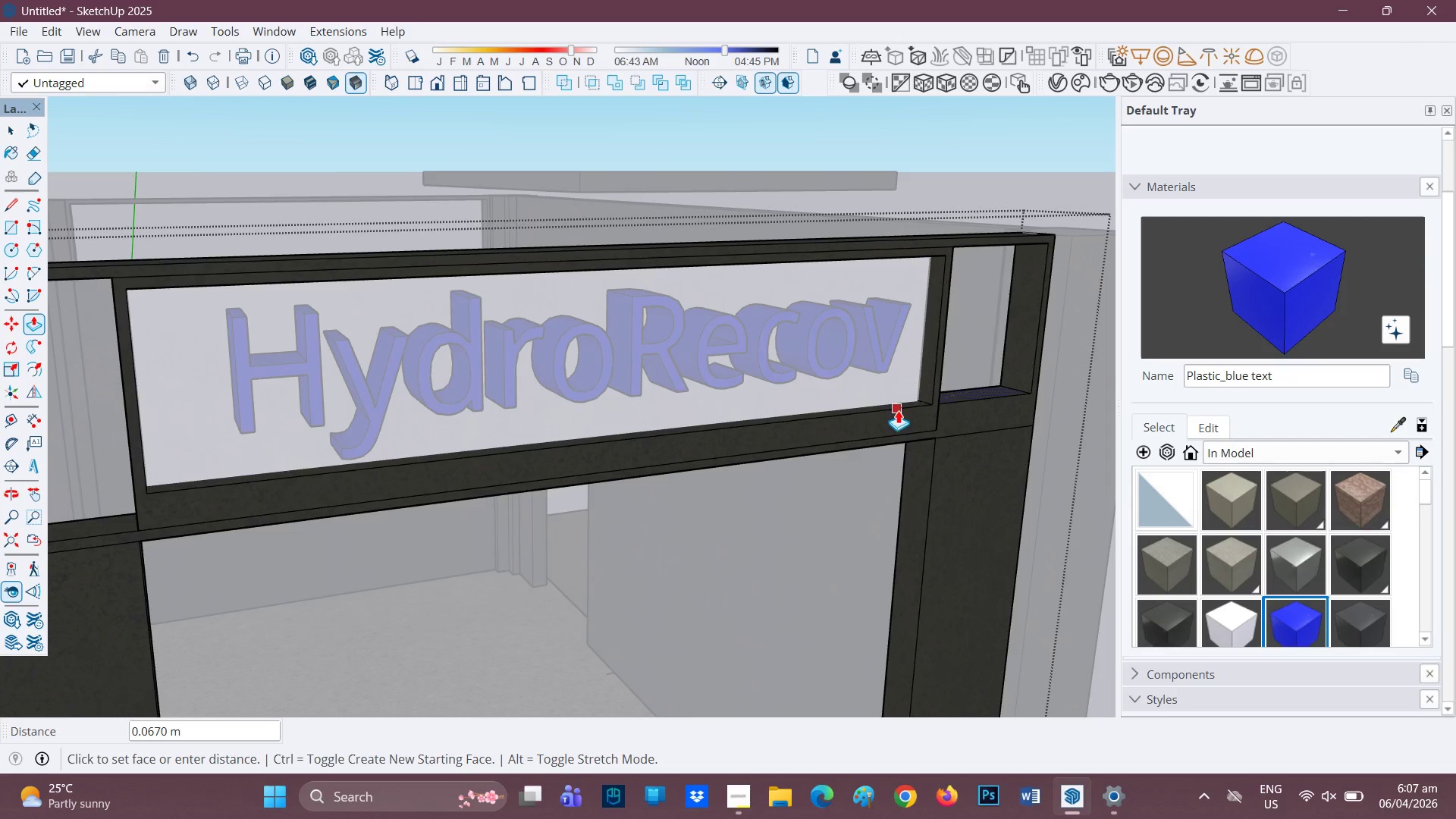 
left_click([893, 414])
 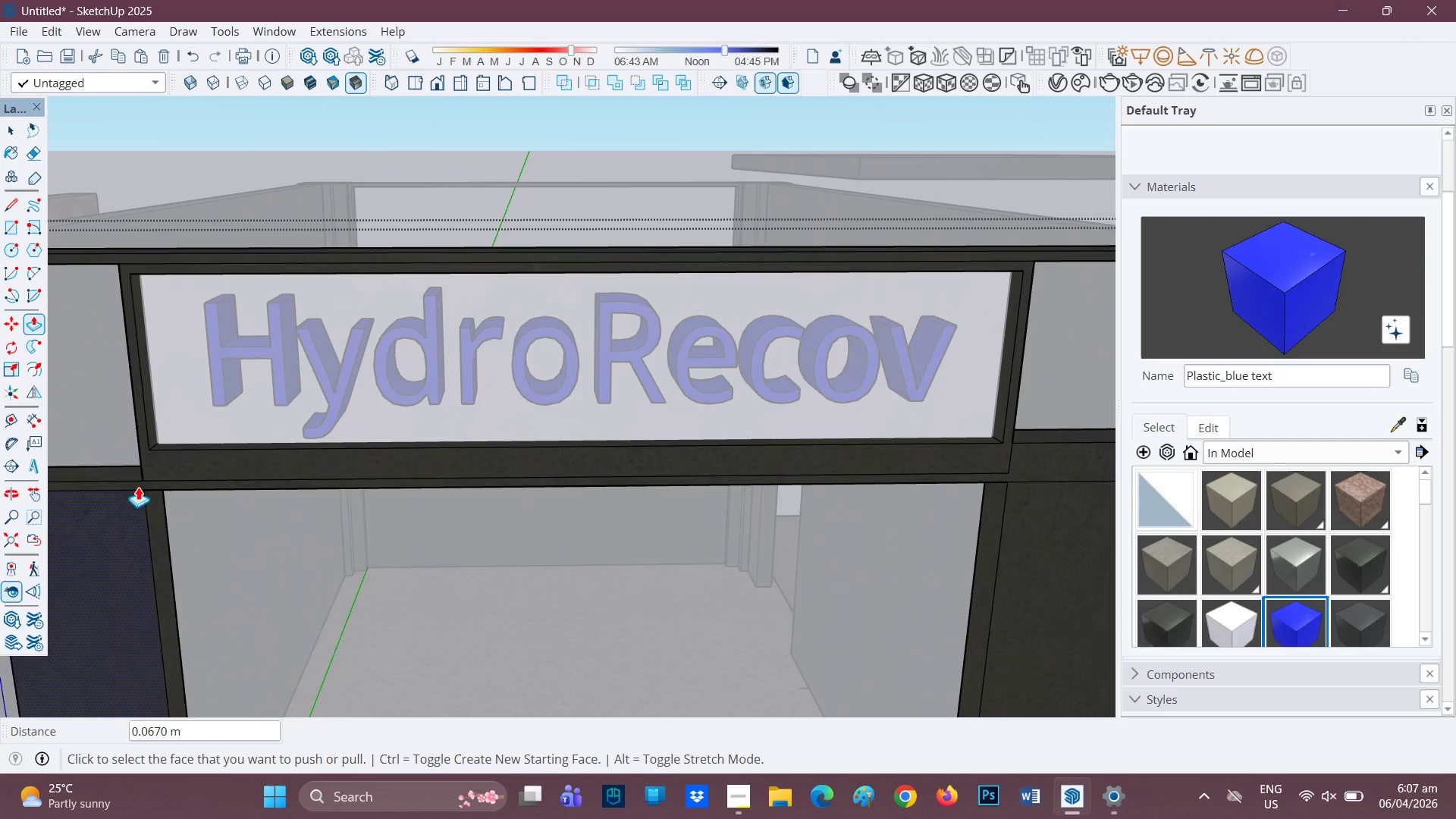 
left_click([100, 469])
 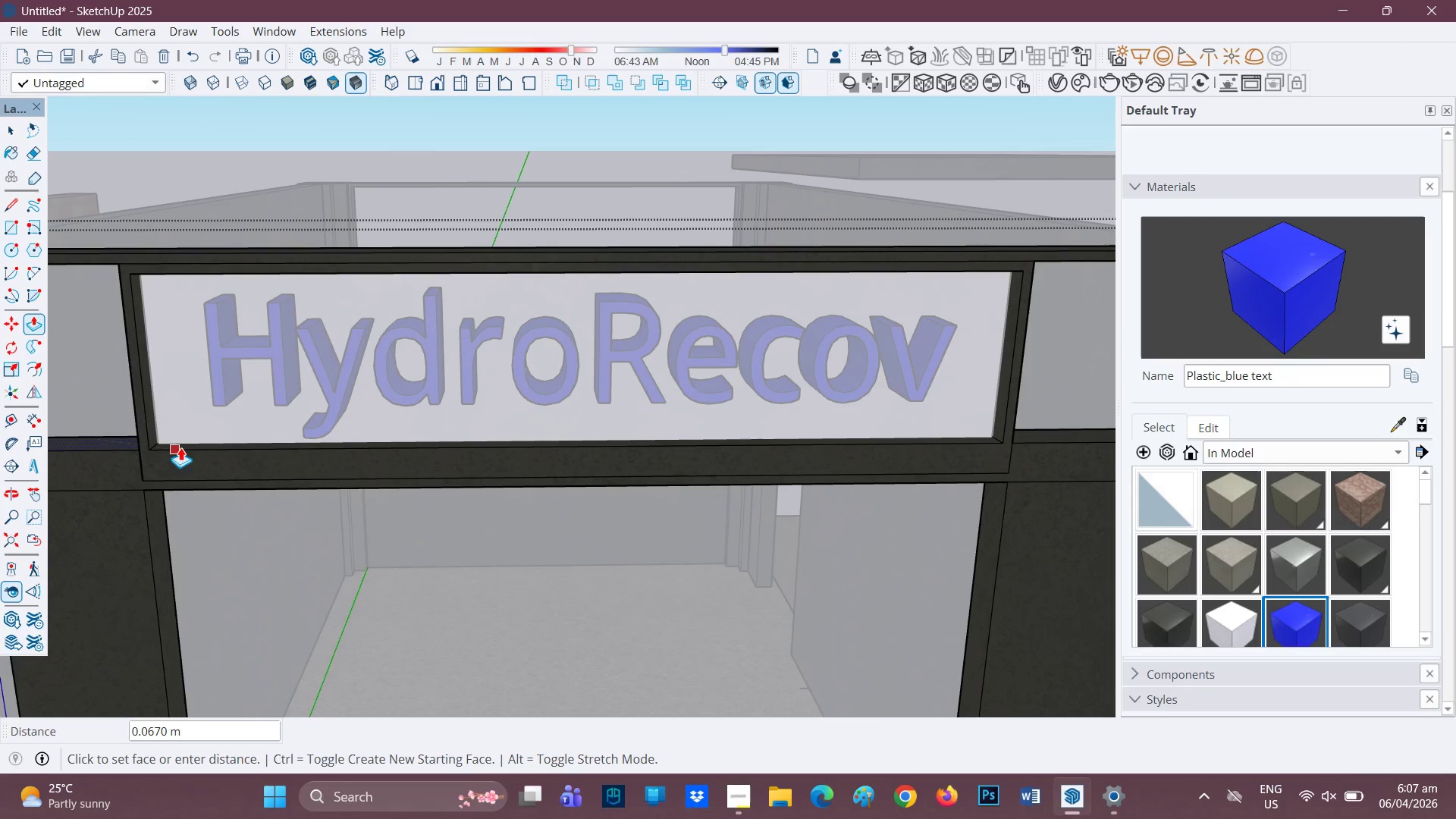 
left_click([180, 447])
 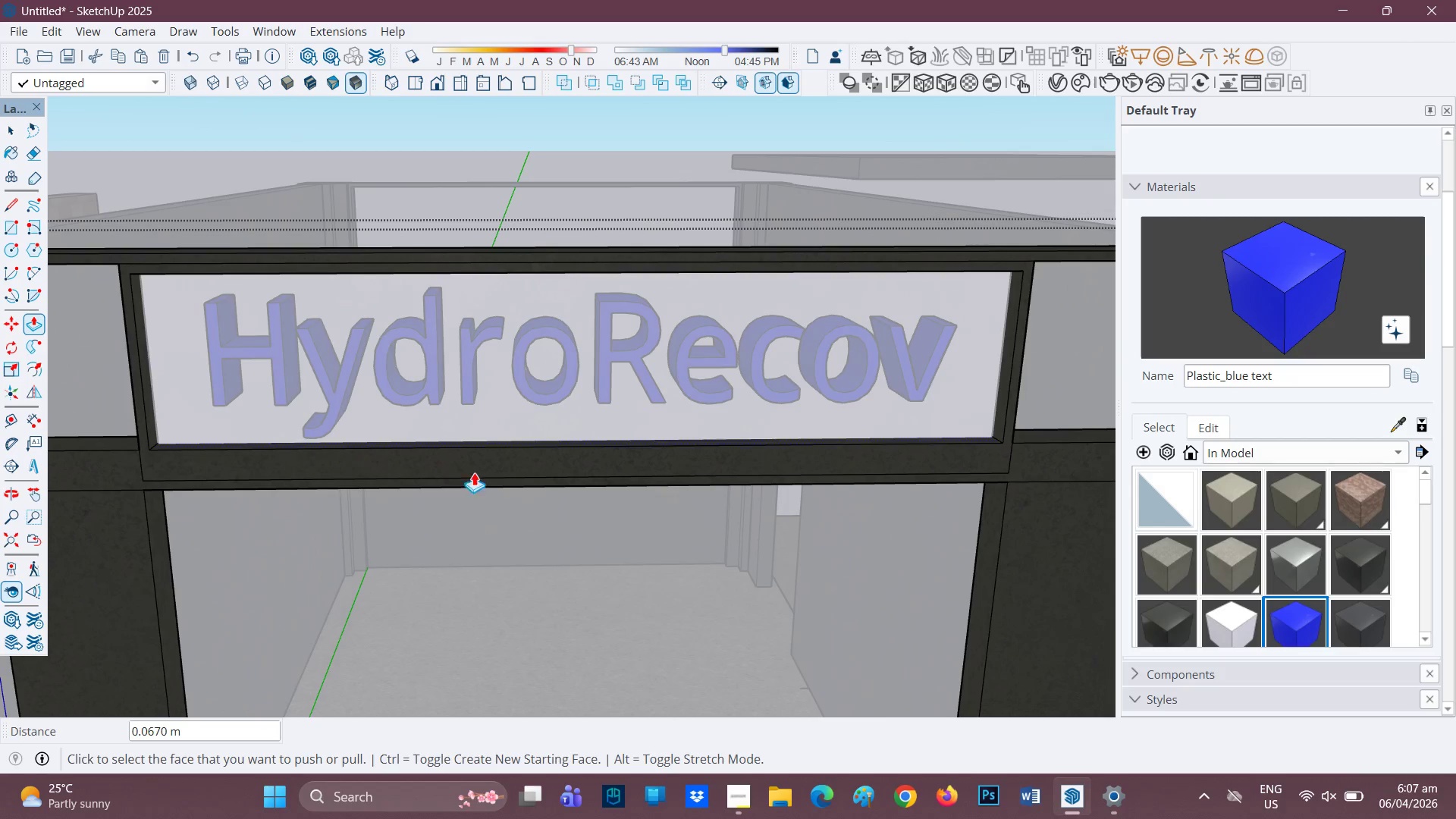 
scroll: coordinate [631, 467], scroll_direction: down, amount: 2.0
 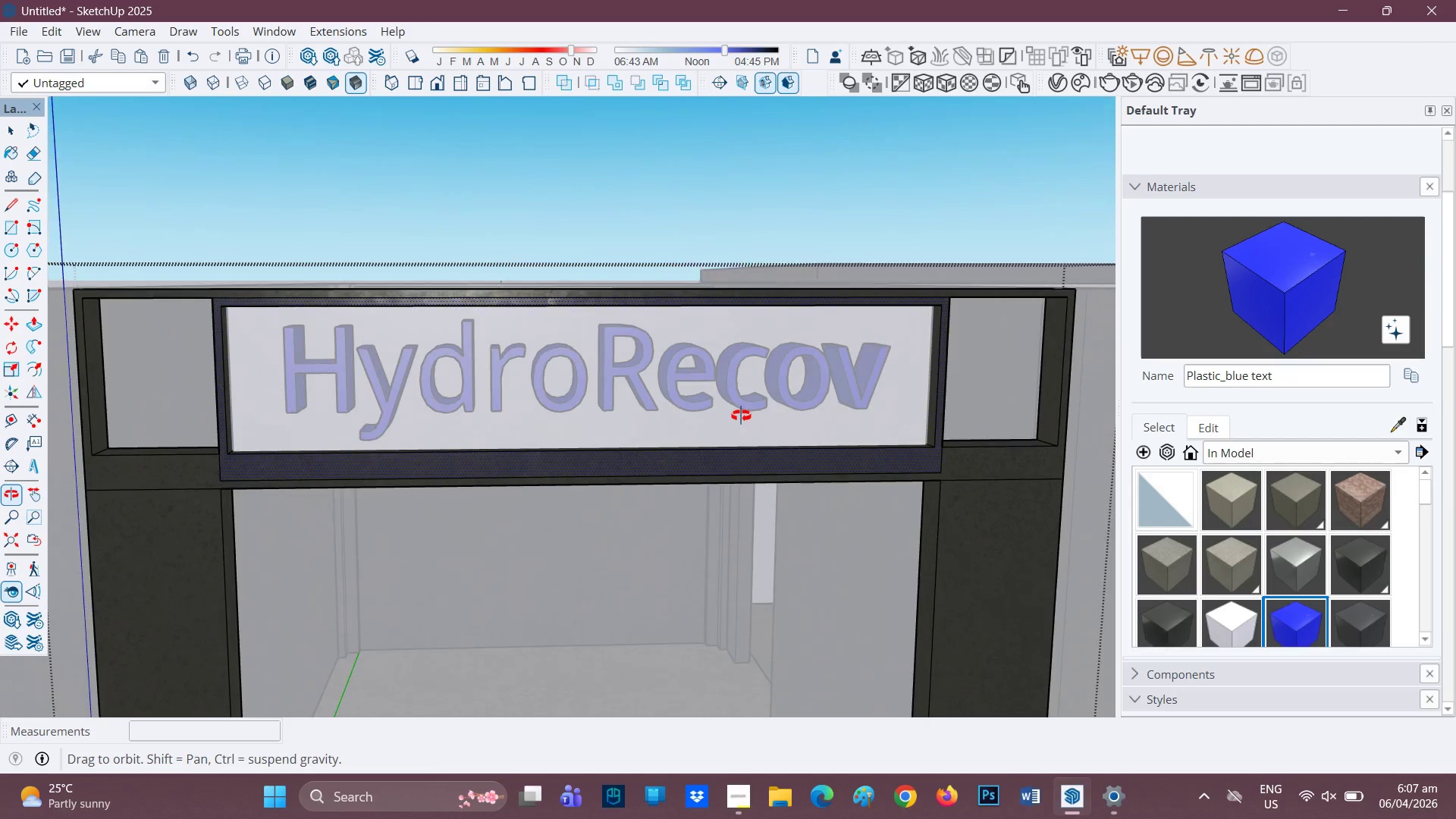 
scroll: coordinate [600, 450], scroll_direction: none, amount: 0.0
 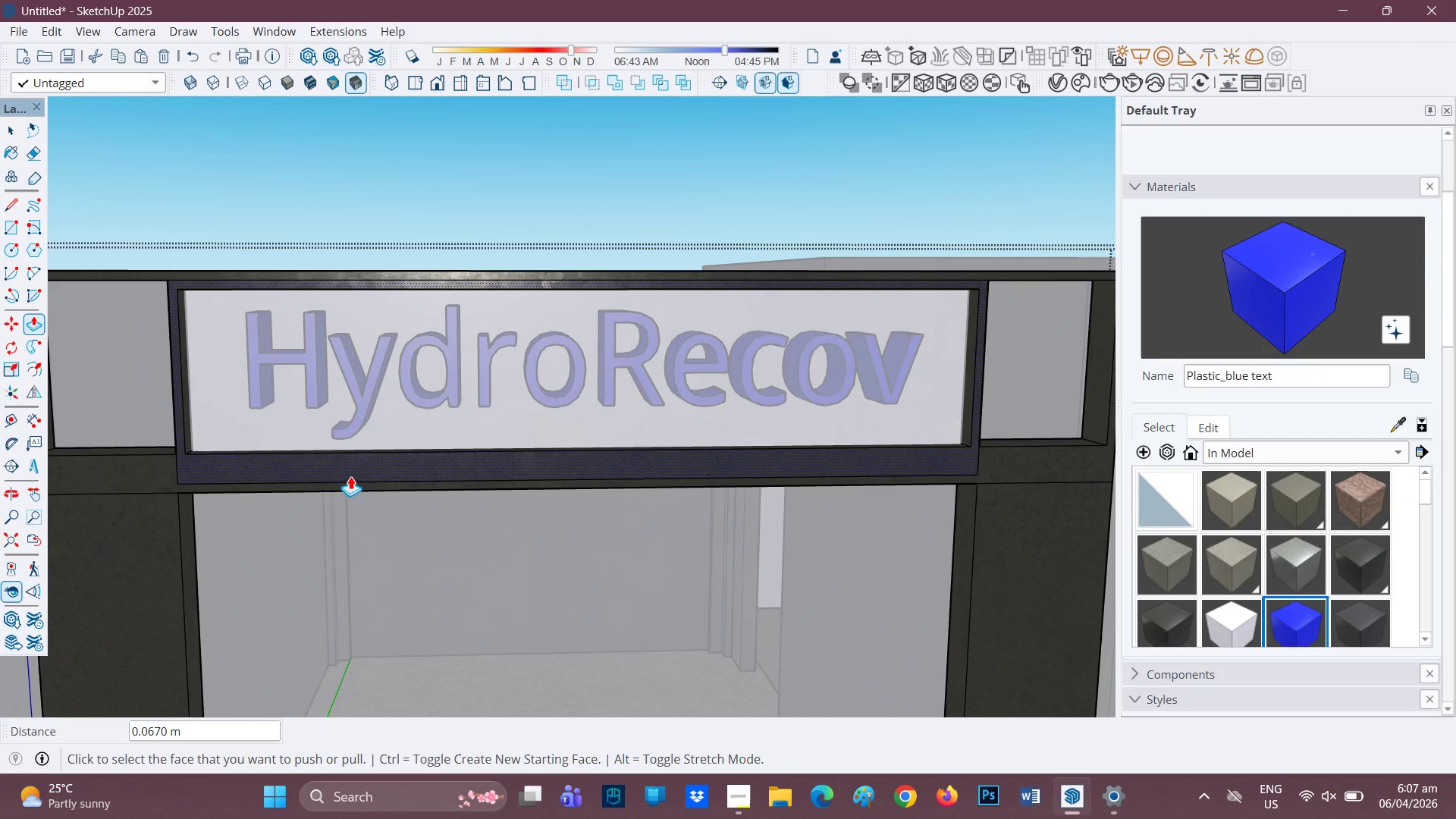 
left_click([364, 475])
 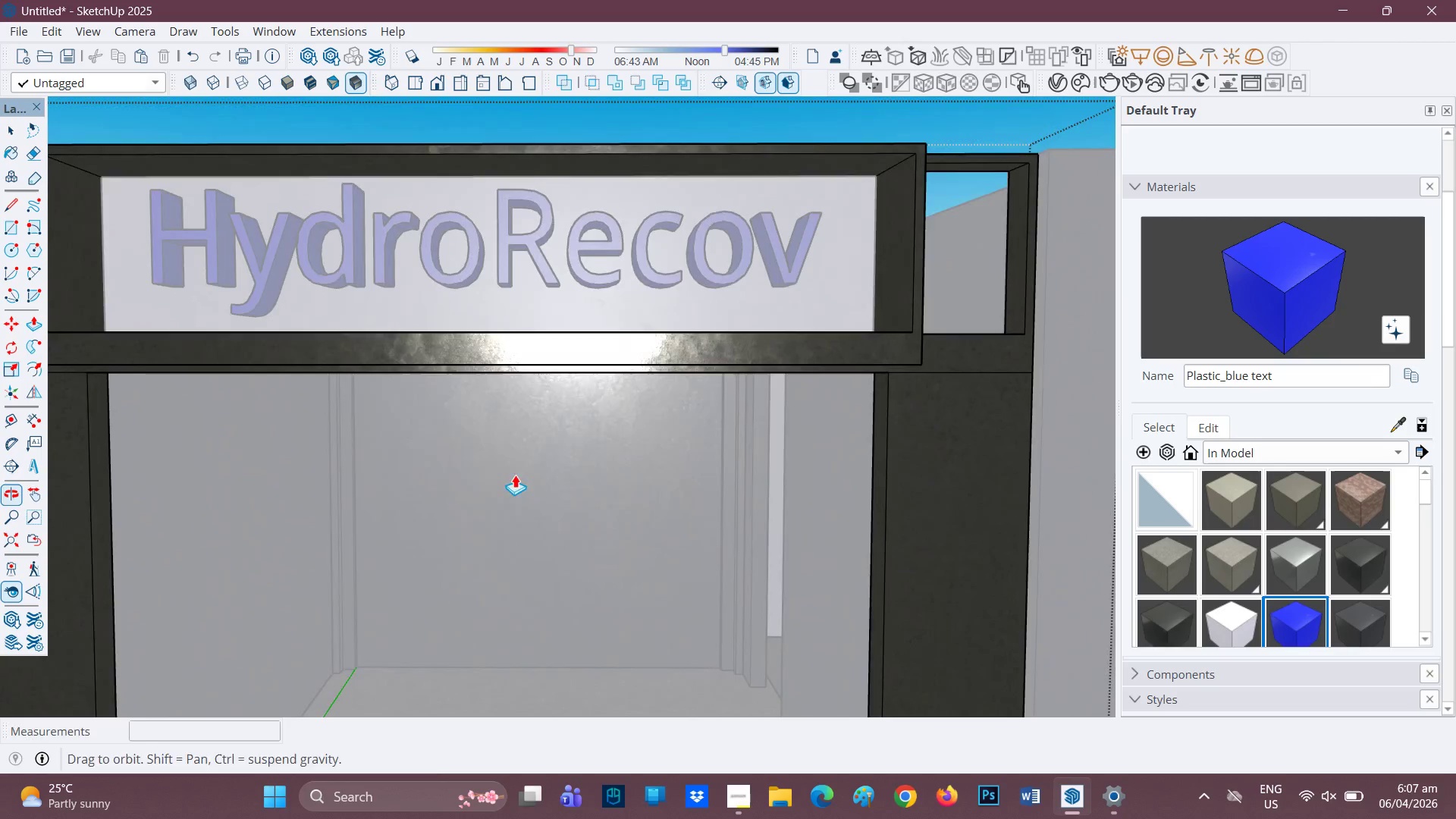 
key(H)
 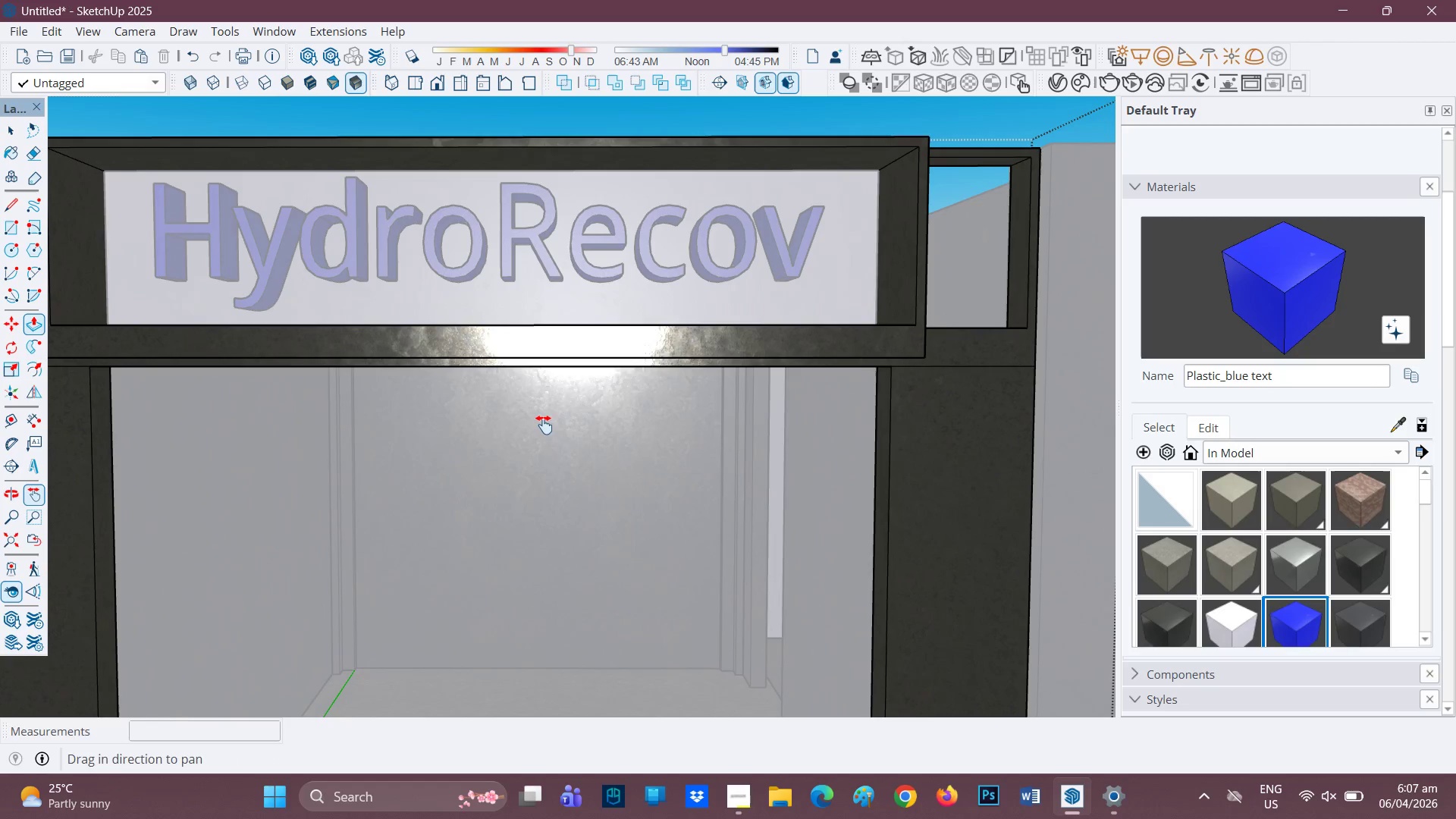 
left_click_drag(start_coordinate=[544, 424], to_coordinate=[522, 596])
 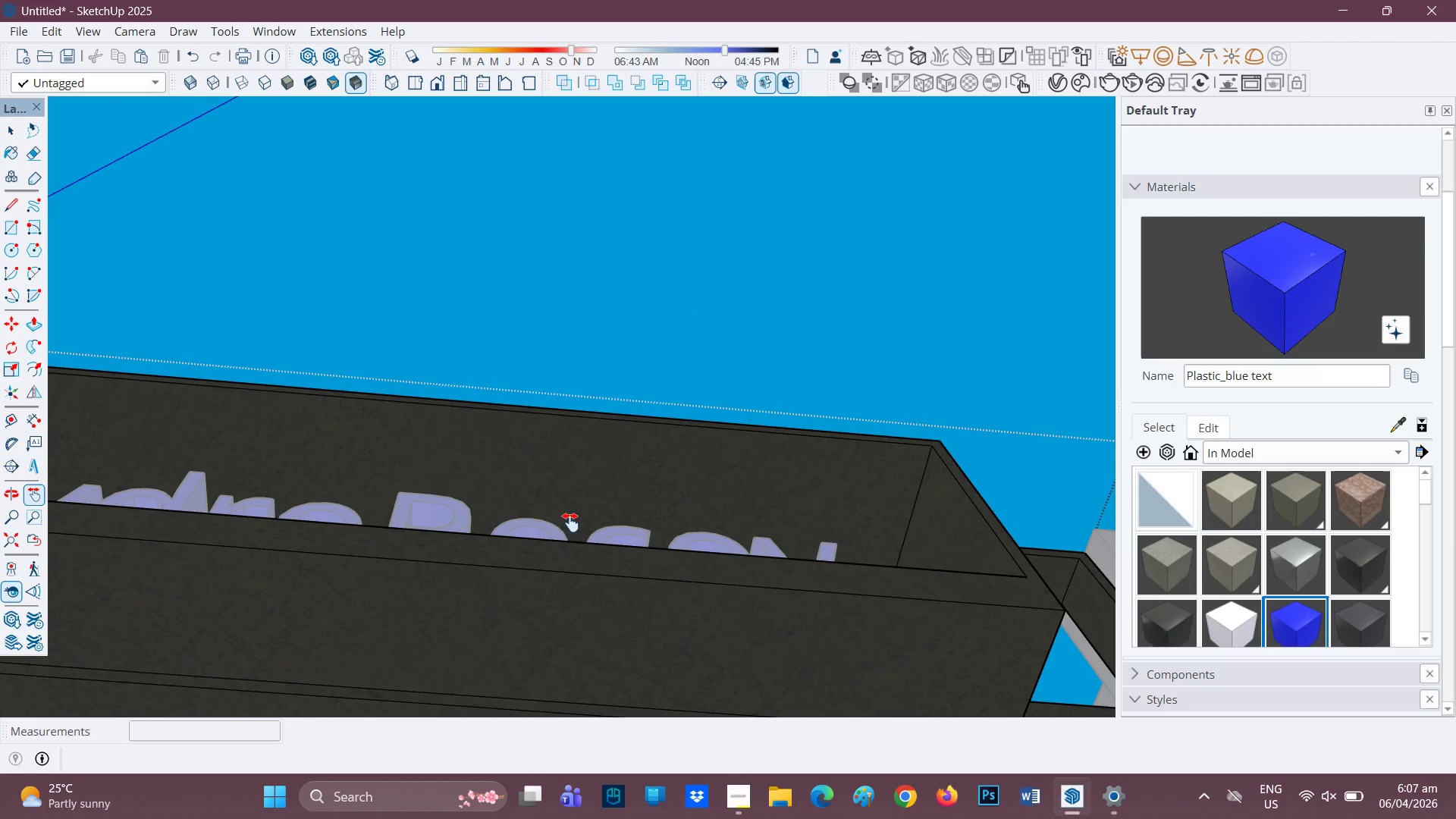 
key(P)
 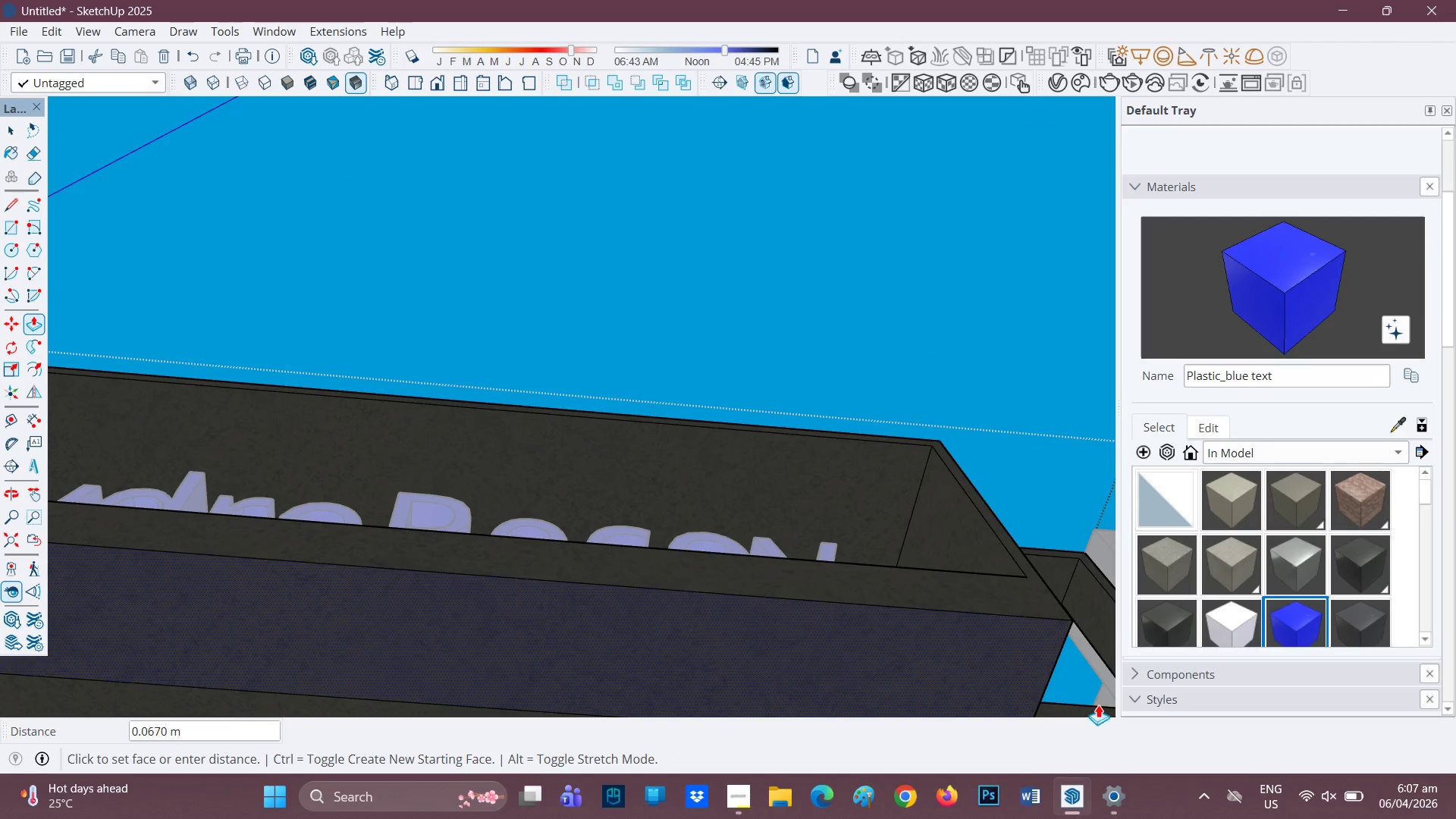 
left_click([1084, 714])
 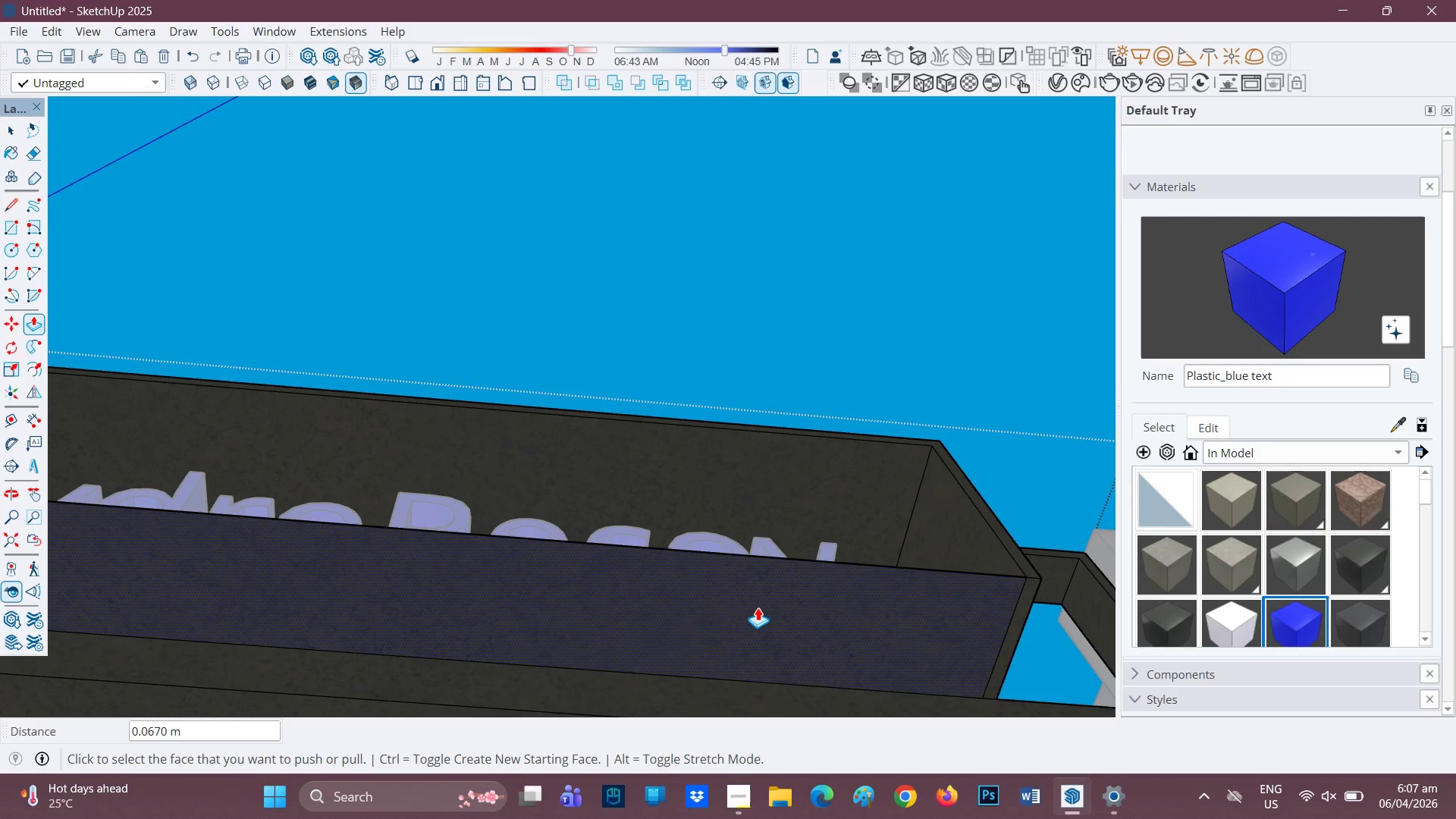 
scroll: coordinate [745, 590], scroll_direction: none, amount: 0.0
 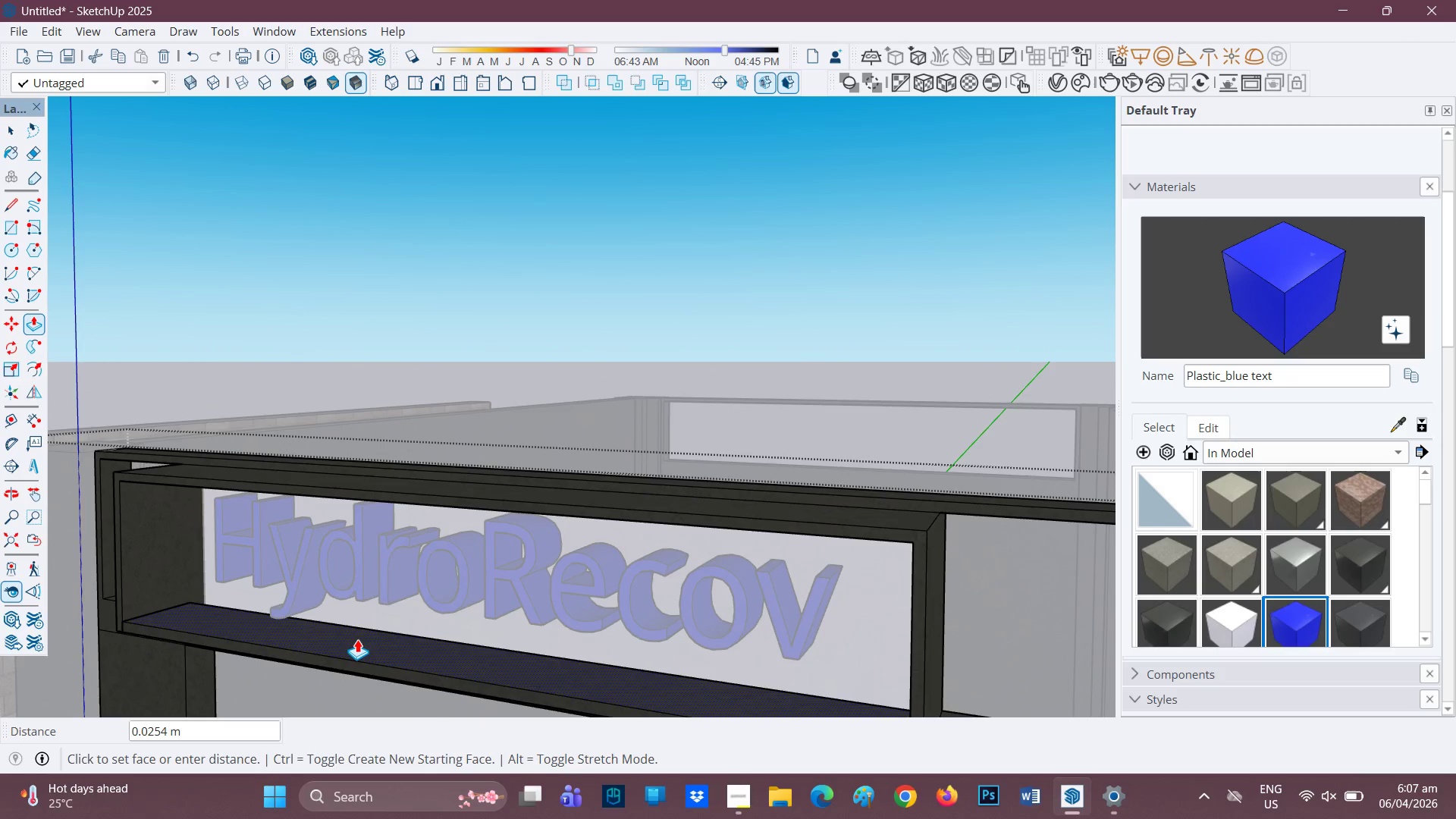 
wait(6.93)
 